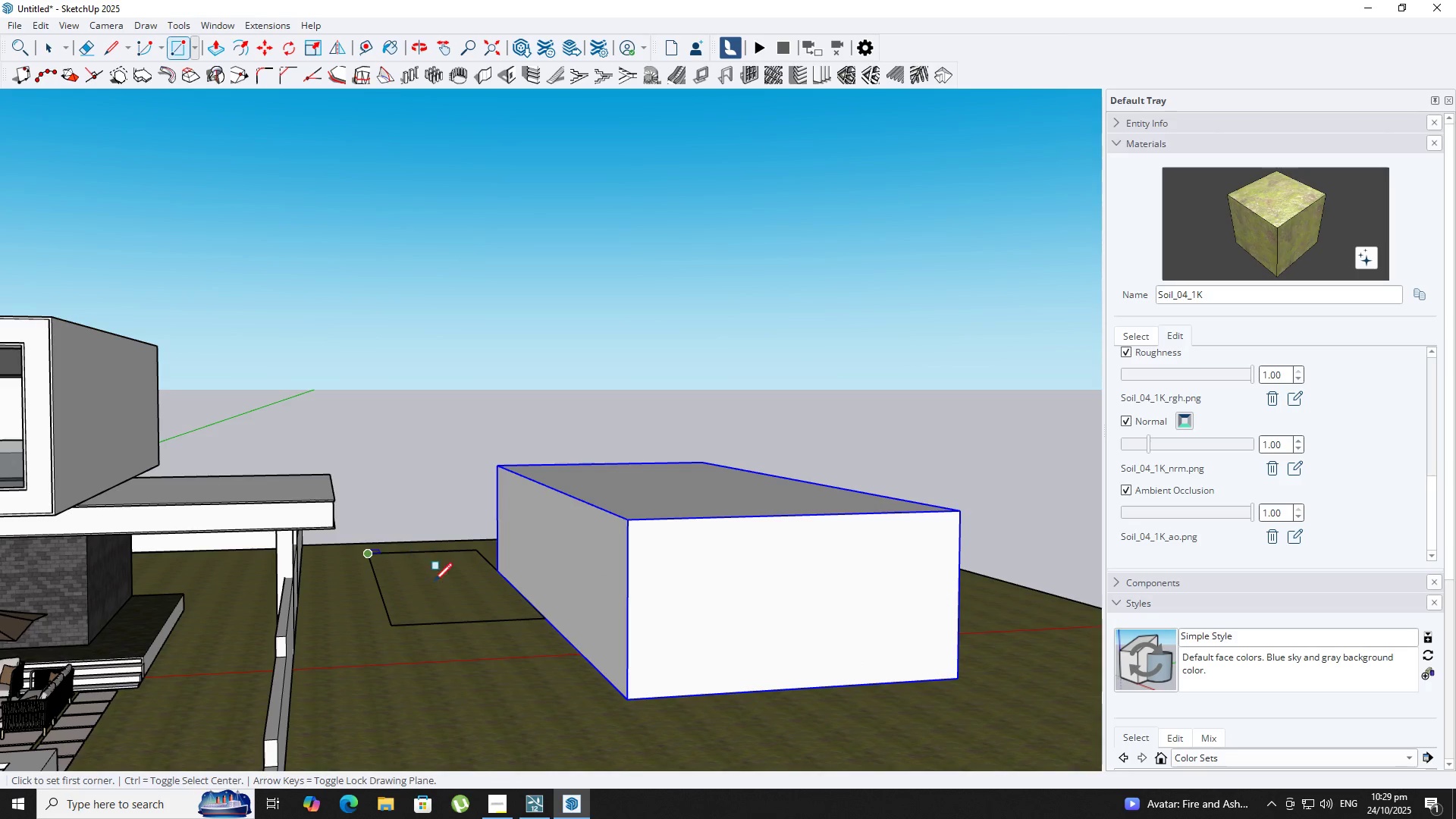 
key(Space)
 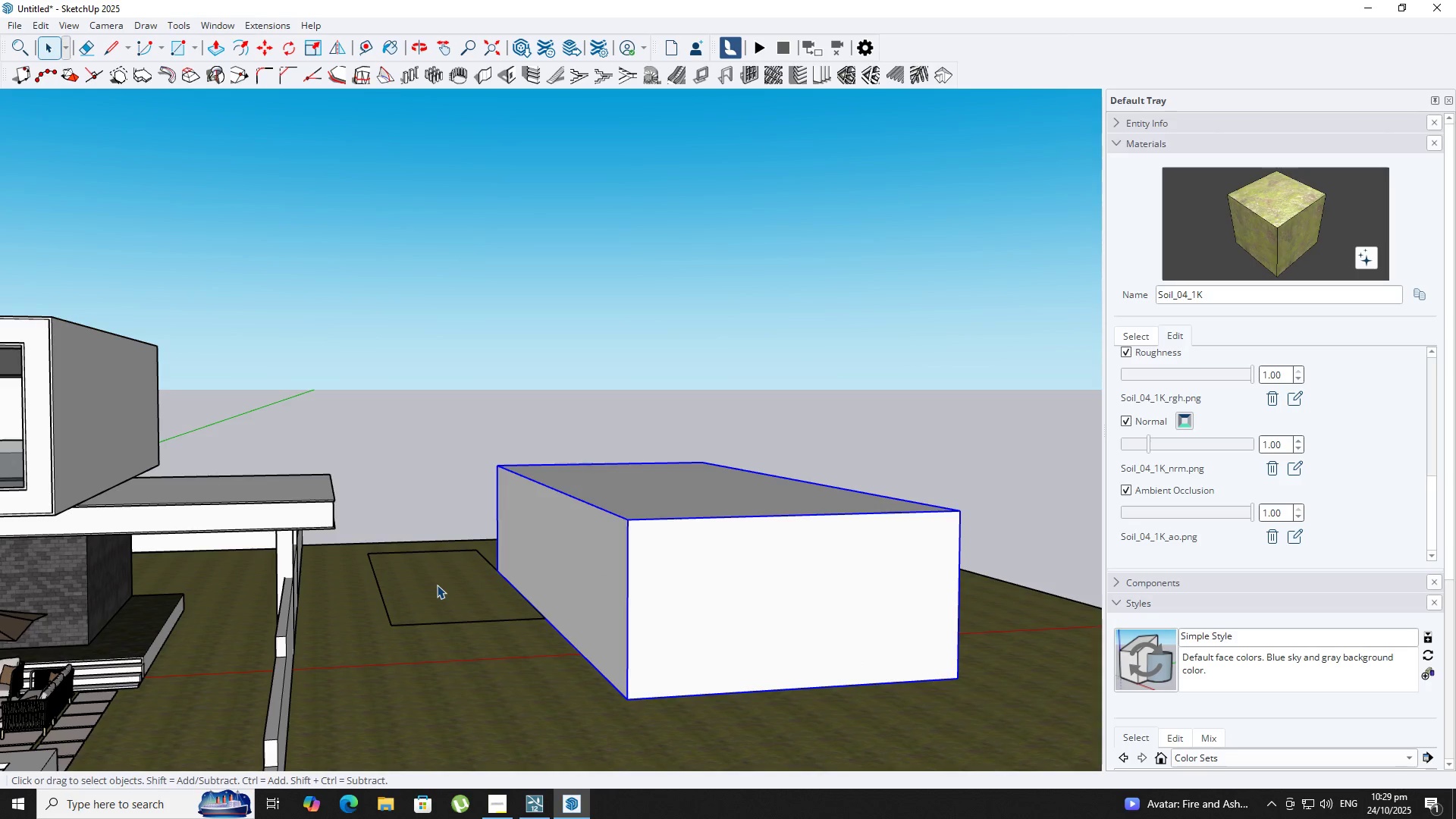 
double_click([437, 585])
 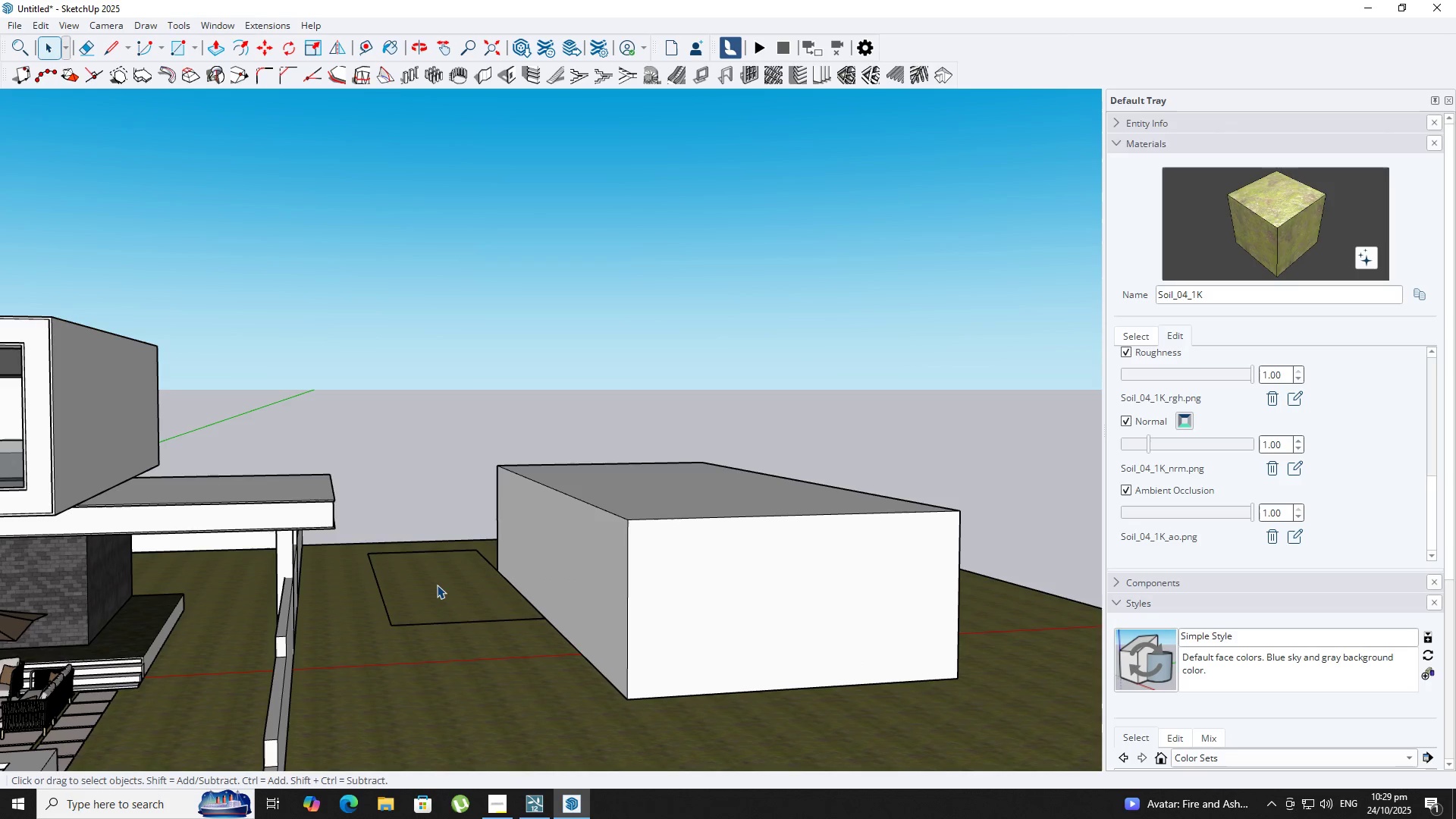 
triple_click([437, 585])
 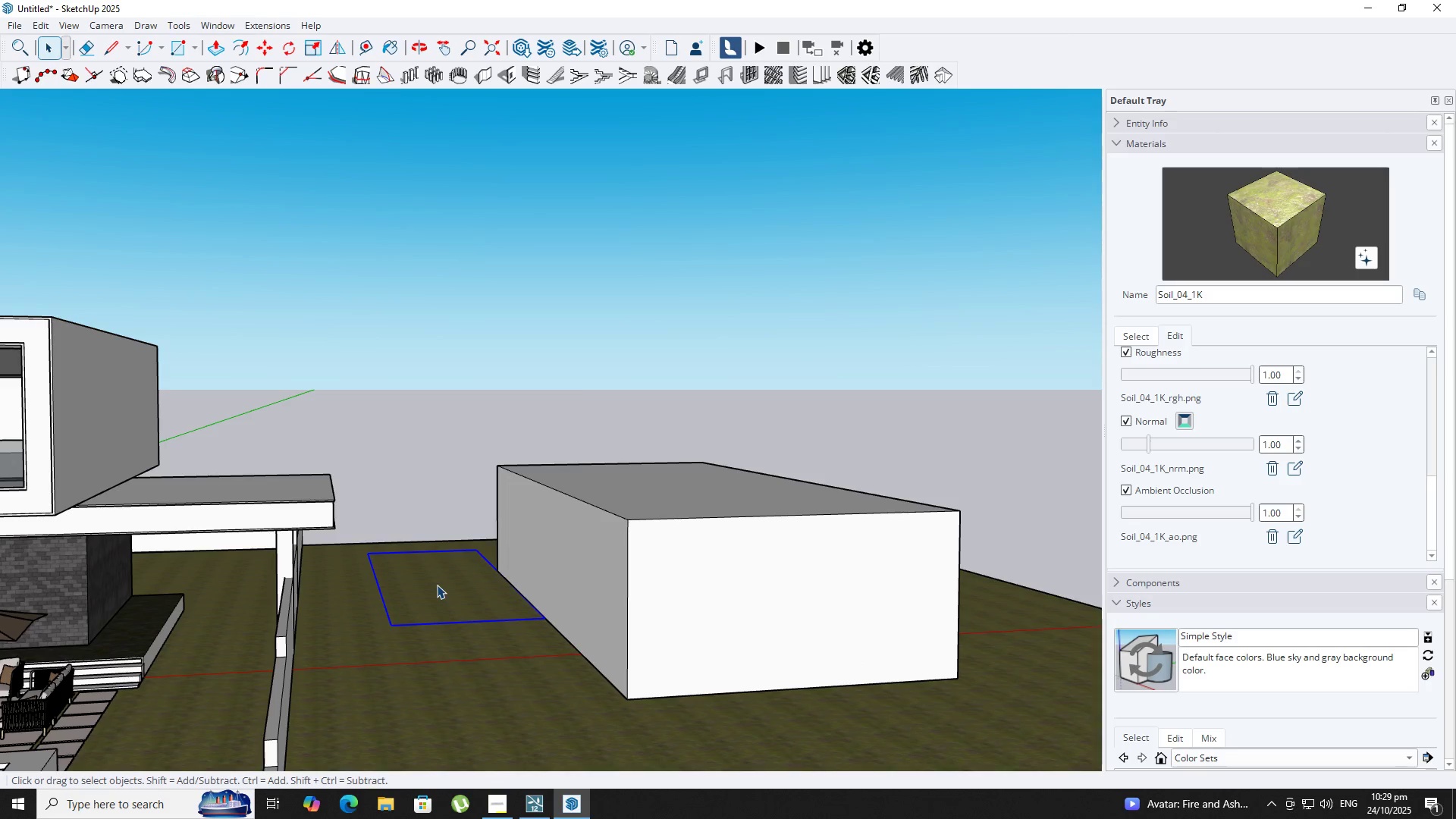 
right_click([437, 585])
 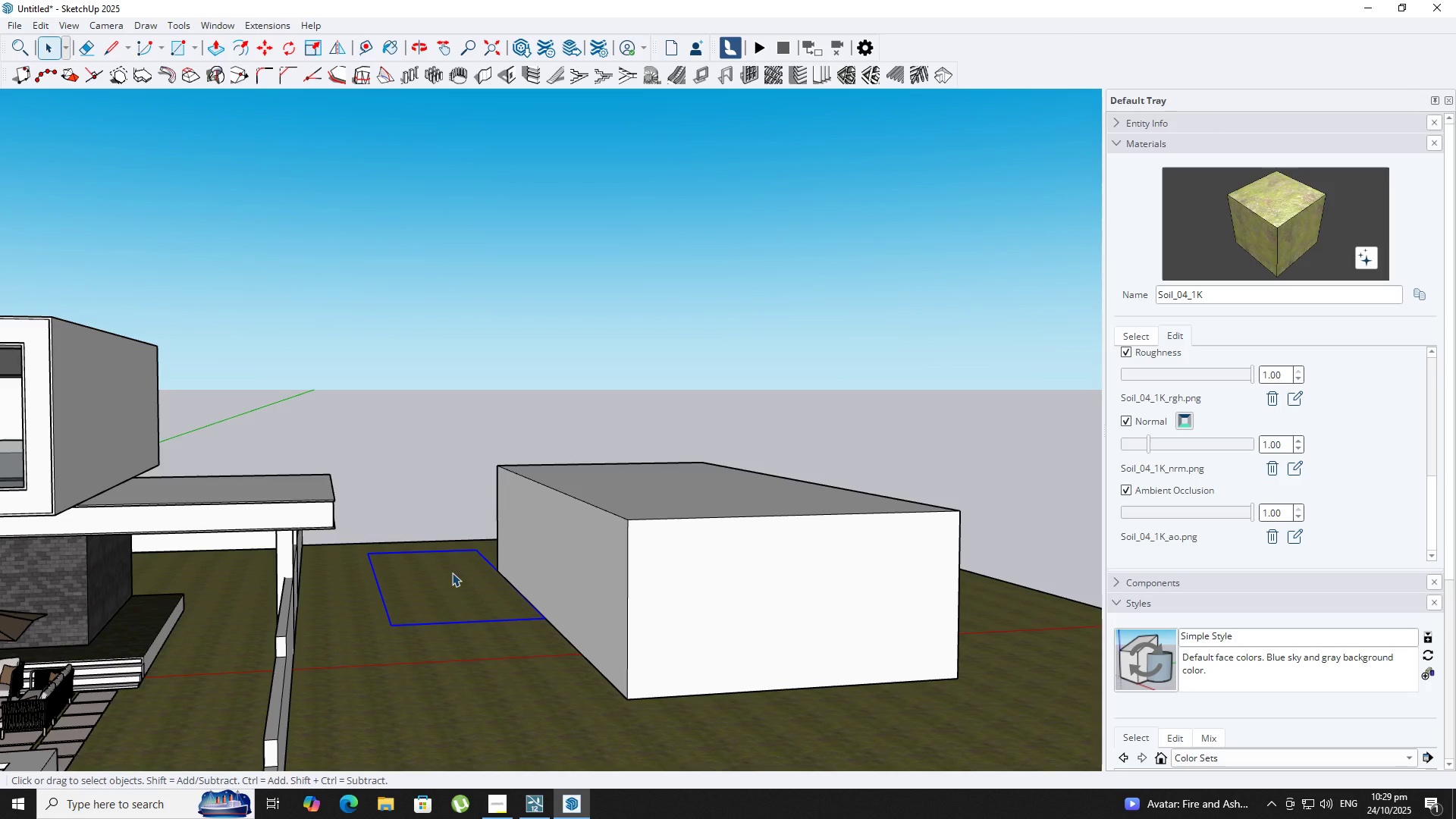 
right_click([452, 576])
 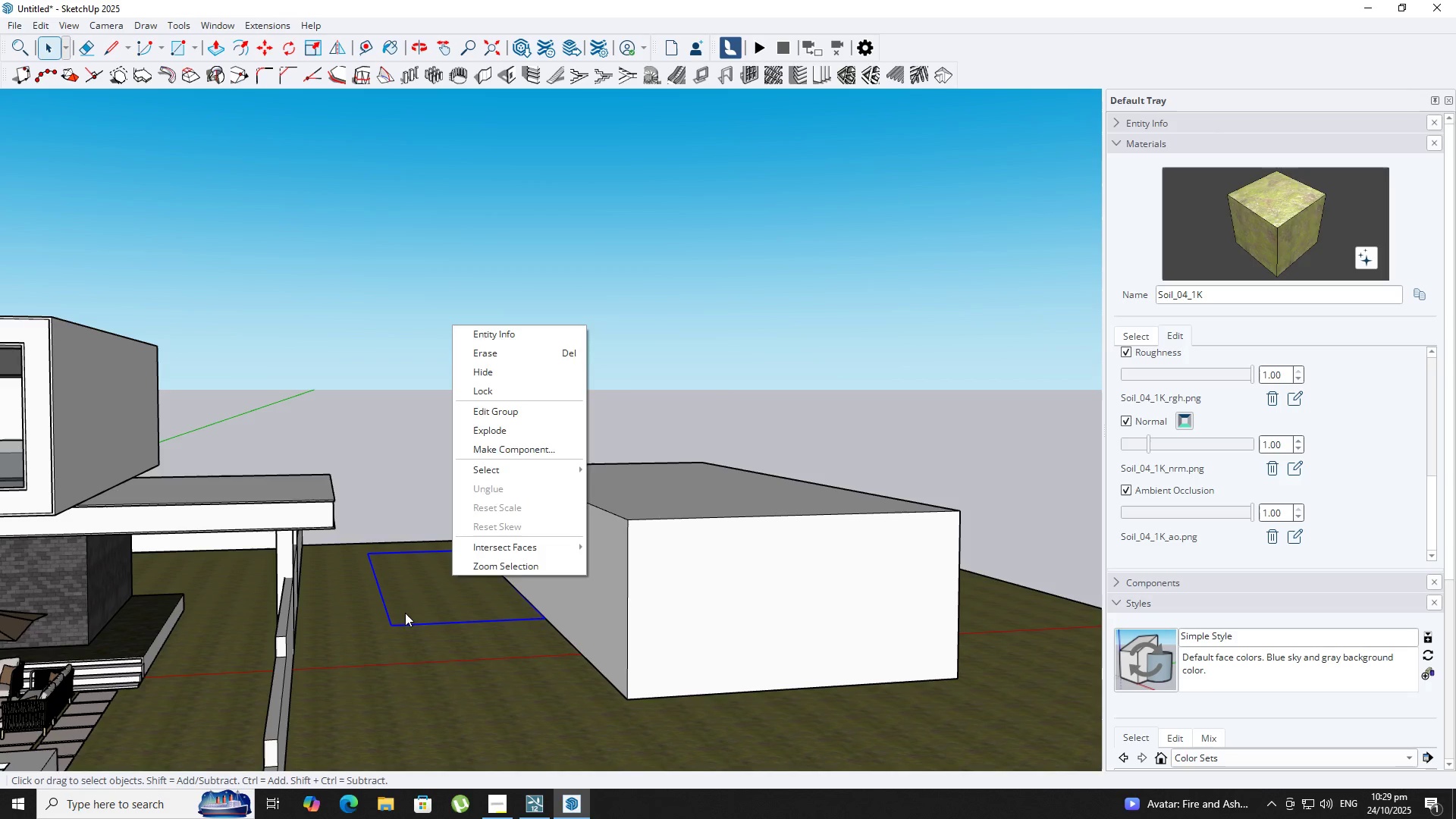 
double_click([406, 611])
 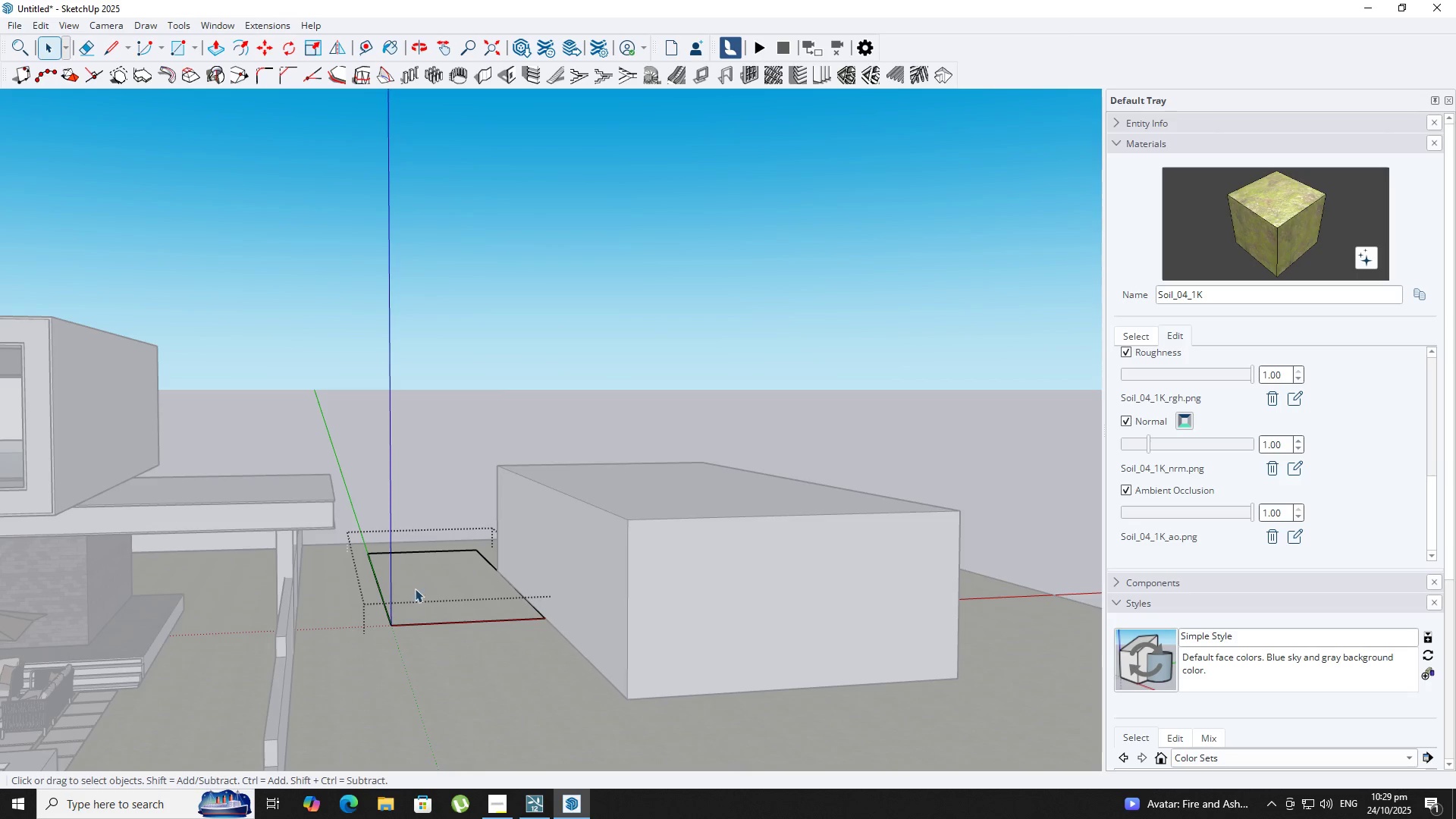 
key(P)
 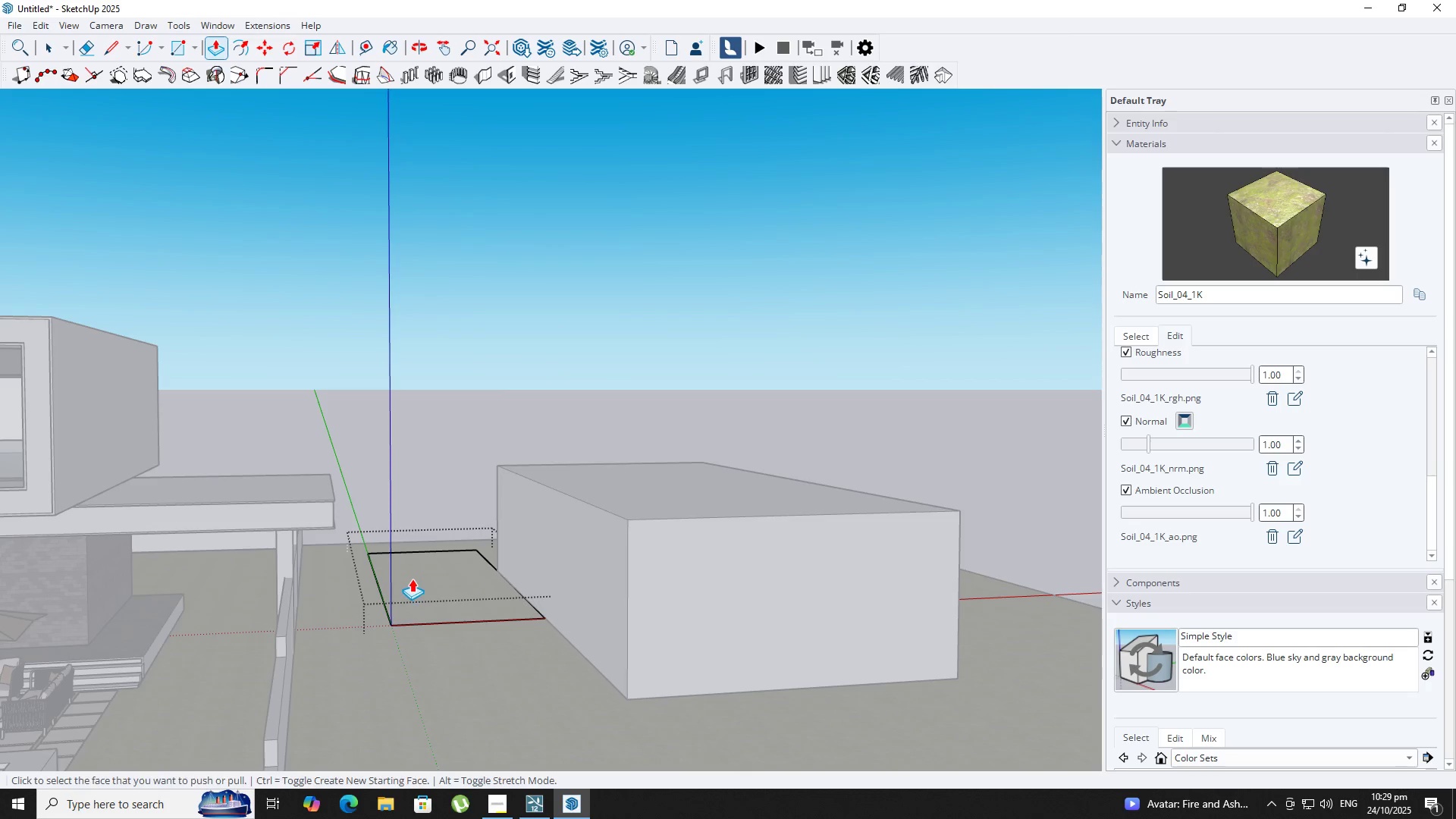 
left_click([412, 579])
 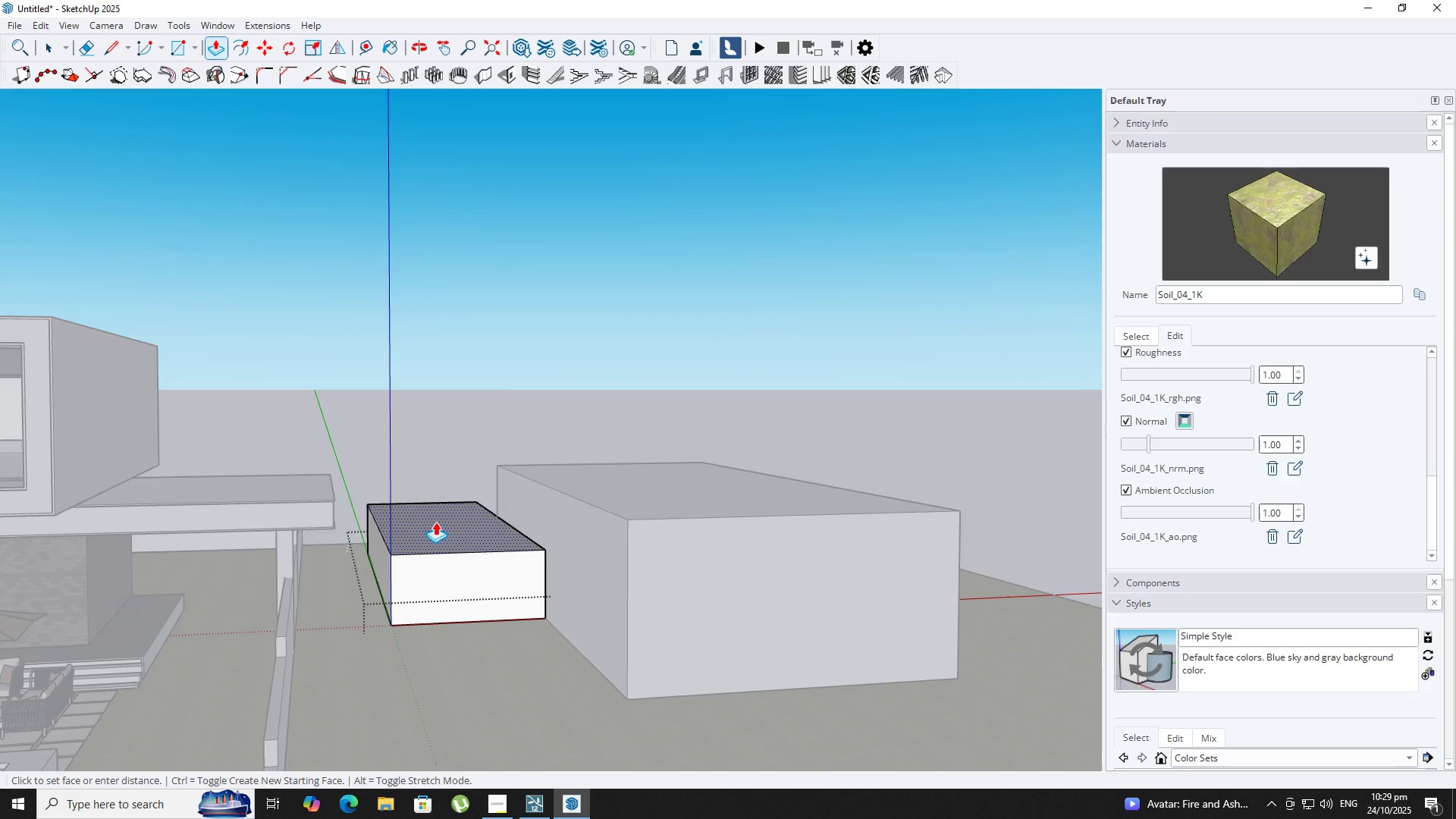 
hold_key(key=Space, duration=0.31)
 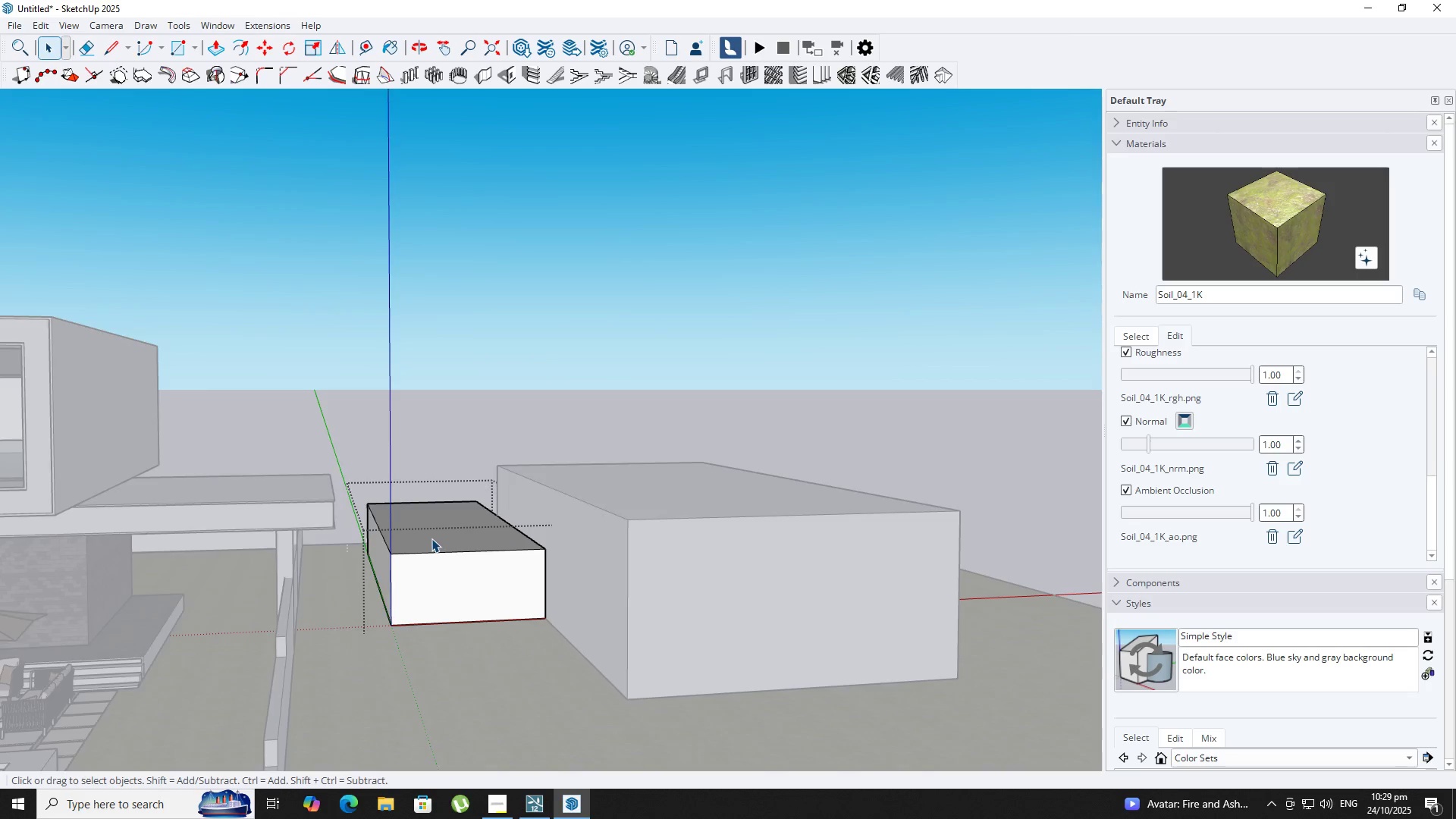 
scroll: coordinate [431, 538], scroll_direction: down, amount: 3.0
 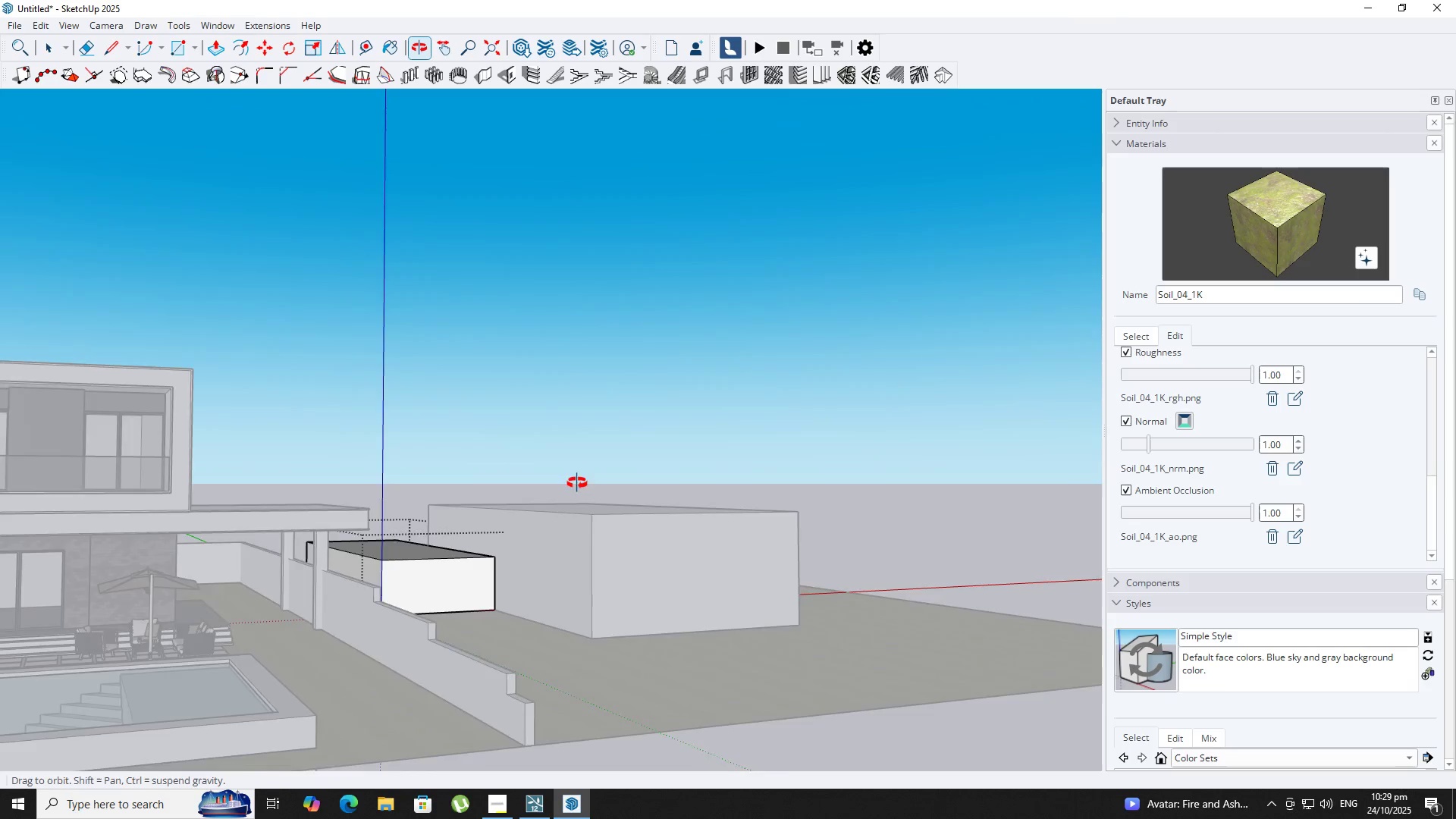 
scroll: coordinate [592, 471], scroll_direction: up, amount: 1.0
 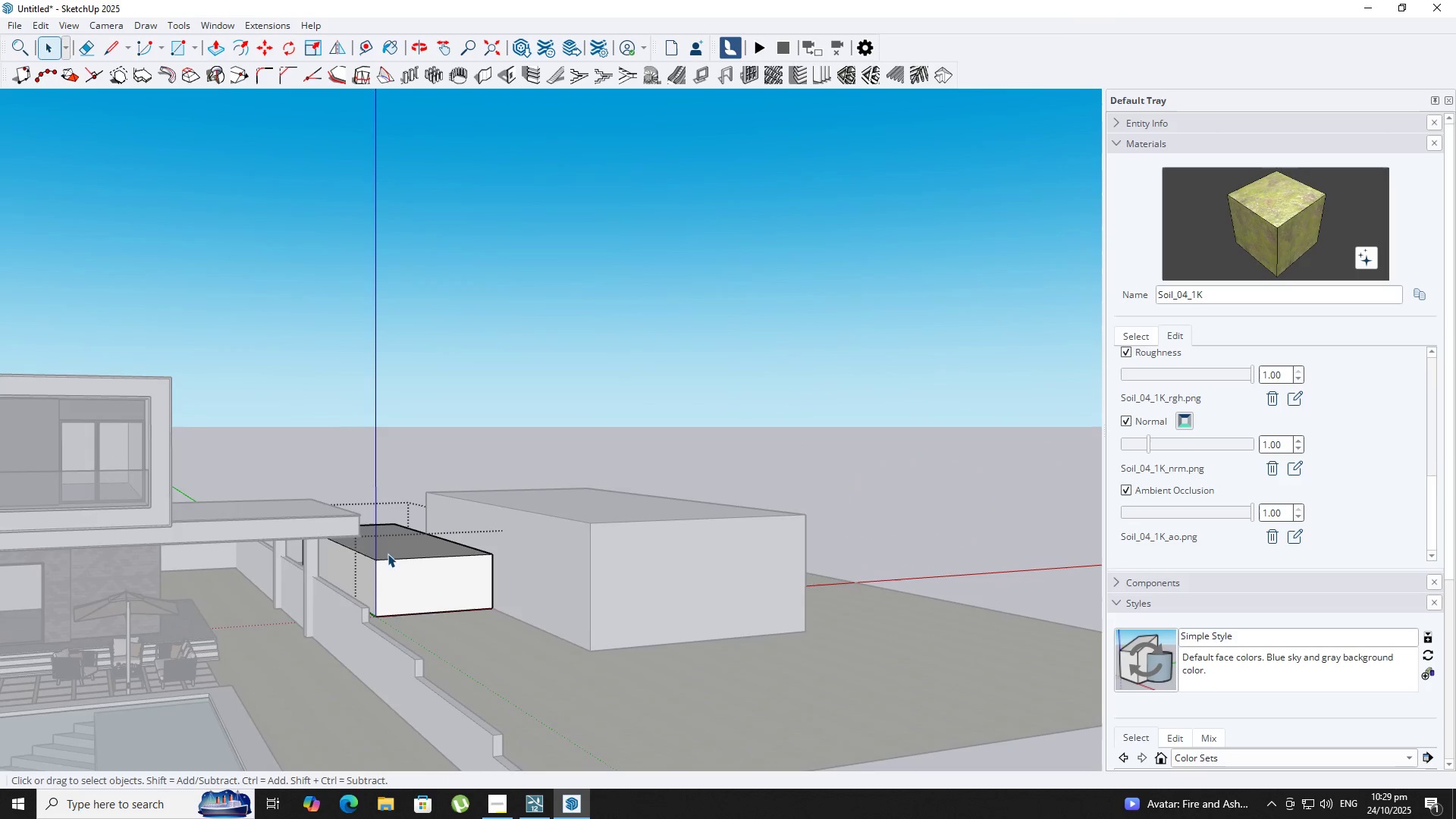 
type(op)
 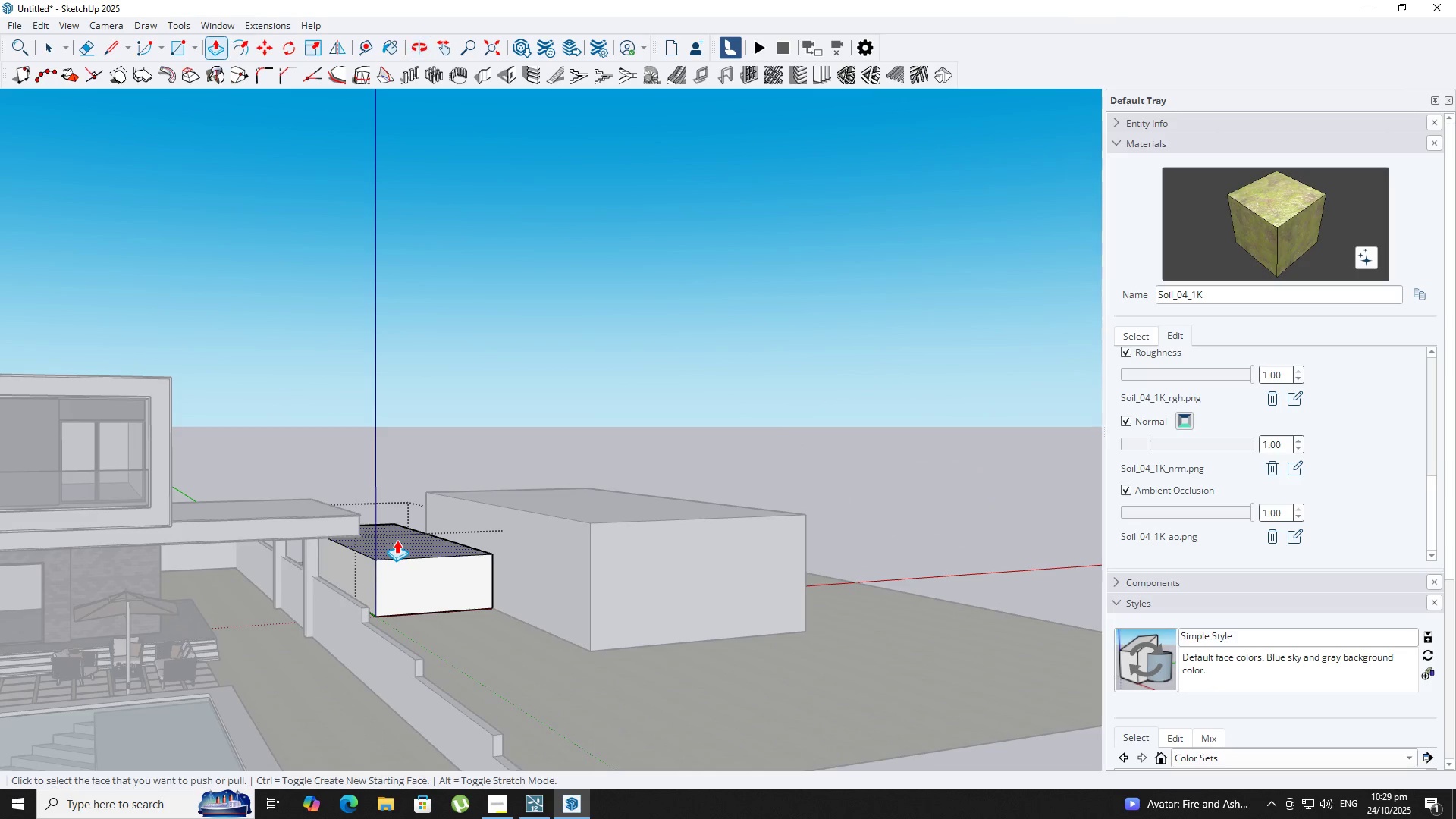 
left_click([397, 540])
 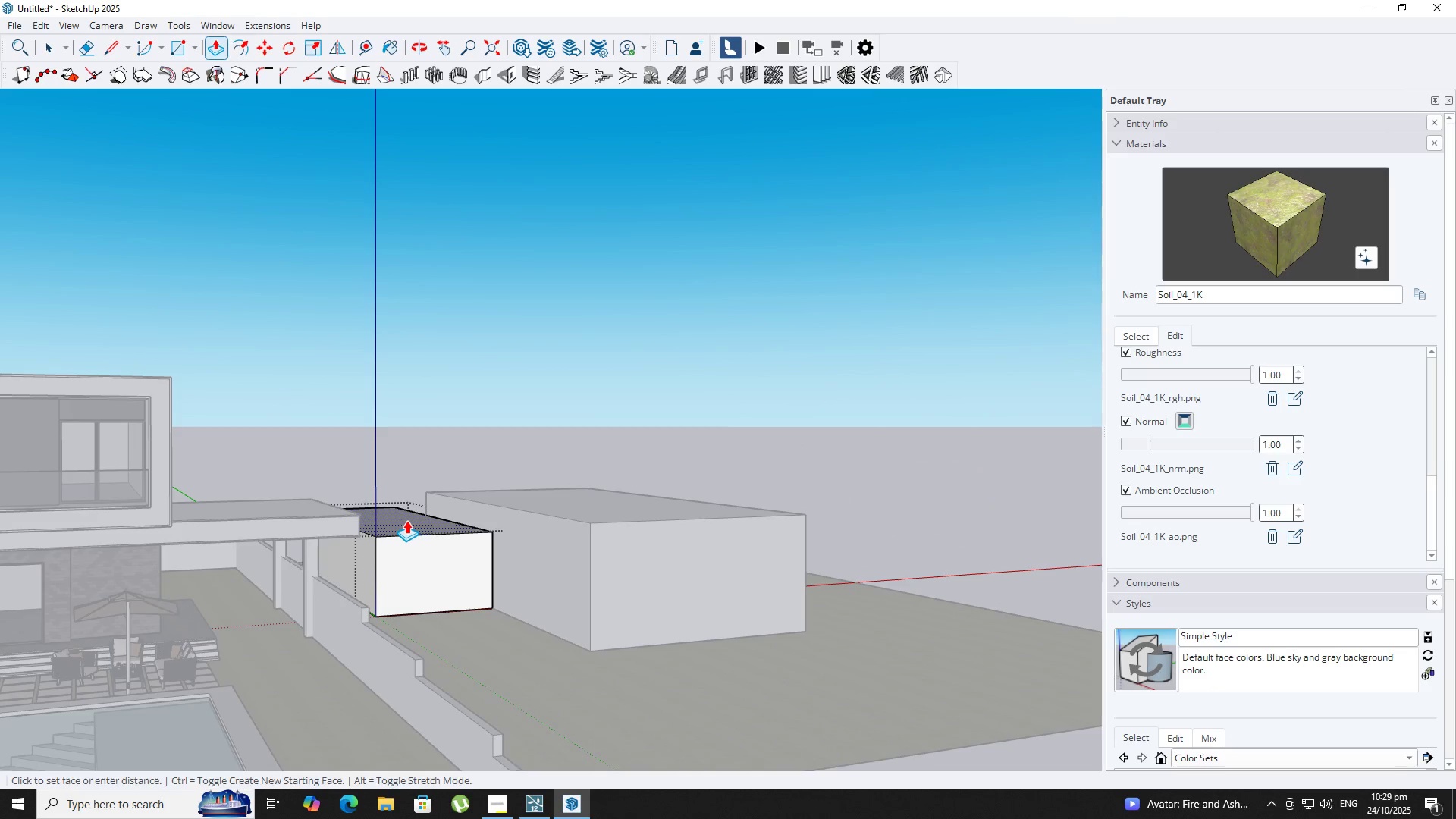 
left_click([406, 520])
 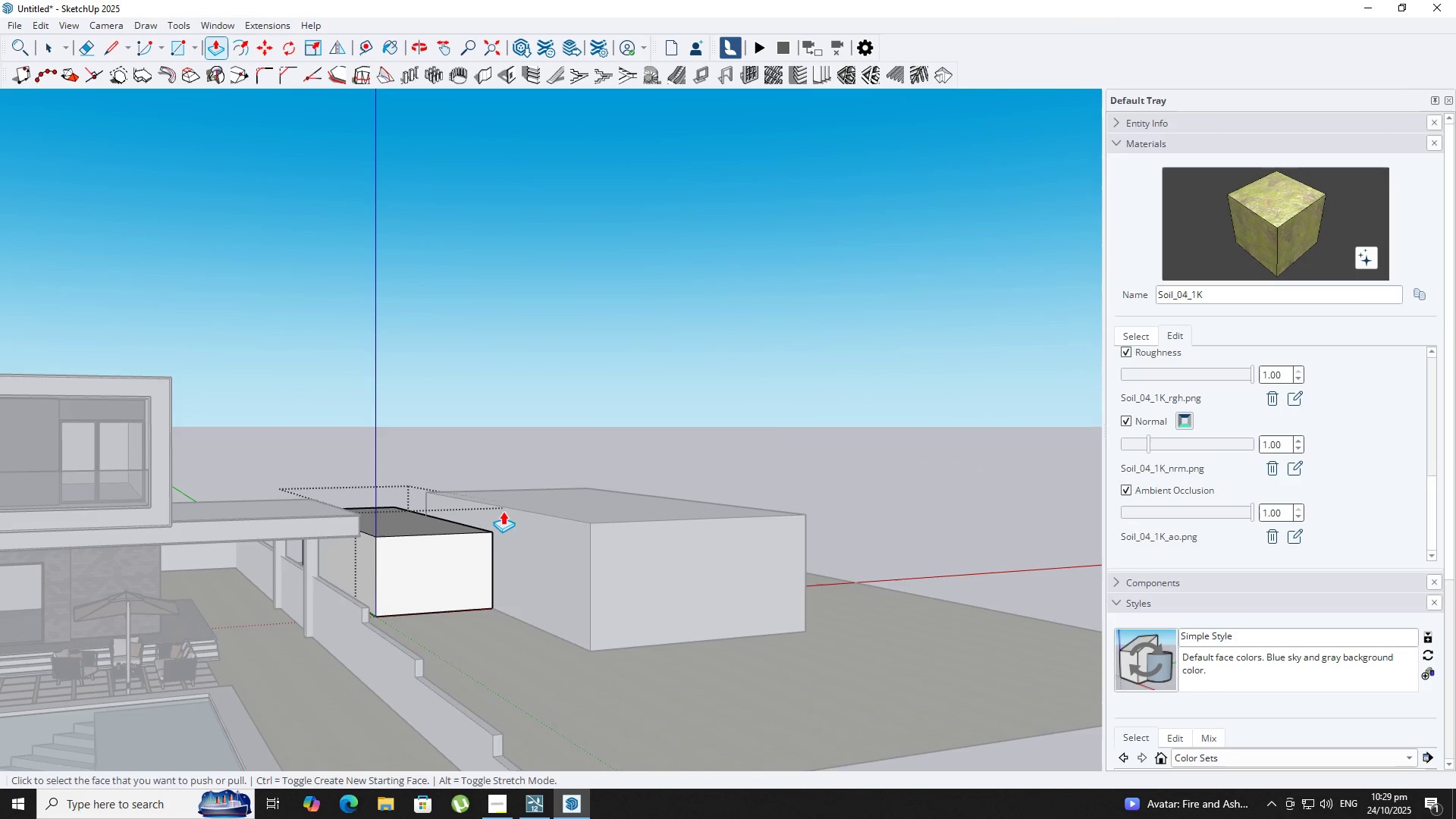 
key(Space)
 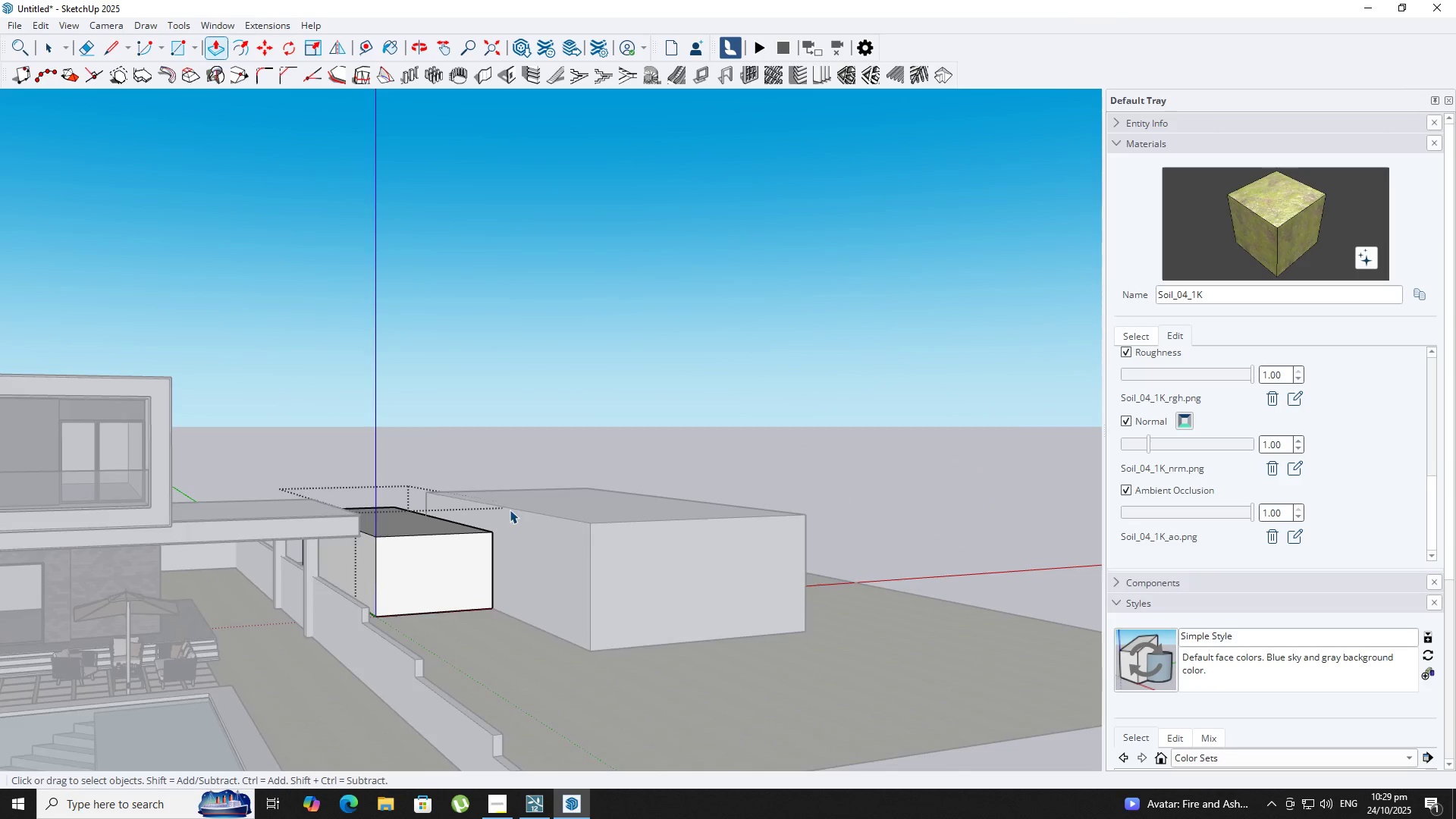 
key(Escape)
 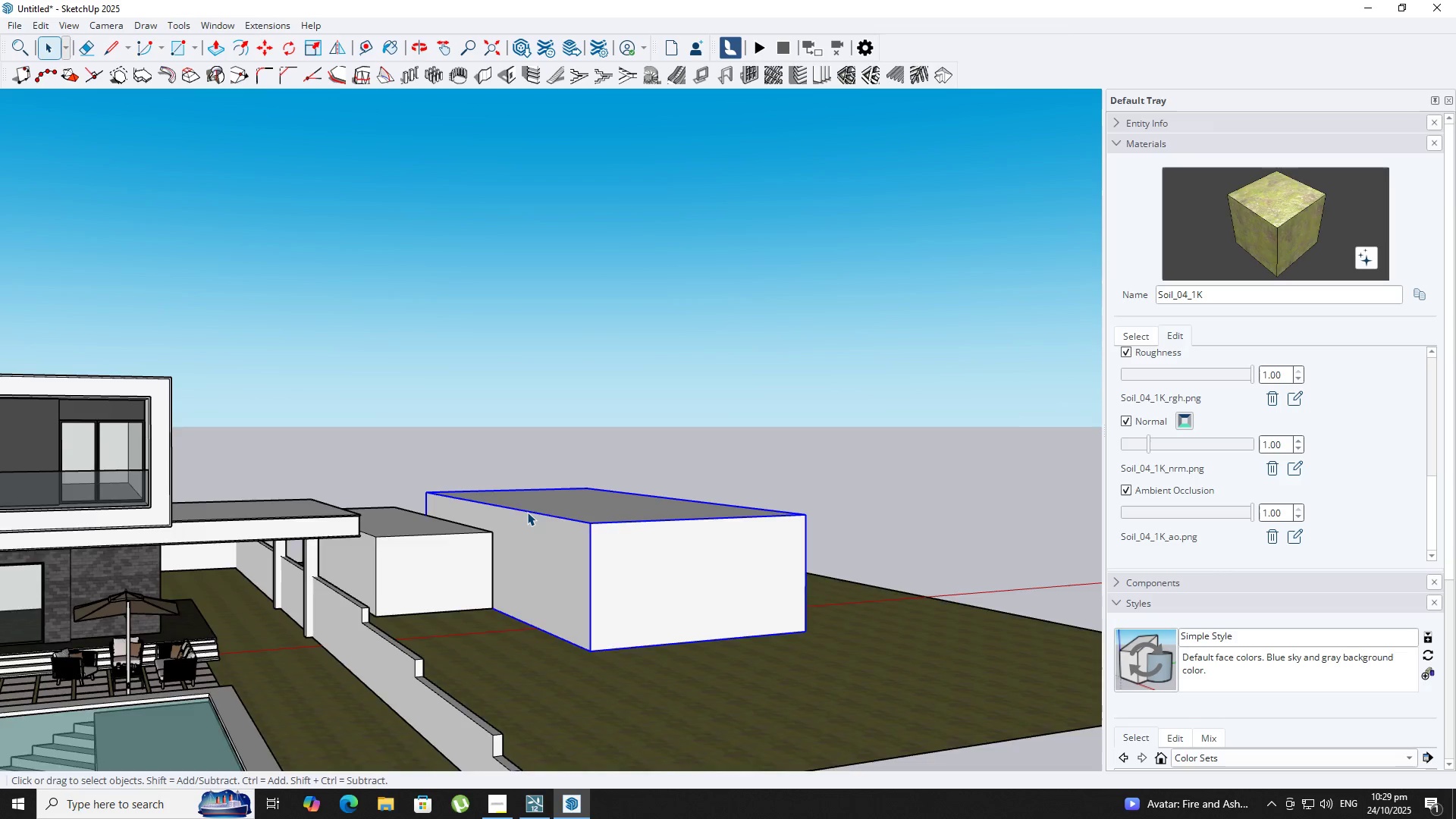 
double_click([527, 512])
 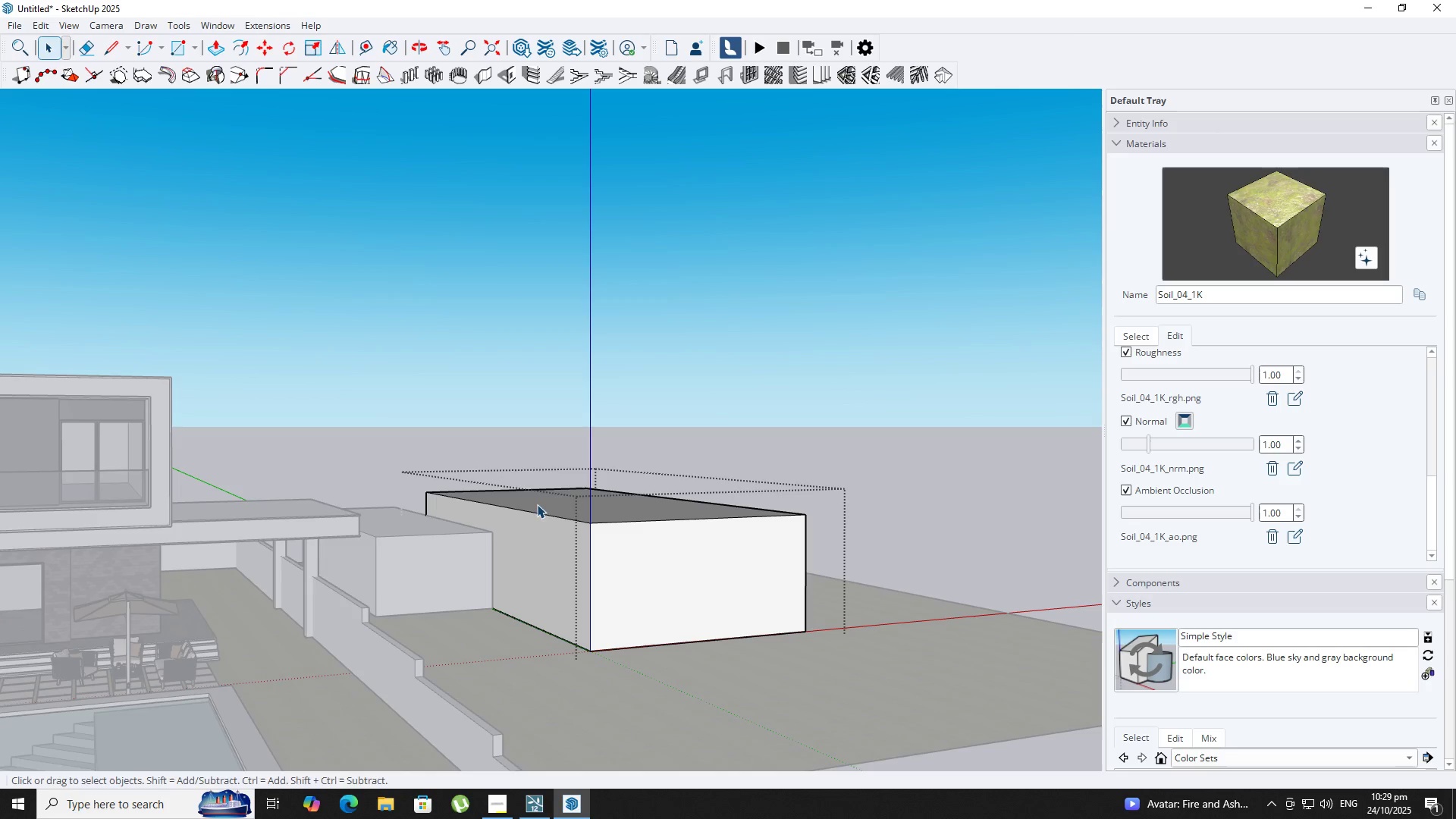 
type(op)
 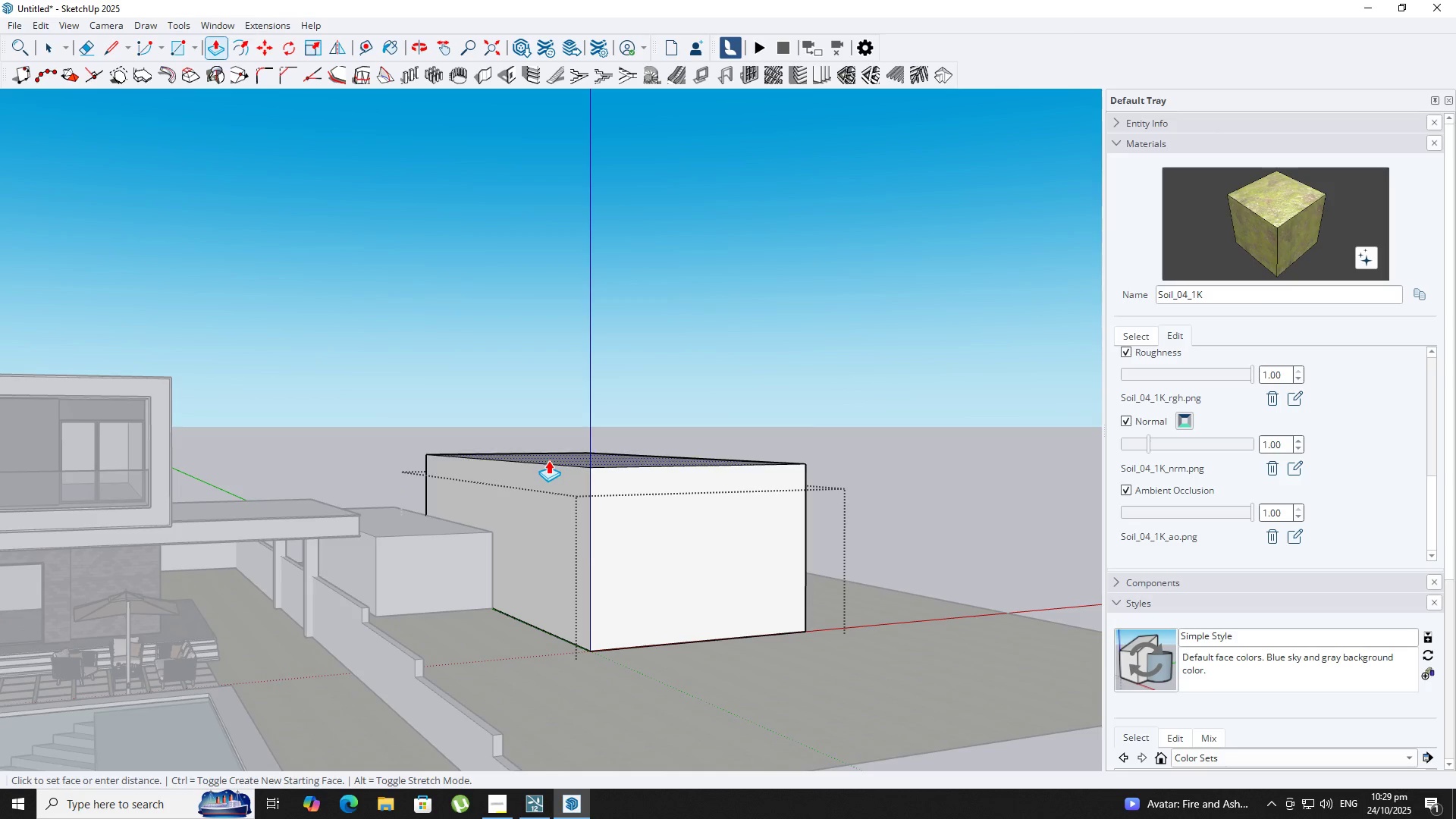 
left_click([548, 461])
 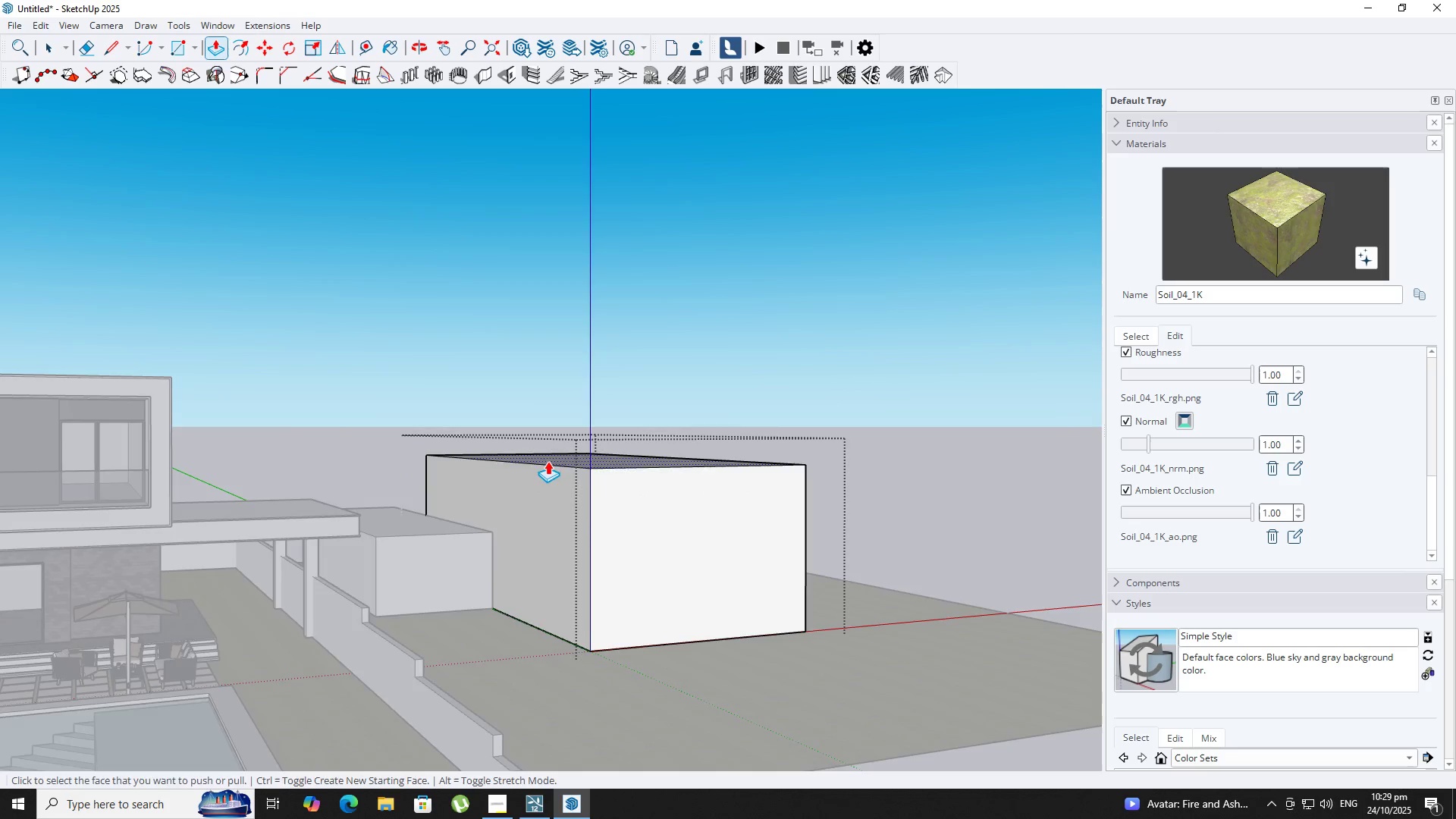 
key(Space)
 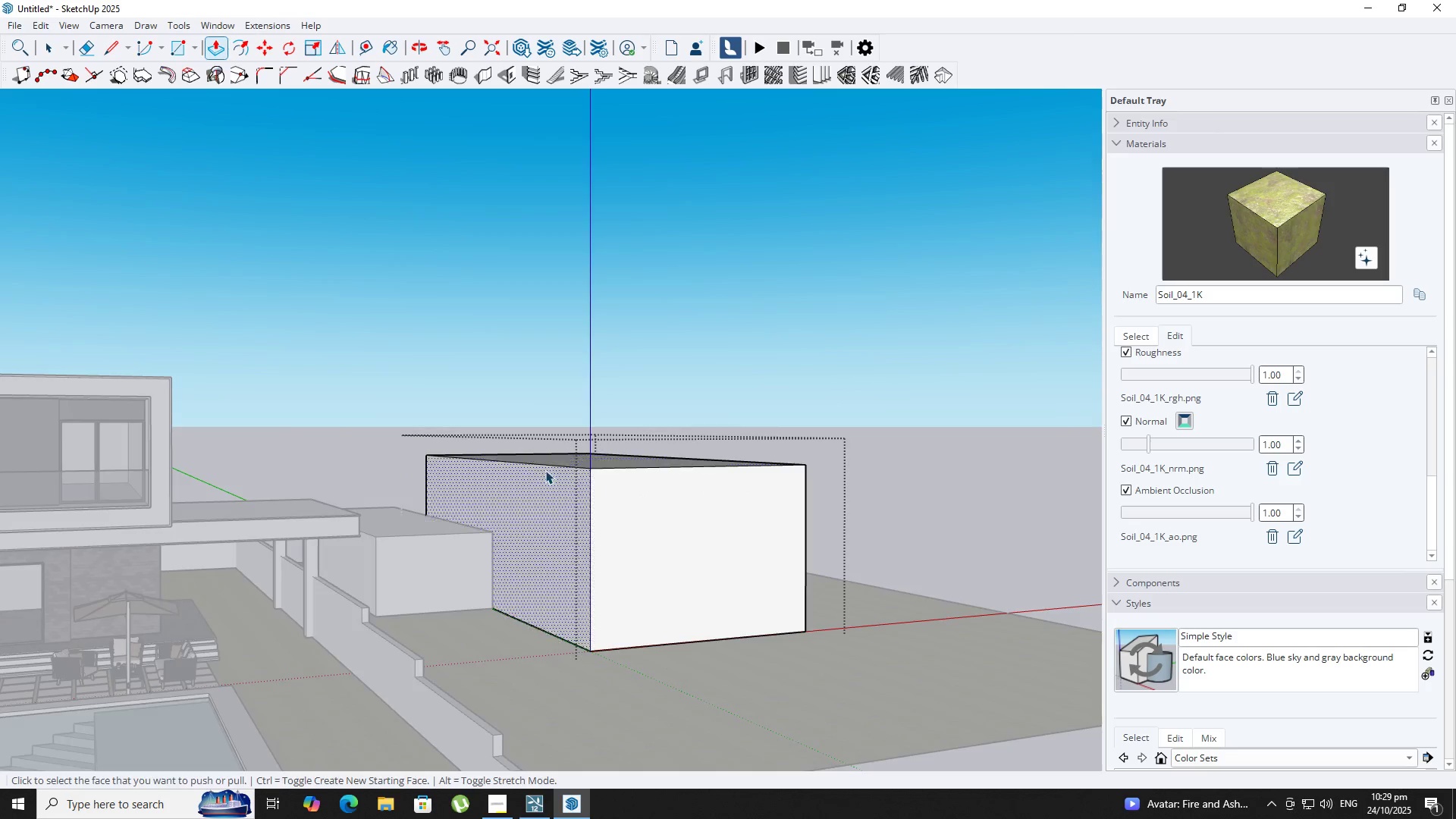 
key(Escape)
 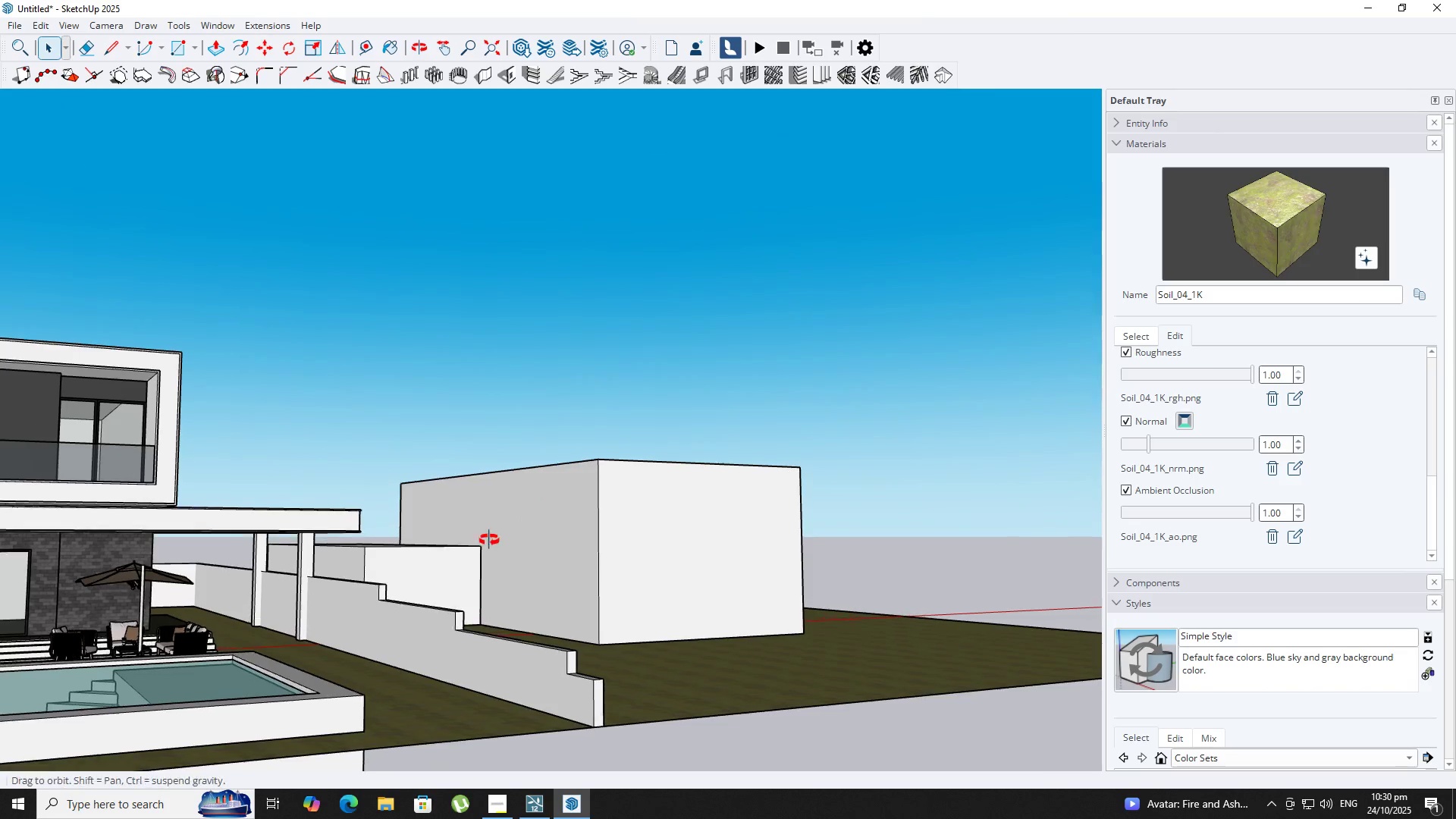 
key(Space)
 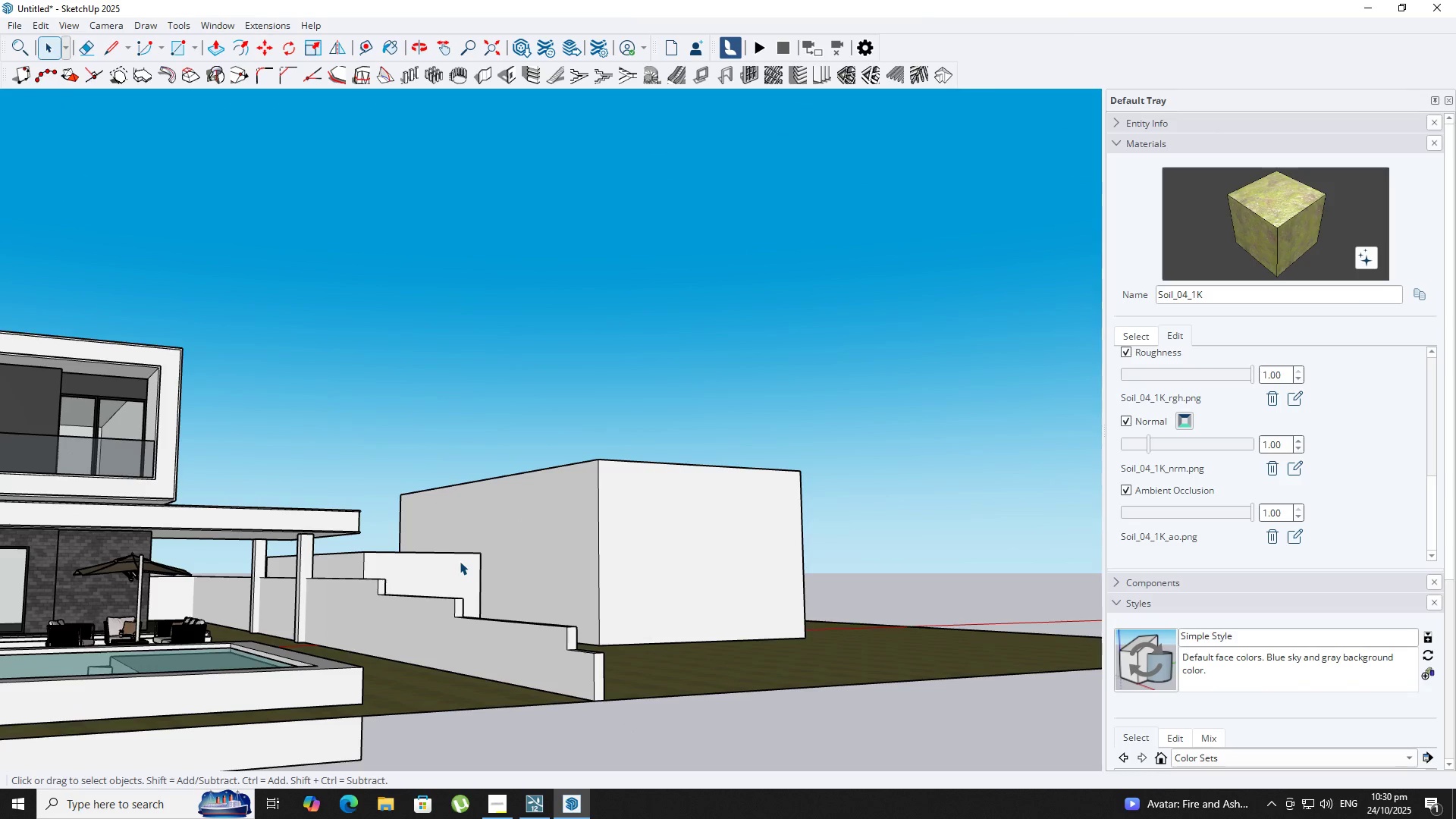 
left_click([460, 561])
 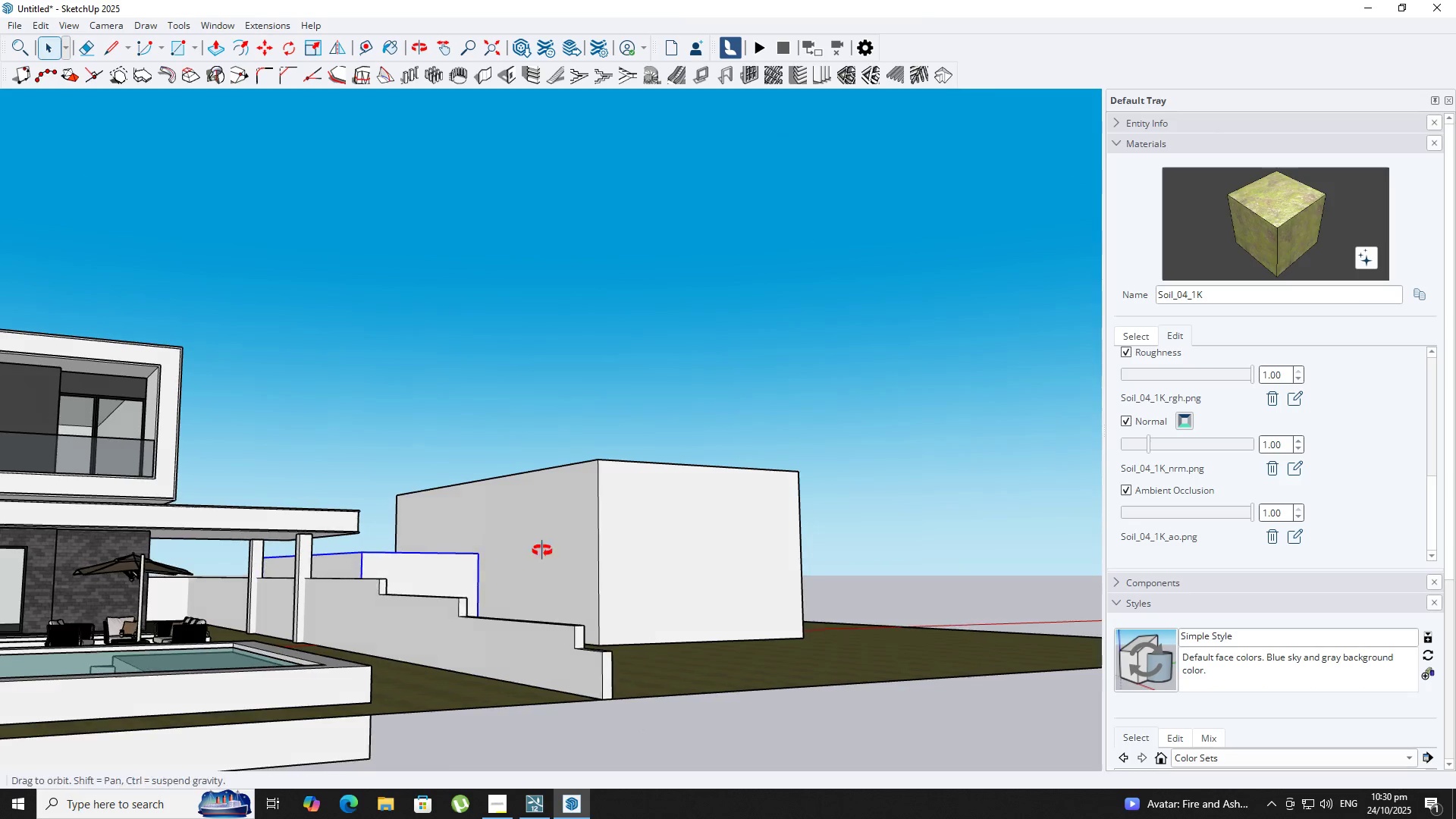 
hold_key(key=ShiftLeft, duration=0.57)
 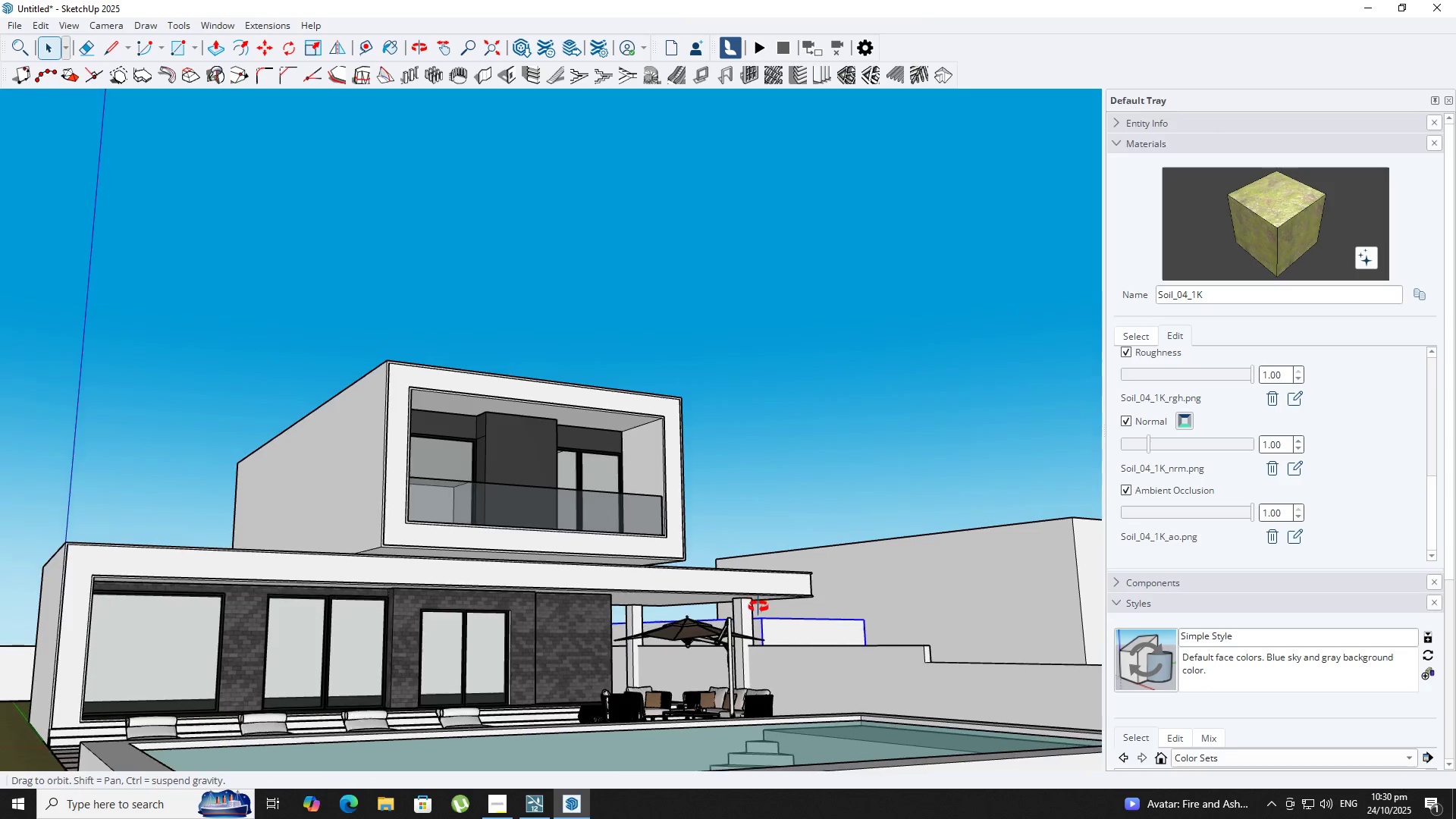 
scroll: coordinate [612, 668], scroll_direction: down, amount: 7.0
 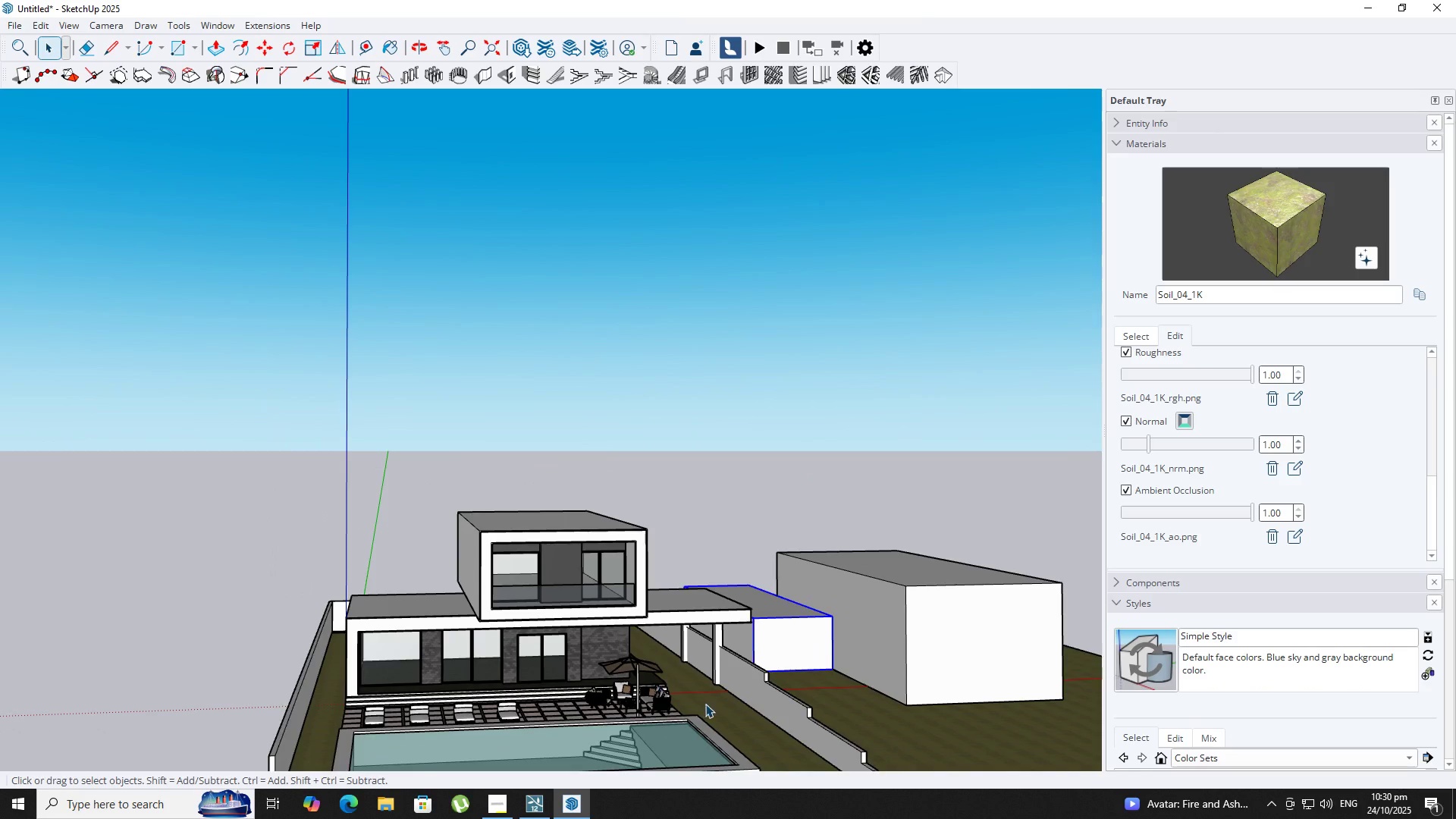 
hold_key(key=ShiftLeft, duration=0.31)
scroll: coordinate [453, 594], scroll_direction: down, amount: 3.0
 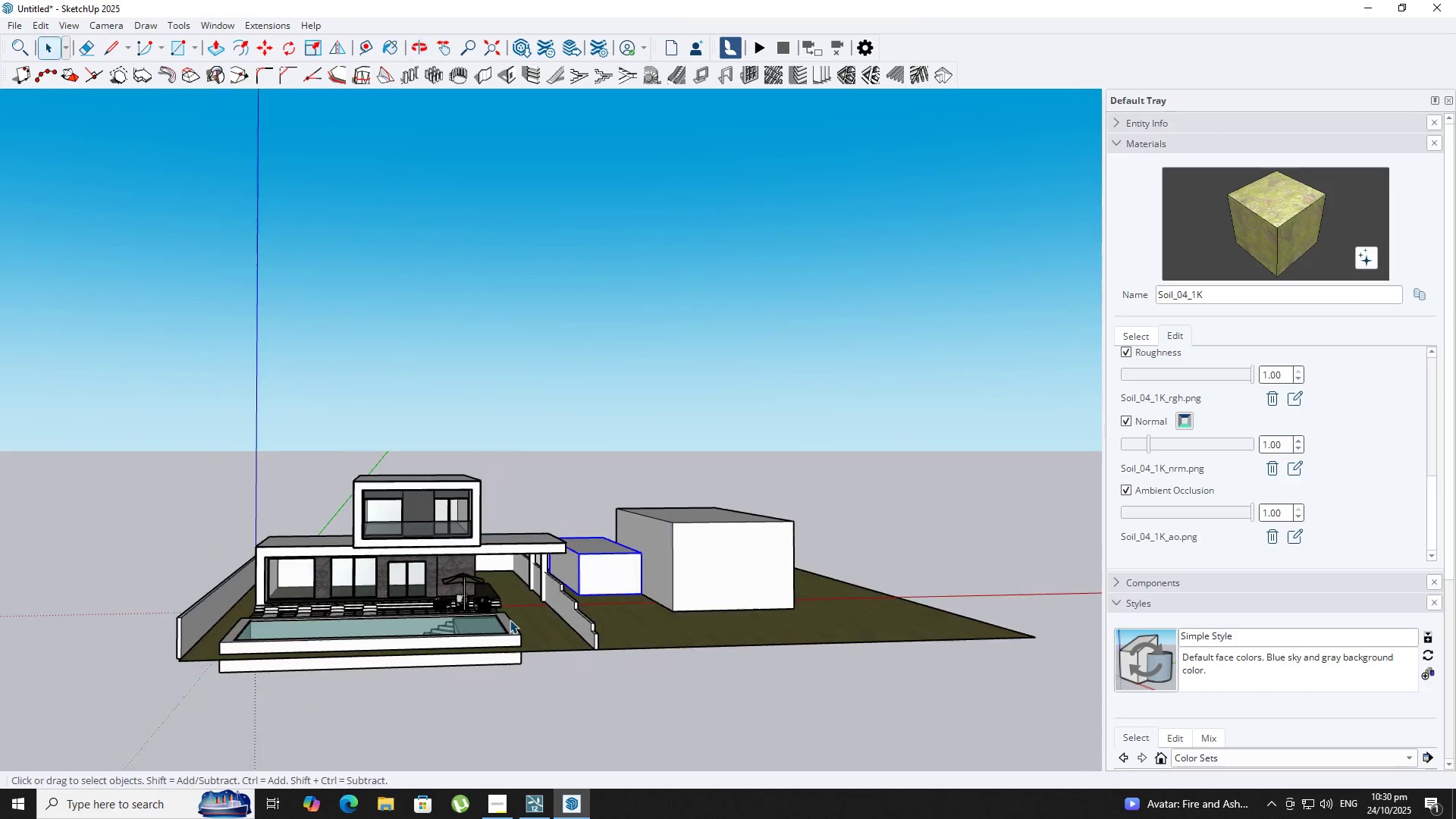 
key(Space)
 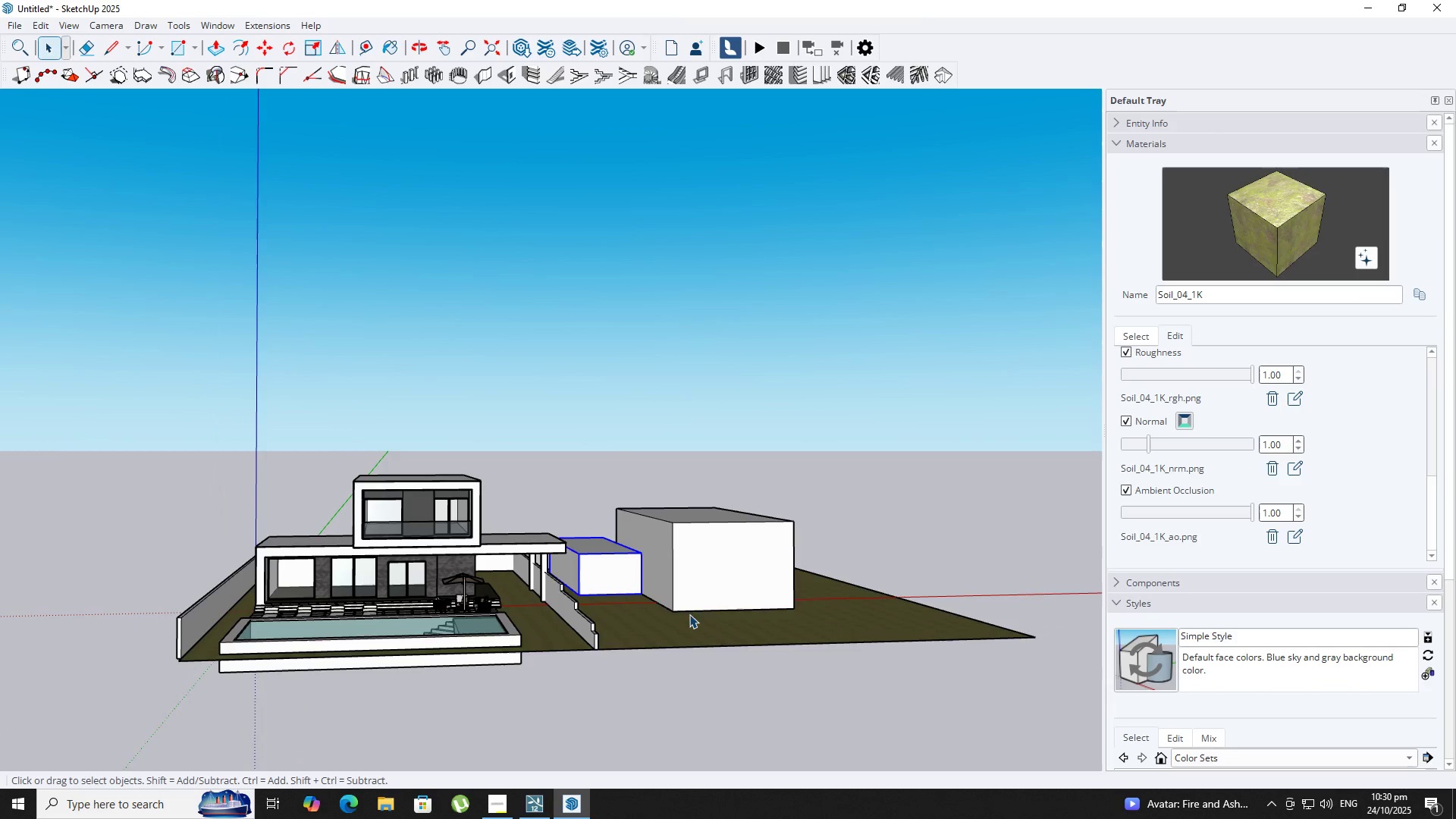 
hold_key(key=ShiftLeft, duration=0.51)
left_click([692, 619])
 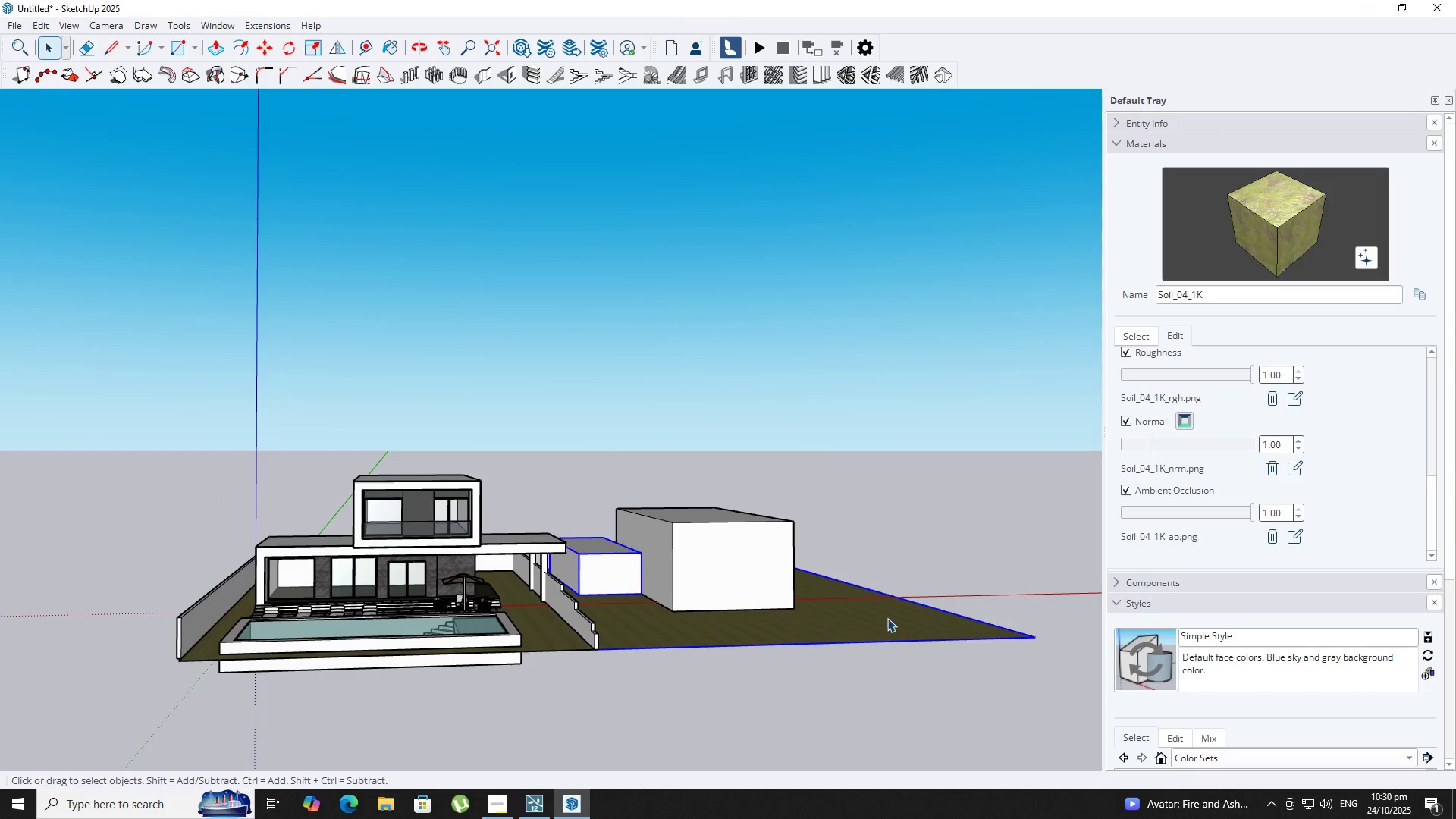 
key(M)
 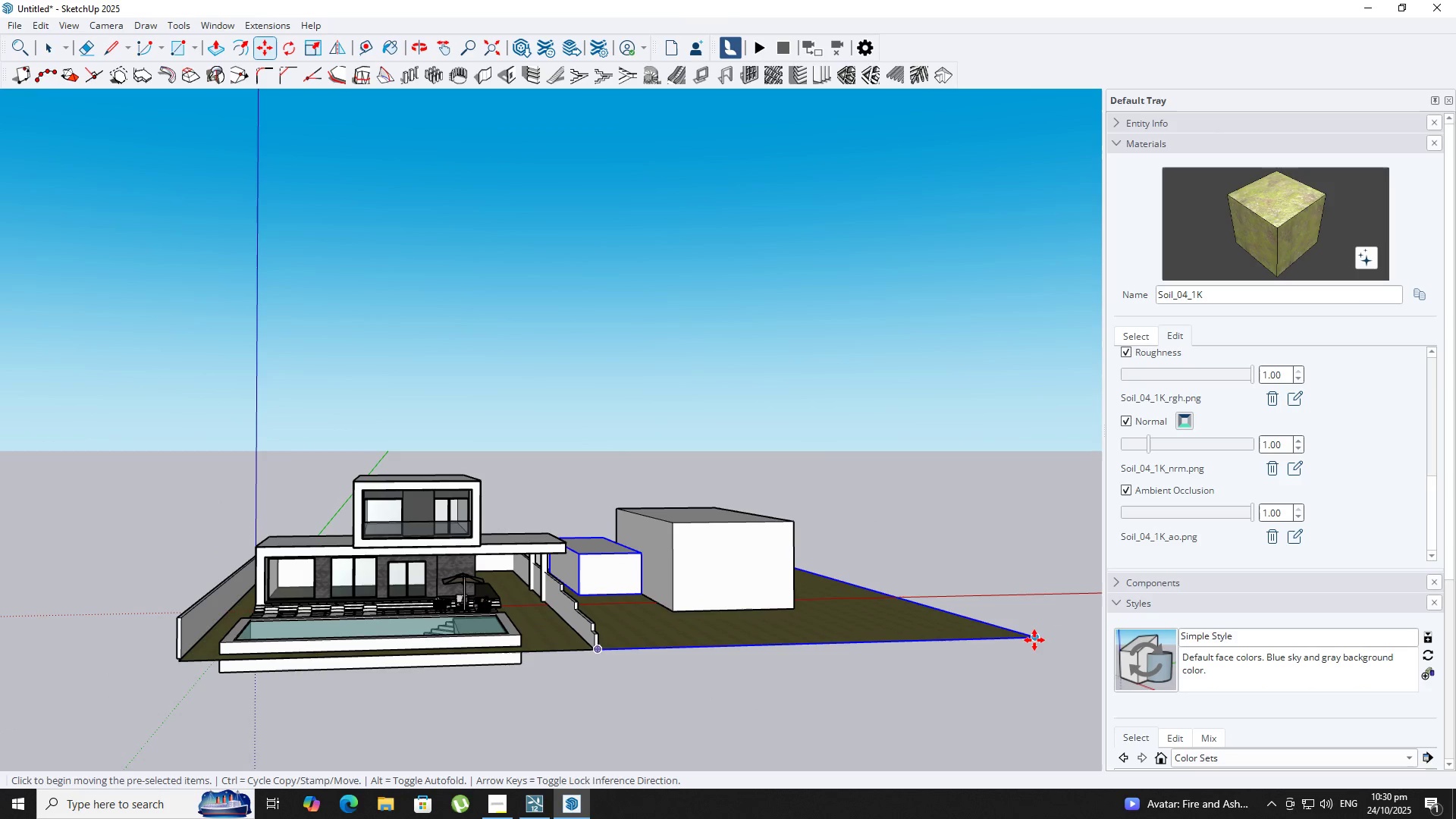 
key(Control+ControlLeft)
 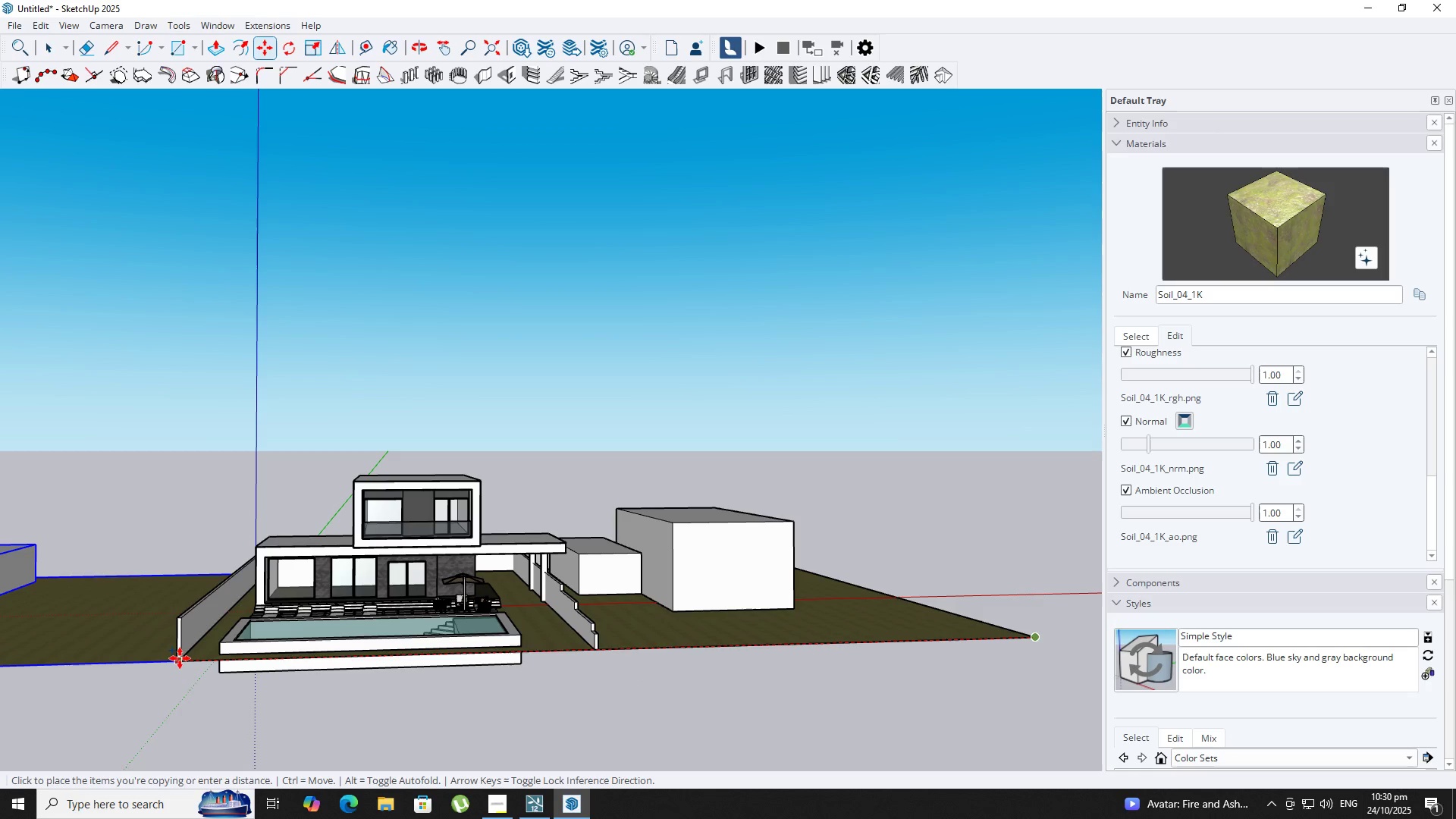 
scroll: coordinate [178, 659], scroll_direction: up, amount: 3.0
 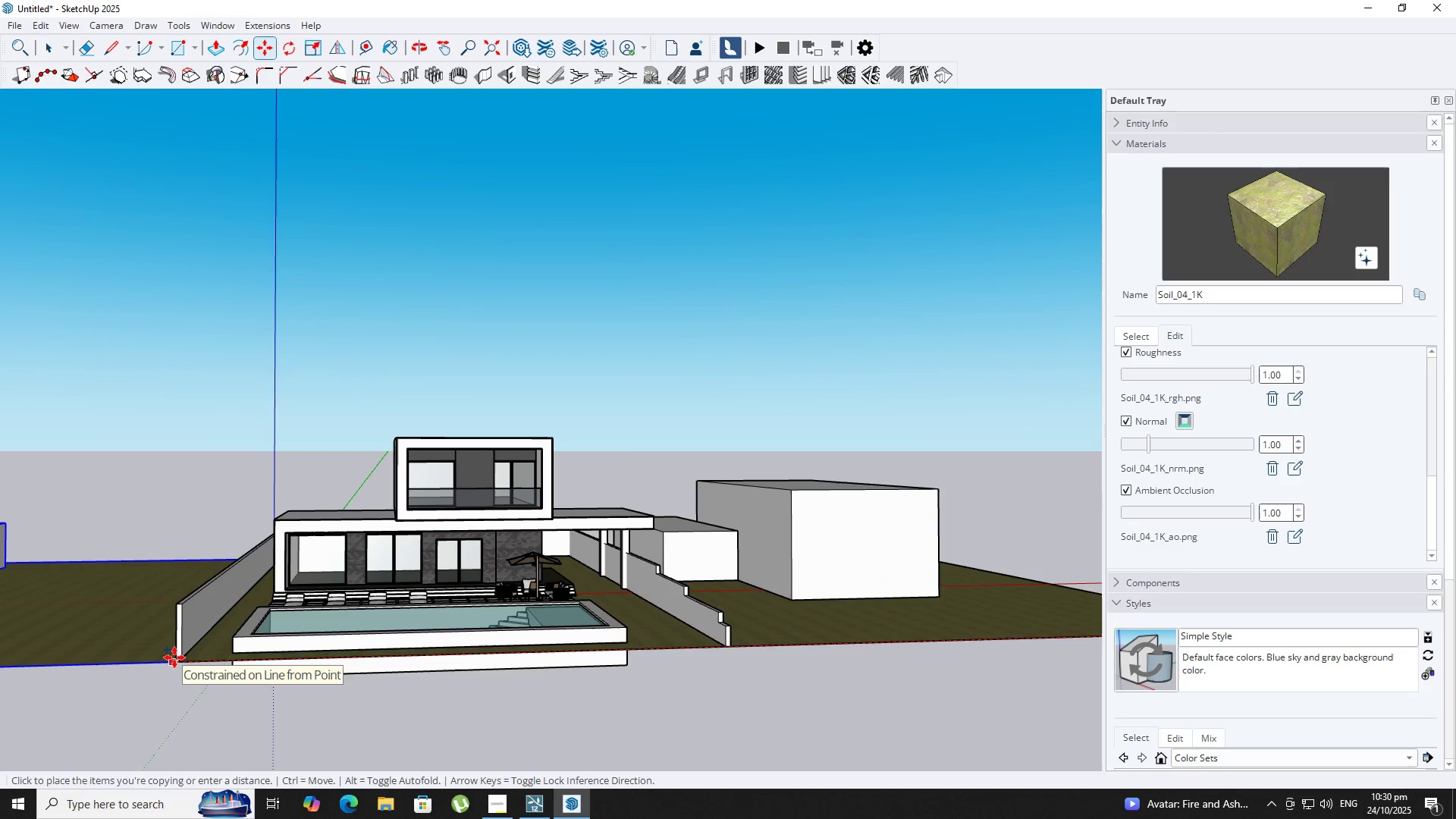 
left_click([174, 657])
 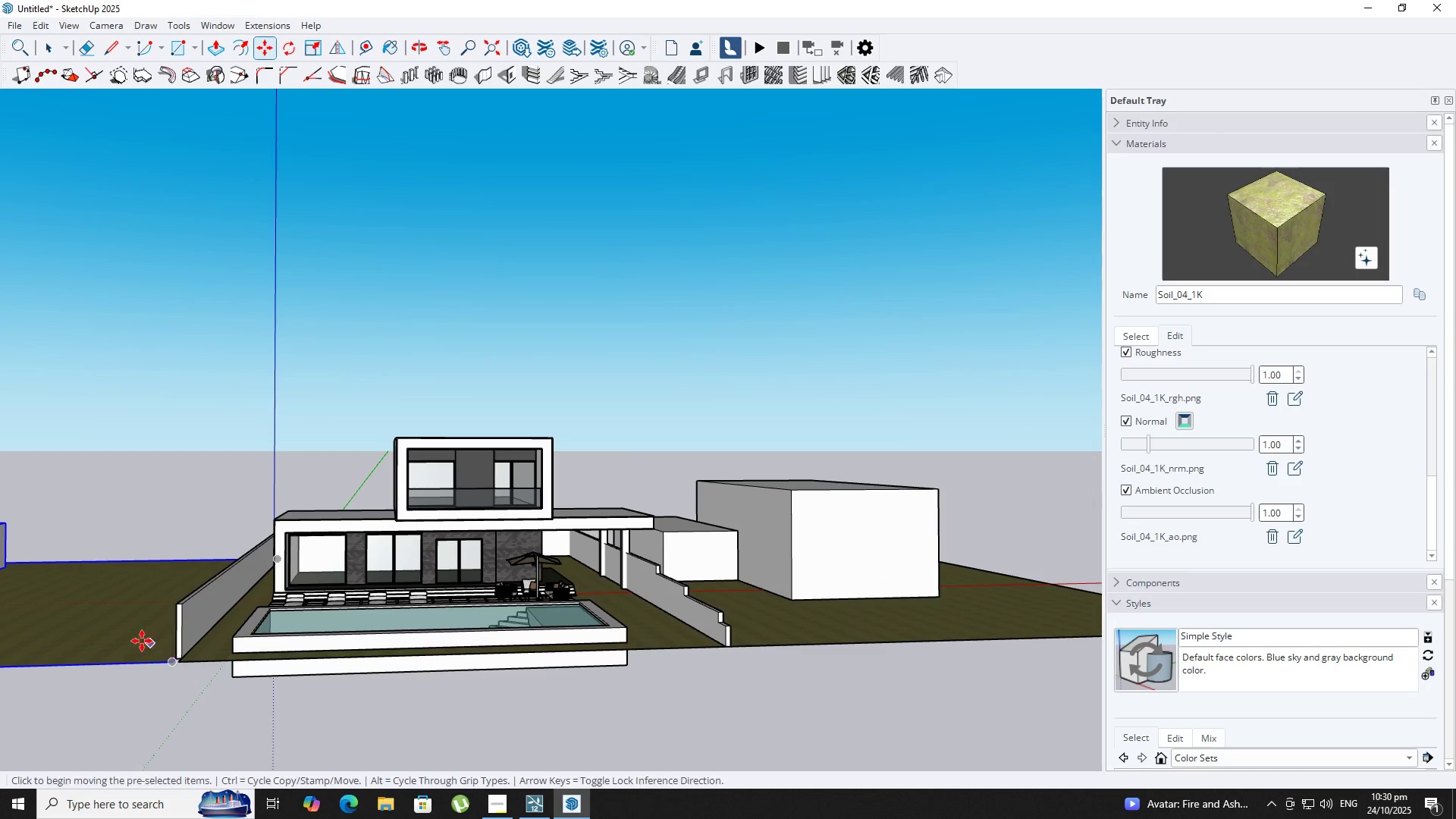 
hold_key(key=ShiftLeft, duration=0.58)
 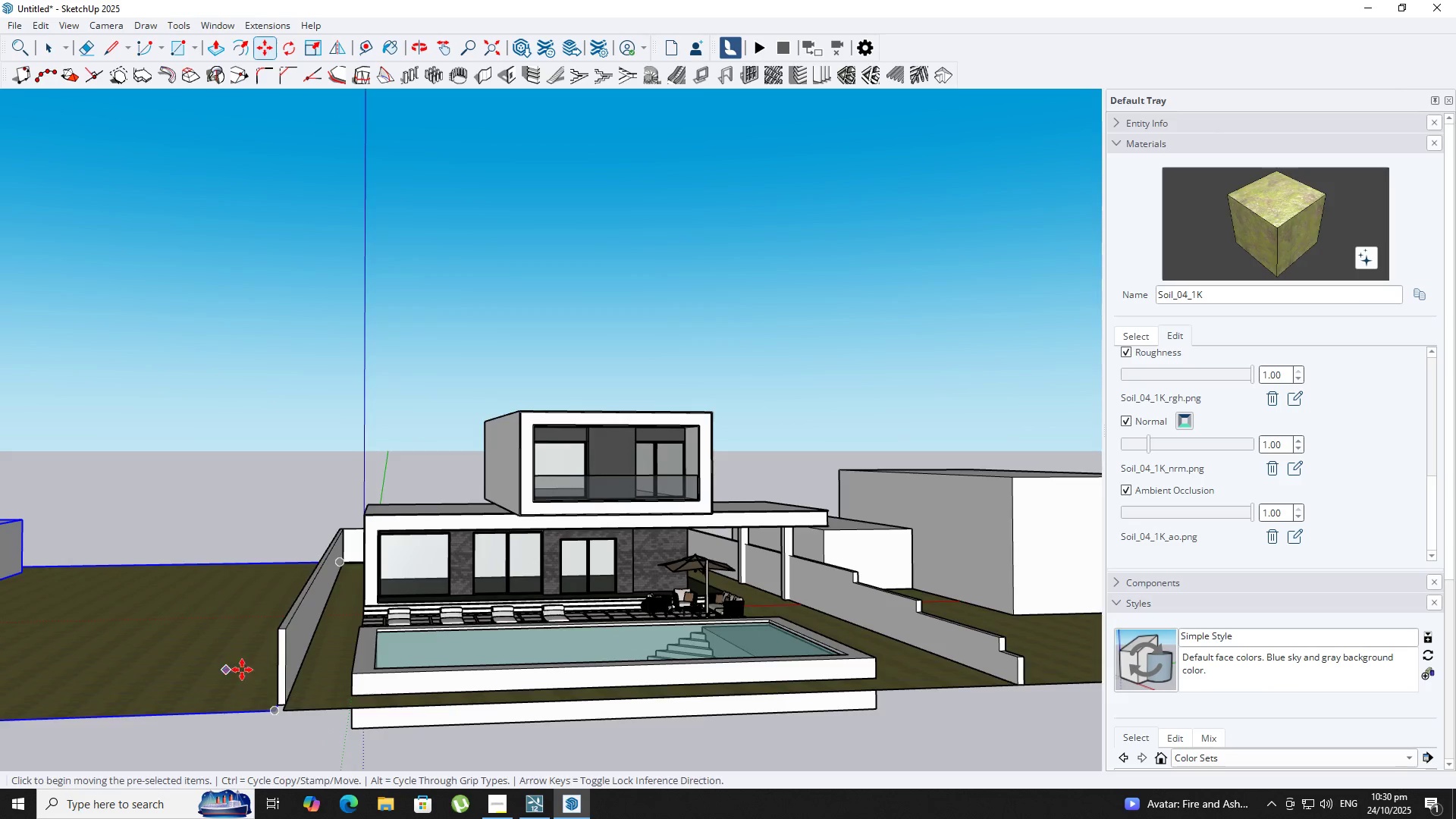 
double_click([223, 675])
 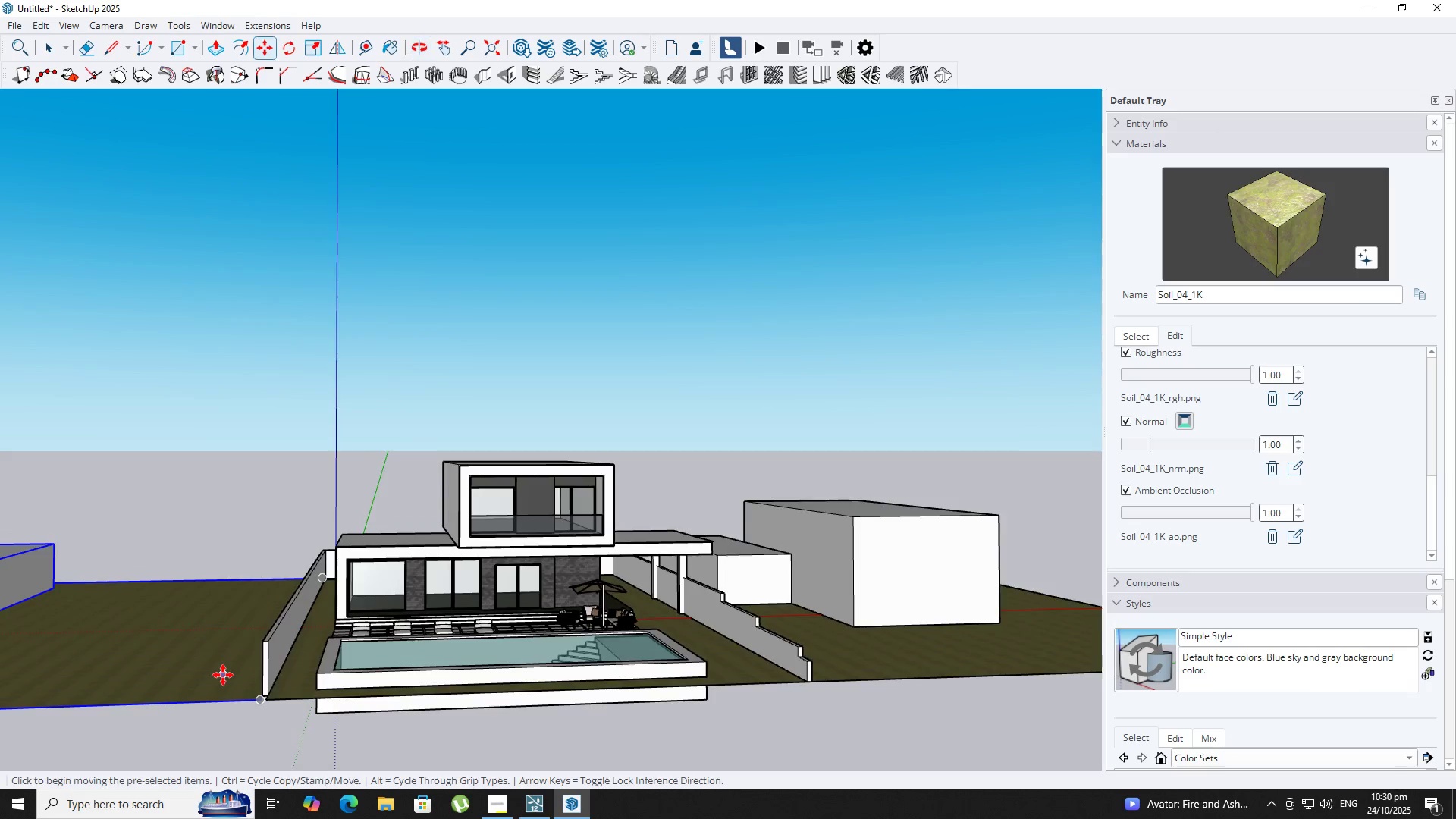 
scroll: coordinate [362, 626], scroll_direction: down, amount: 2.0
 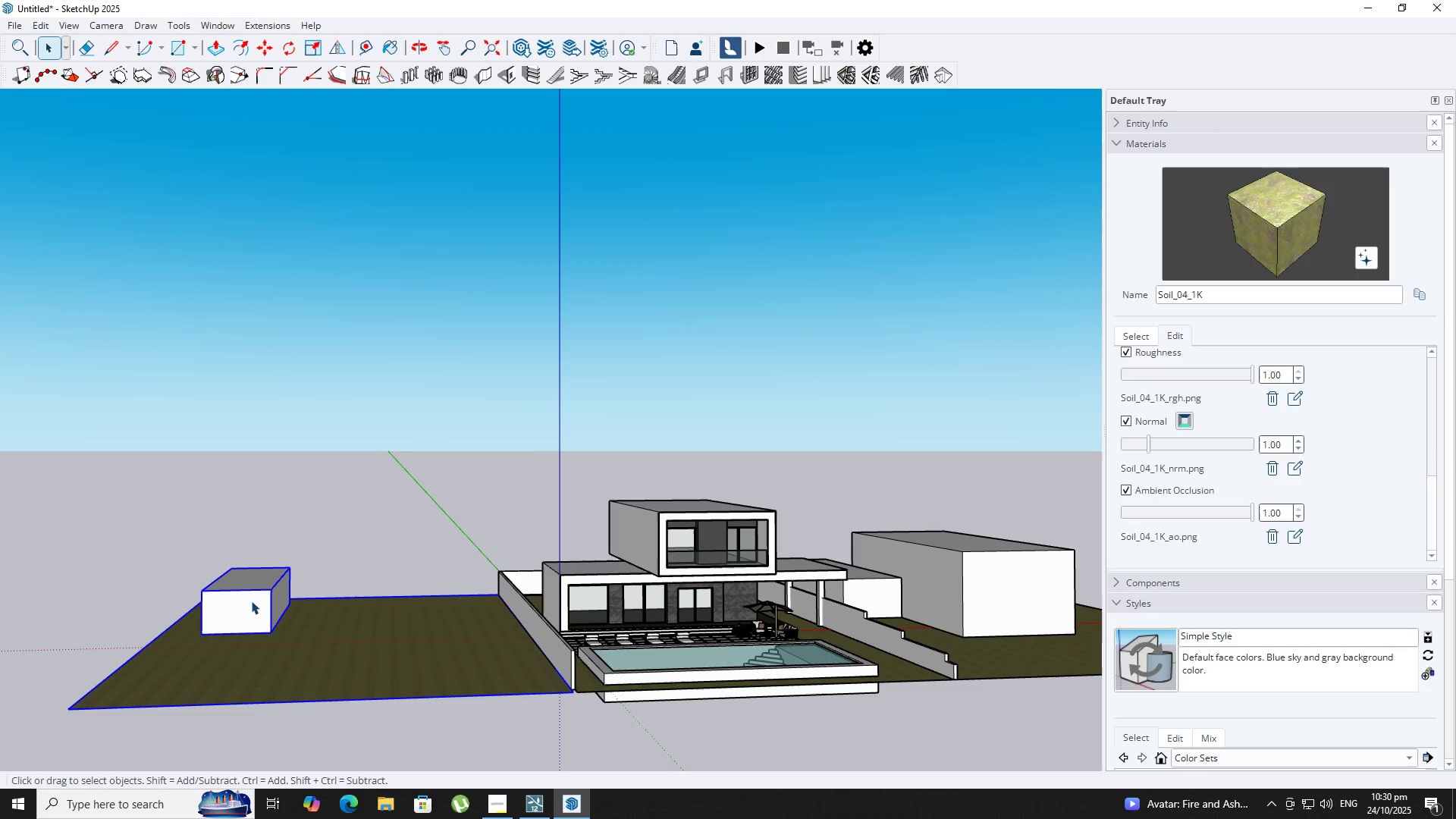 
hold_key(key=ShiftLeft, duration=0.34)
 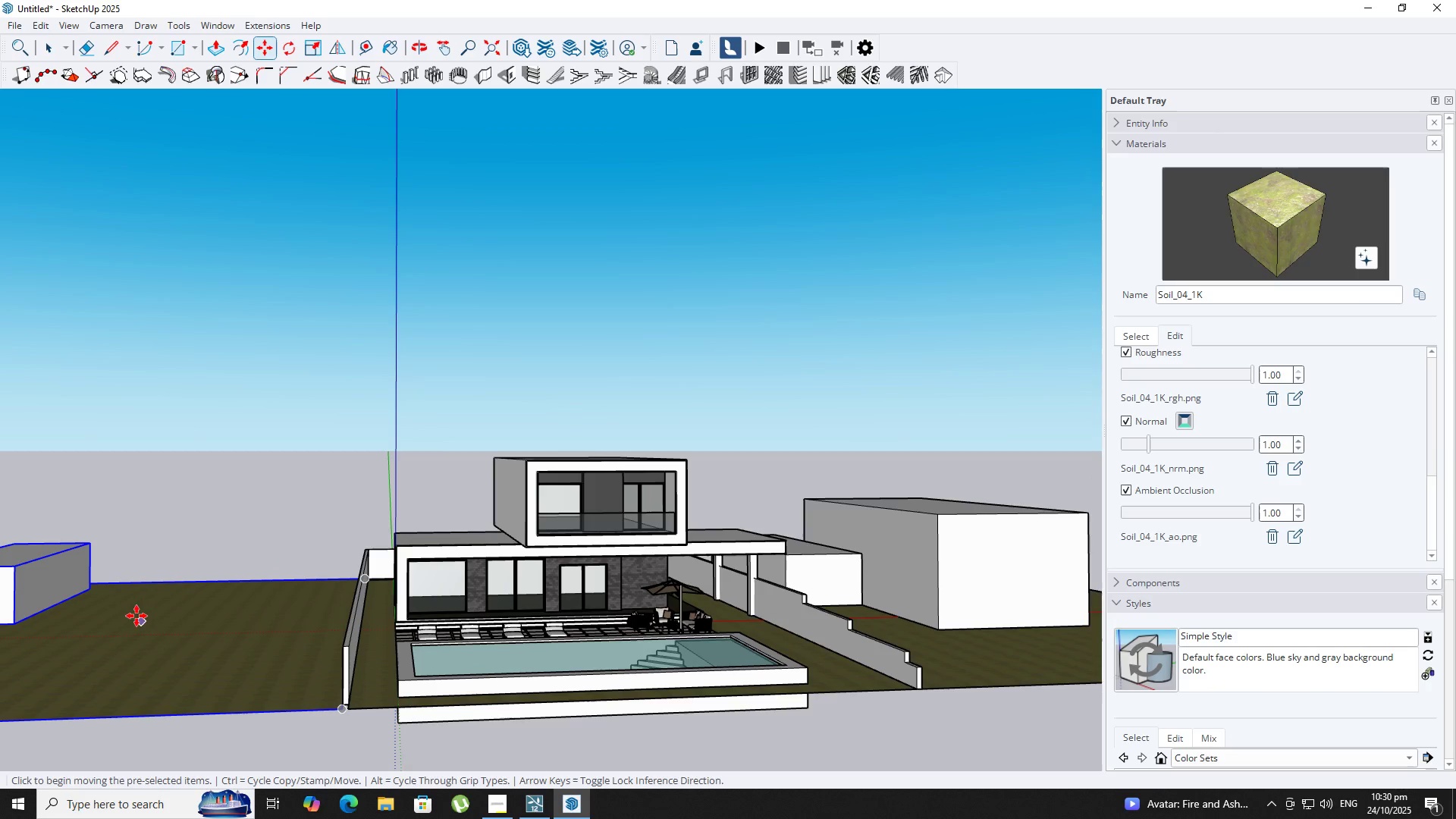 
key(Shift+ShiftLeft)
 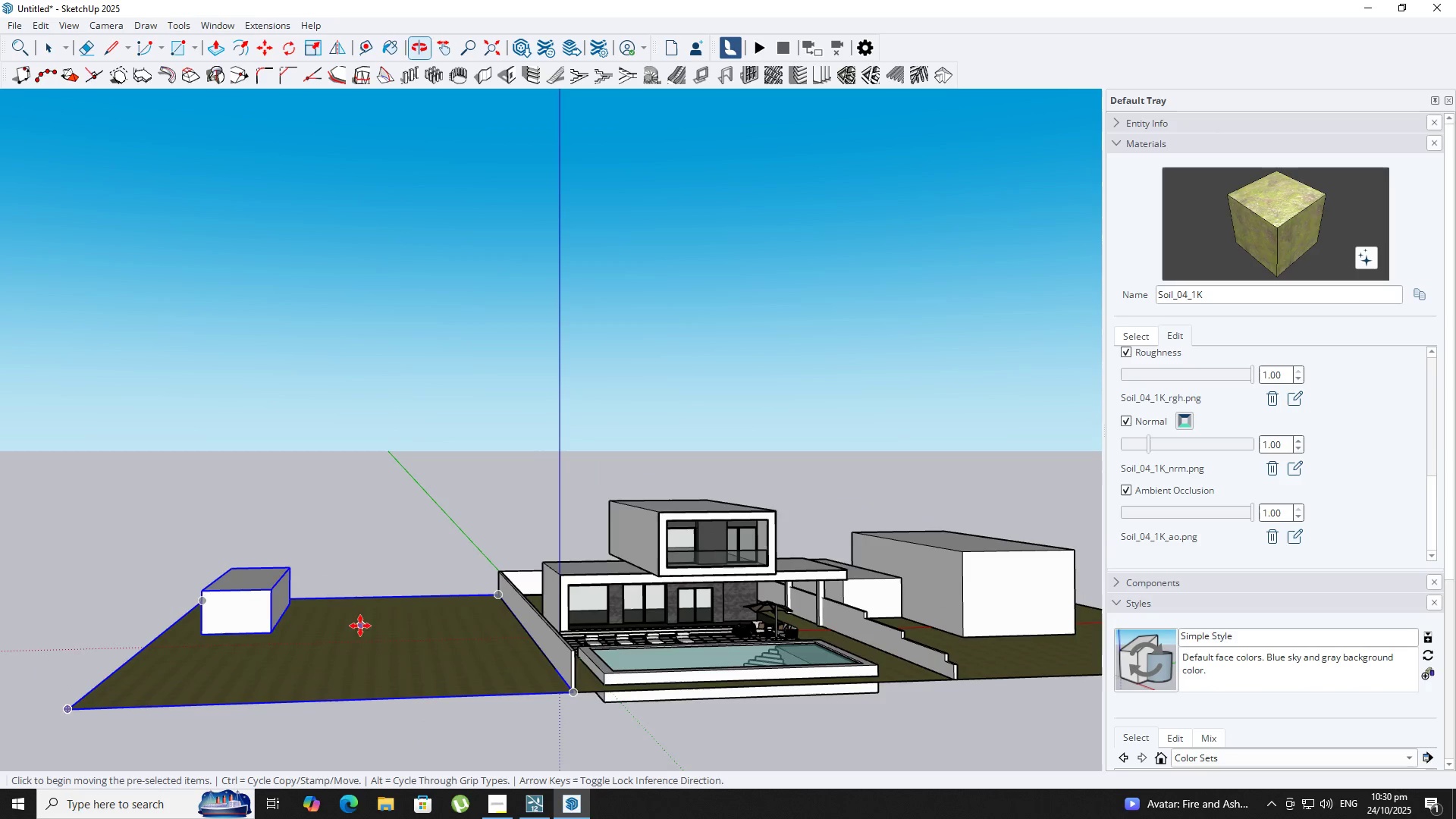 
key(Space)
 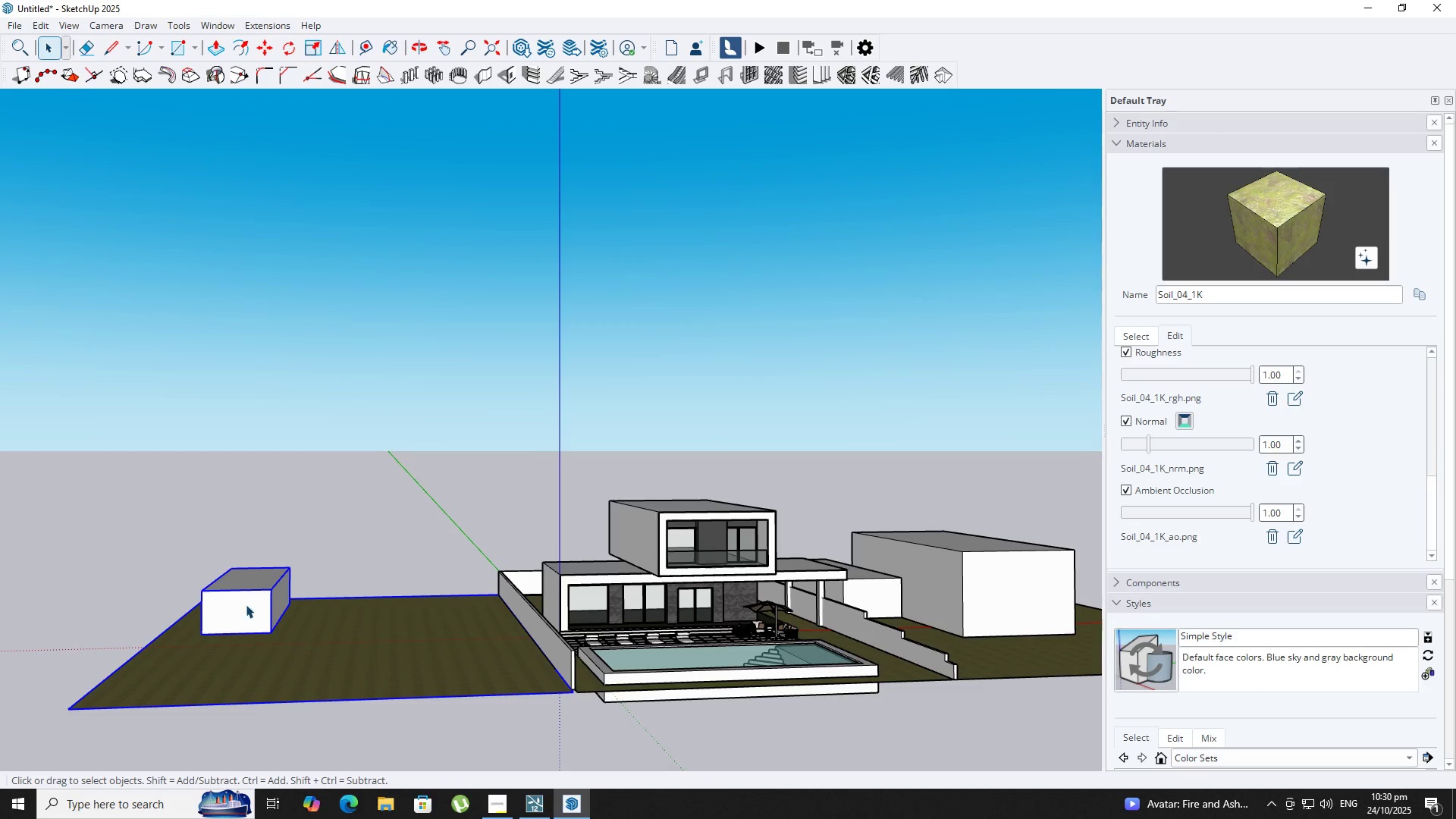 
left_click([246, 604])
 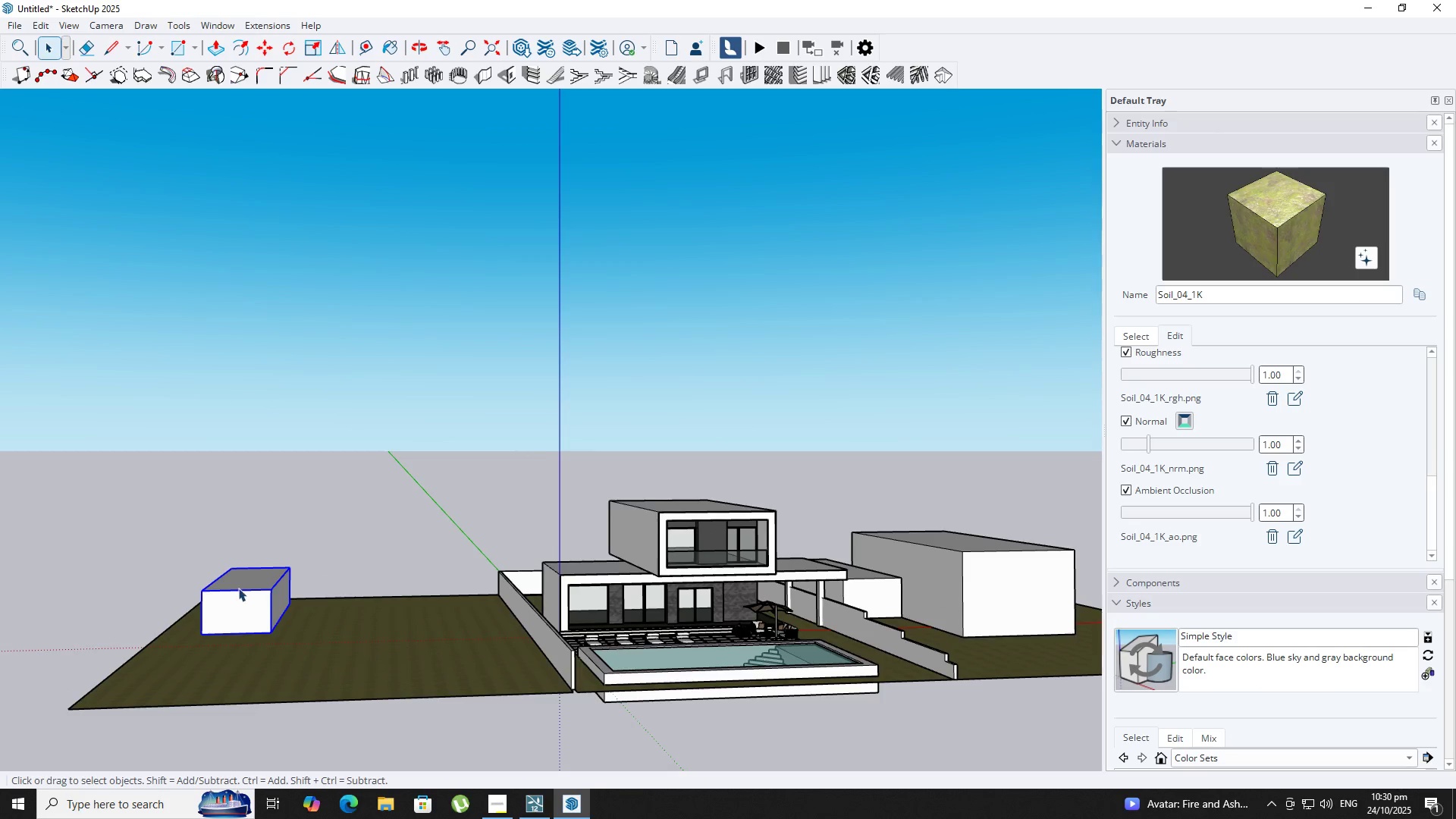 
scroll: coordinate [238, 588], scroll_direction: down, amount: 3.0
 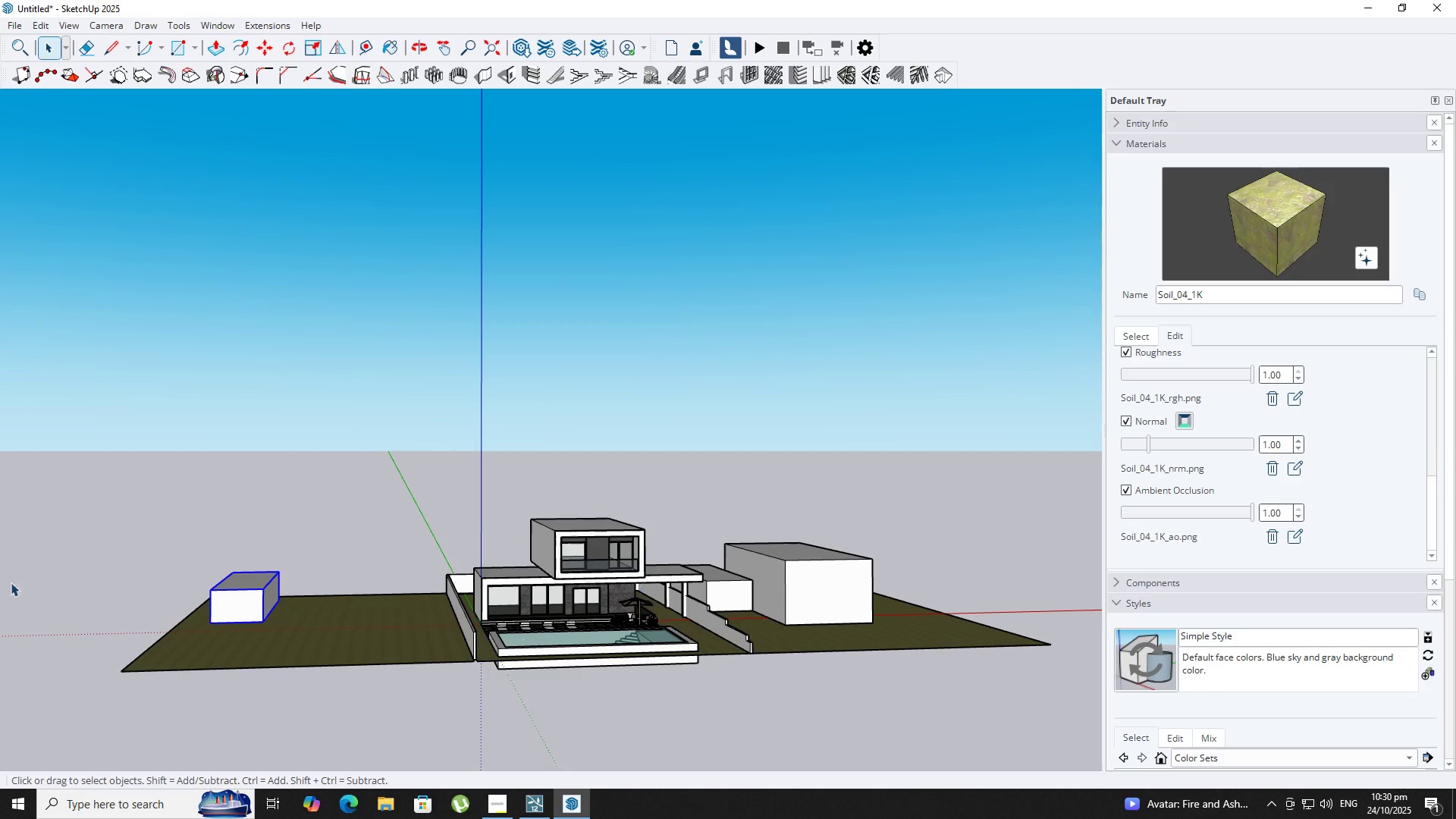 
type(nm r )
 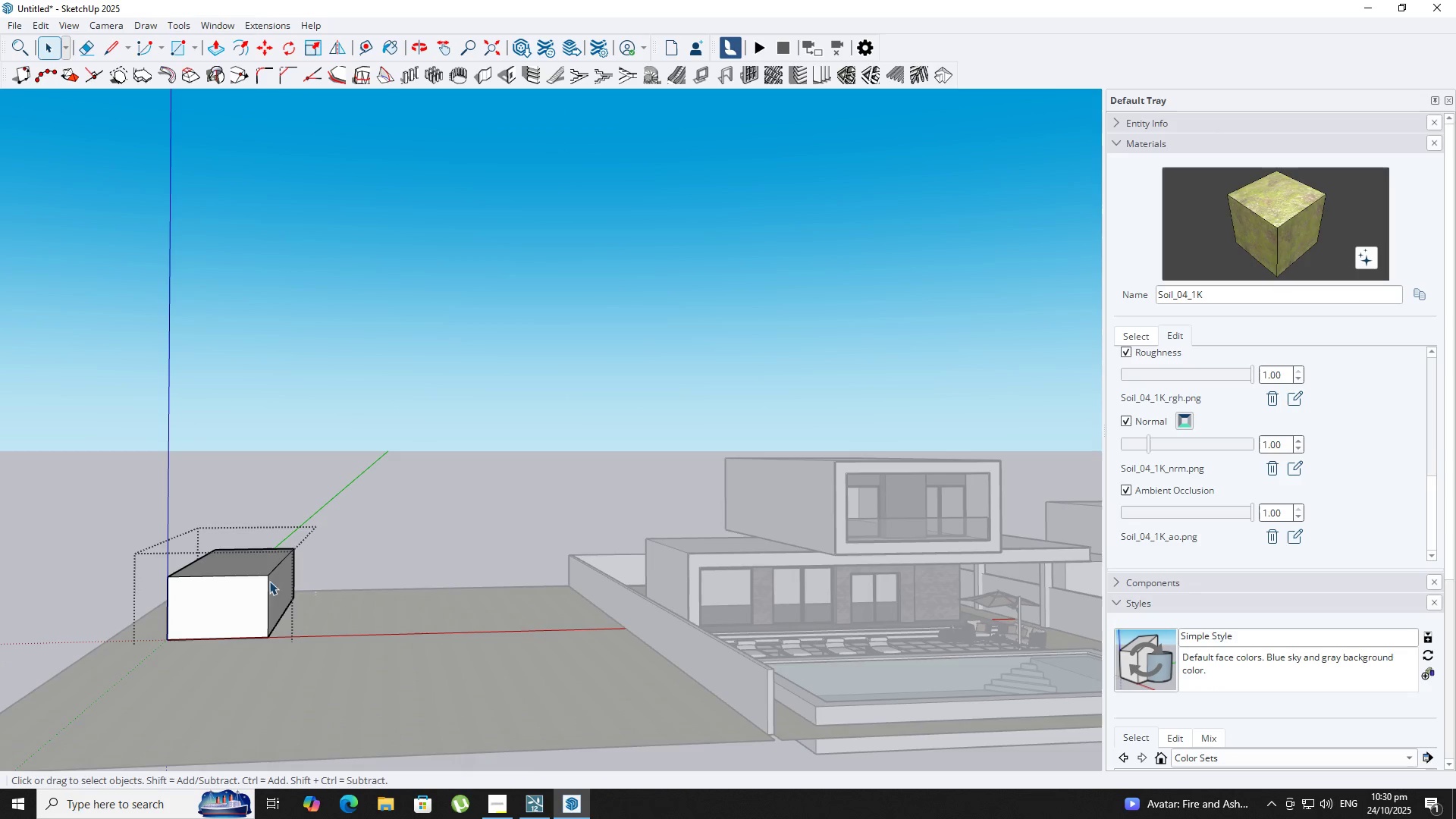 
scroll: coordinate [292, 601], scroll_direction: up, amount: 6.0
 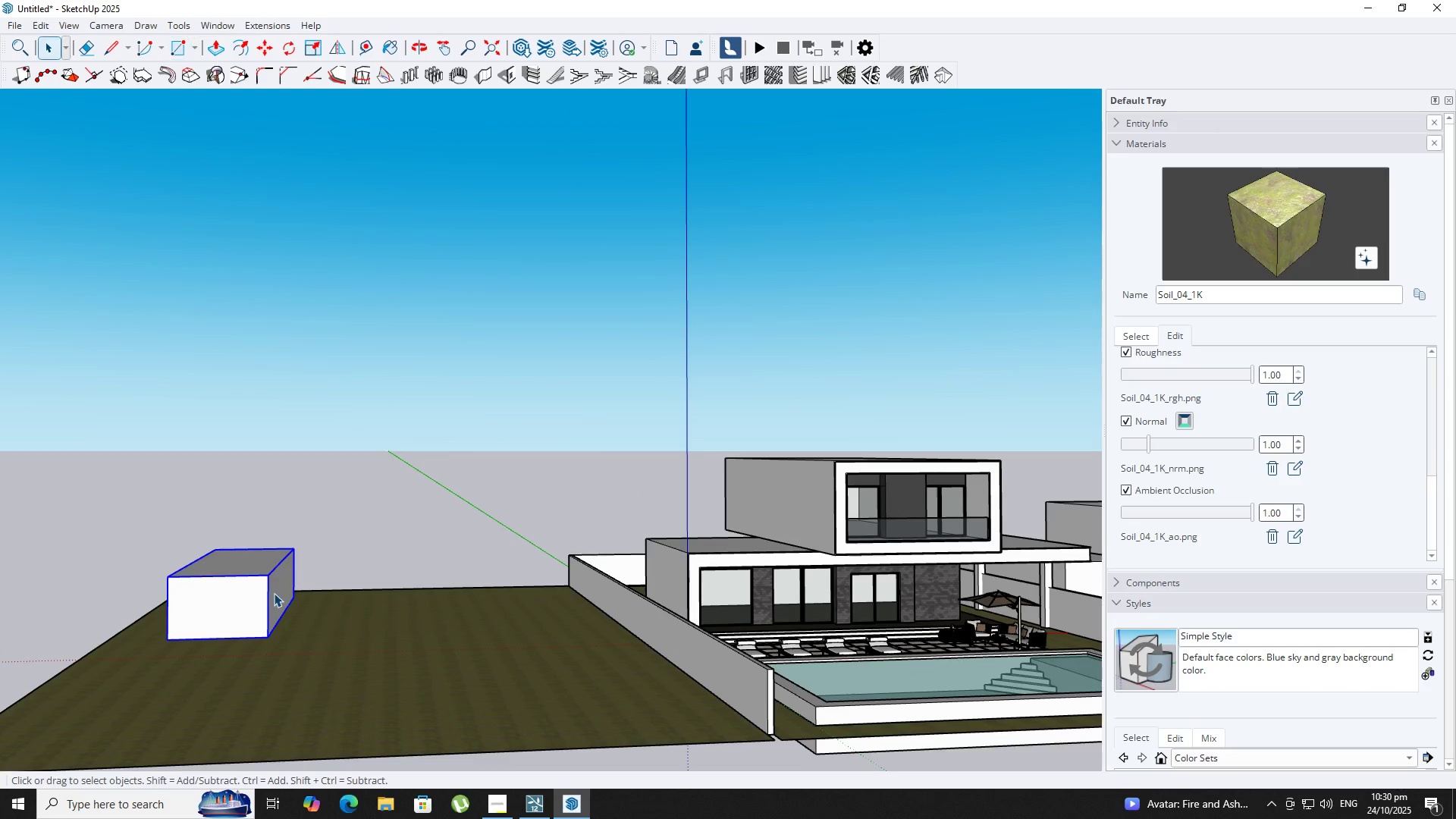 
left_click([274, 593])
 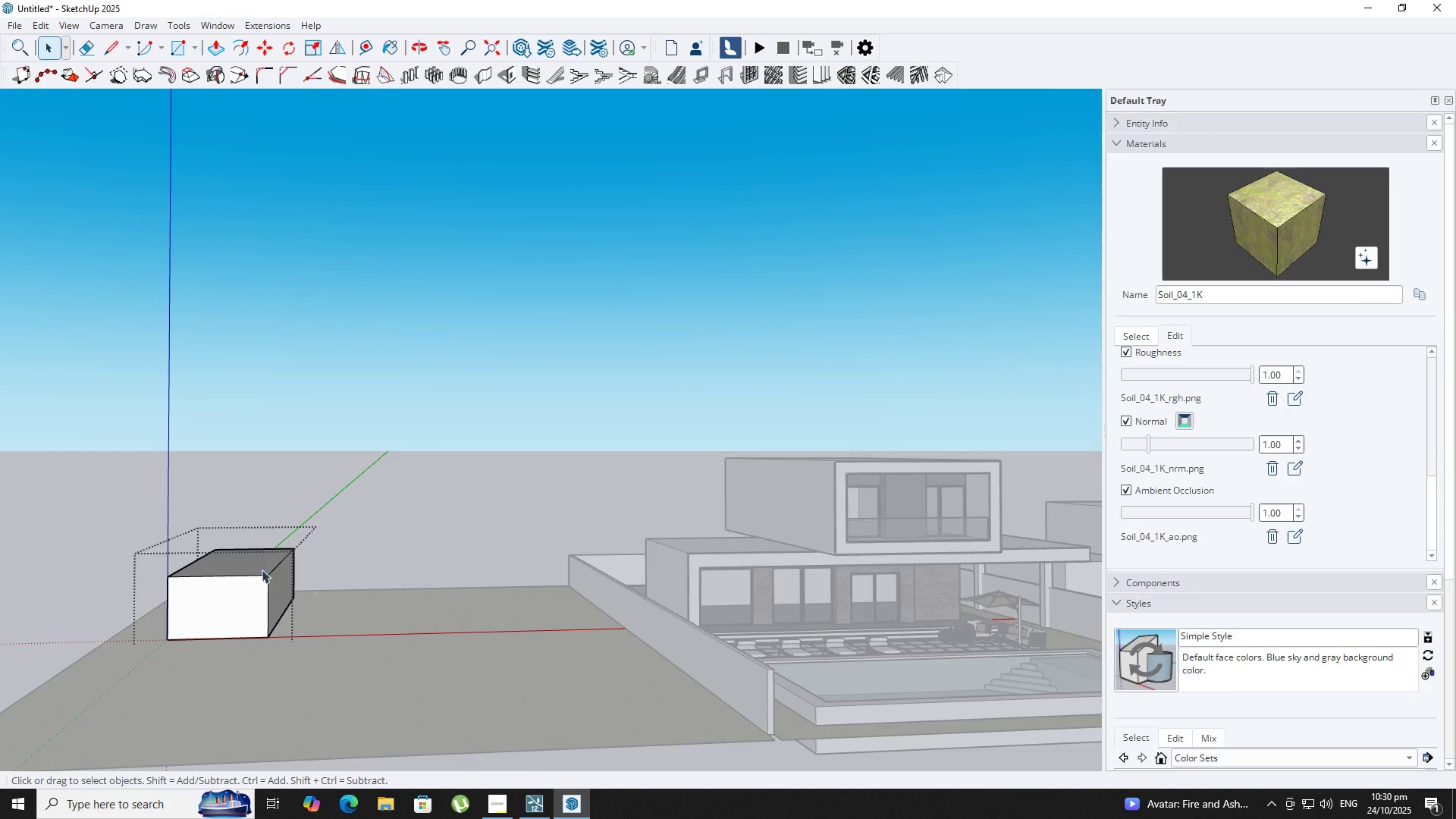 
type(op)
 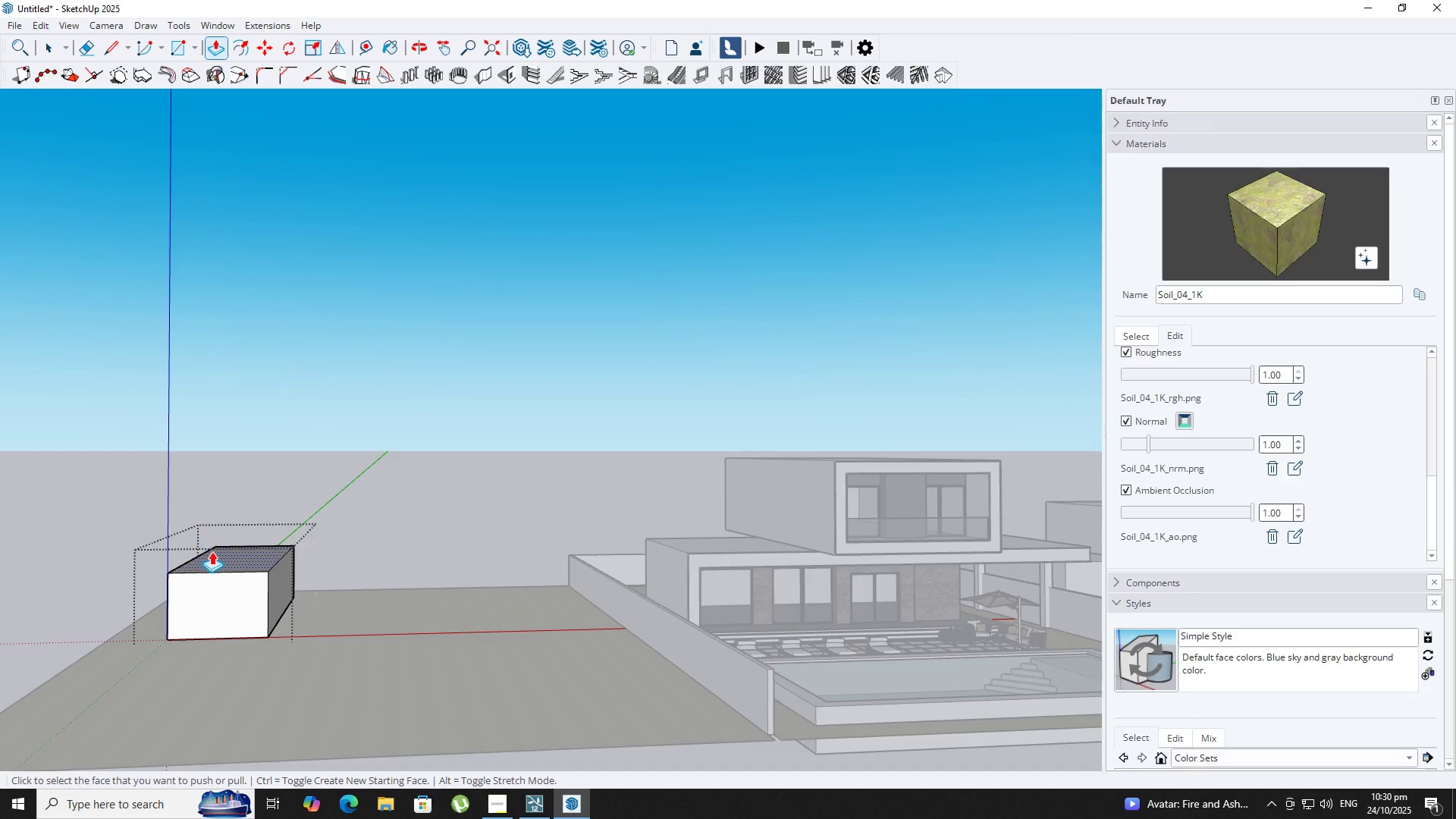 
left_click_drag(start_coordinate=[212, 551], to_coordinate=[212, 545])
 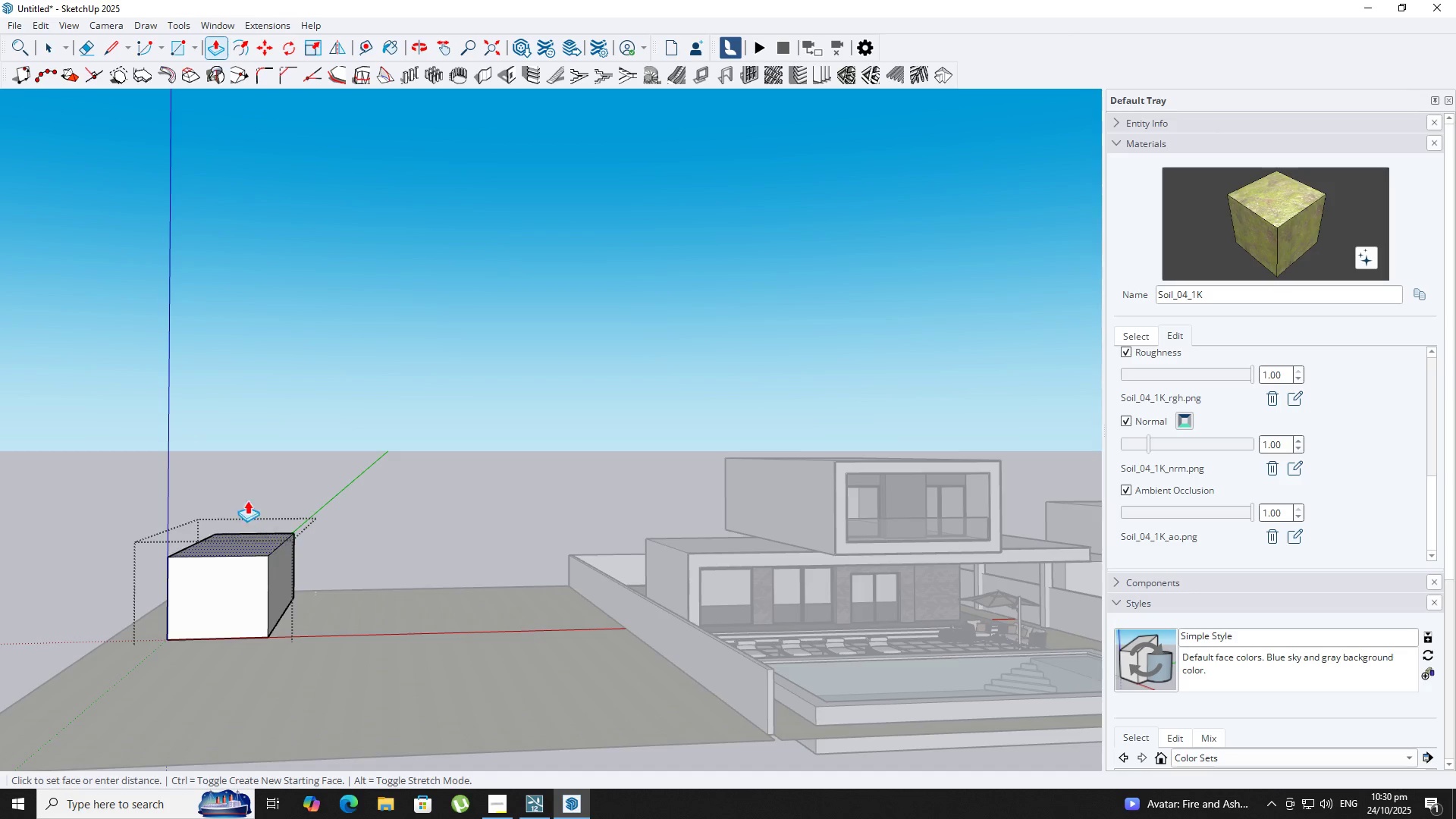 
left_click([247, 478])
 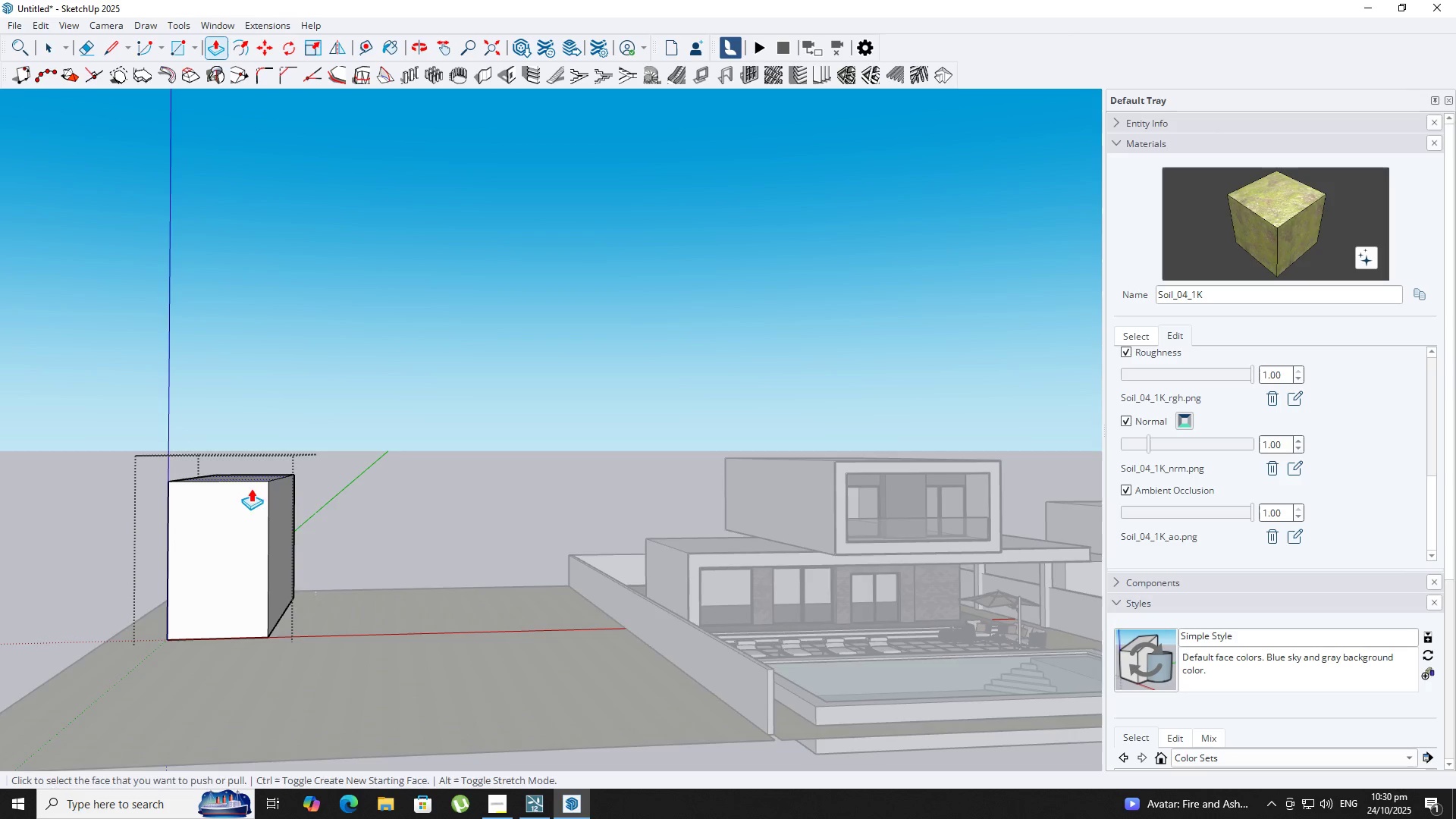 
key(Space)
 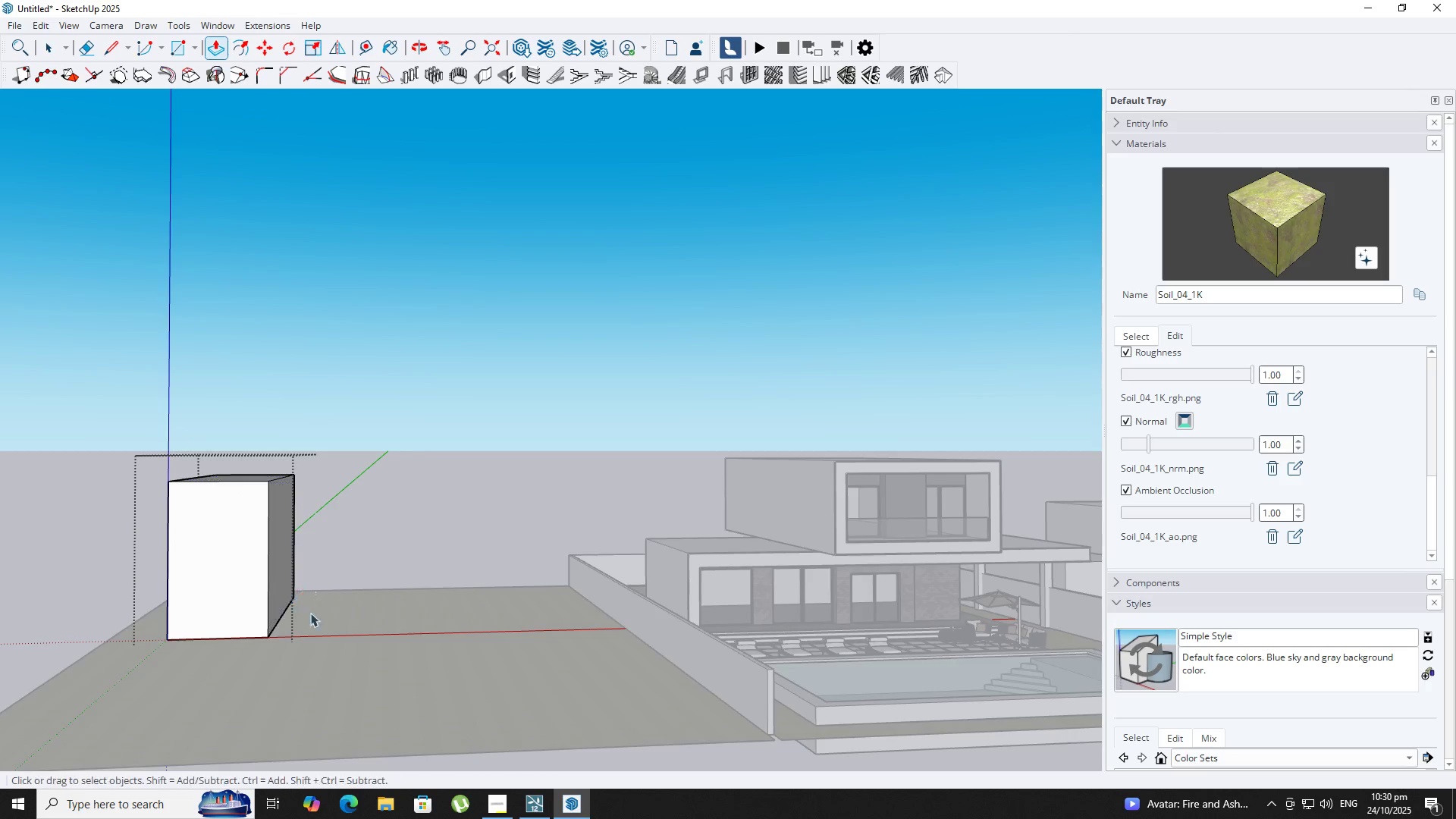 
key(Escape)
 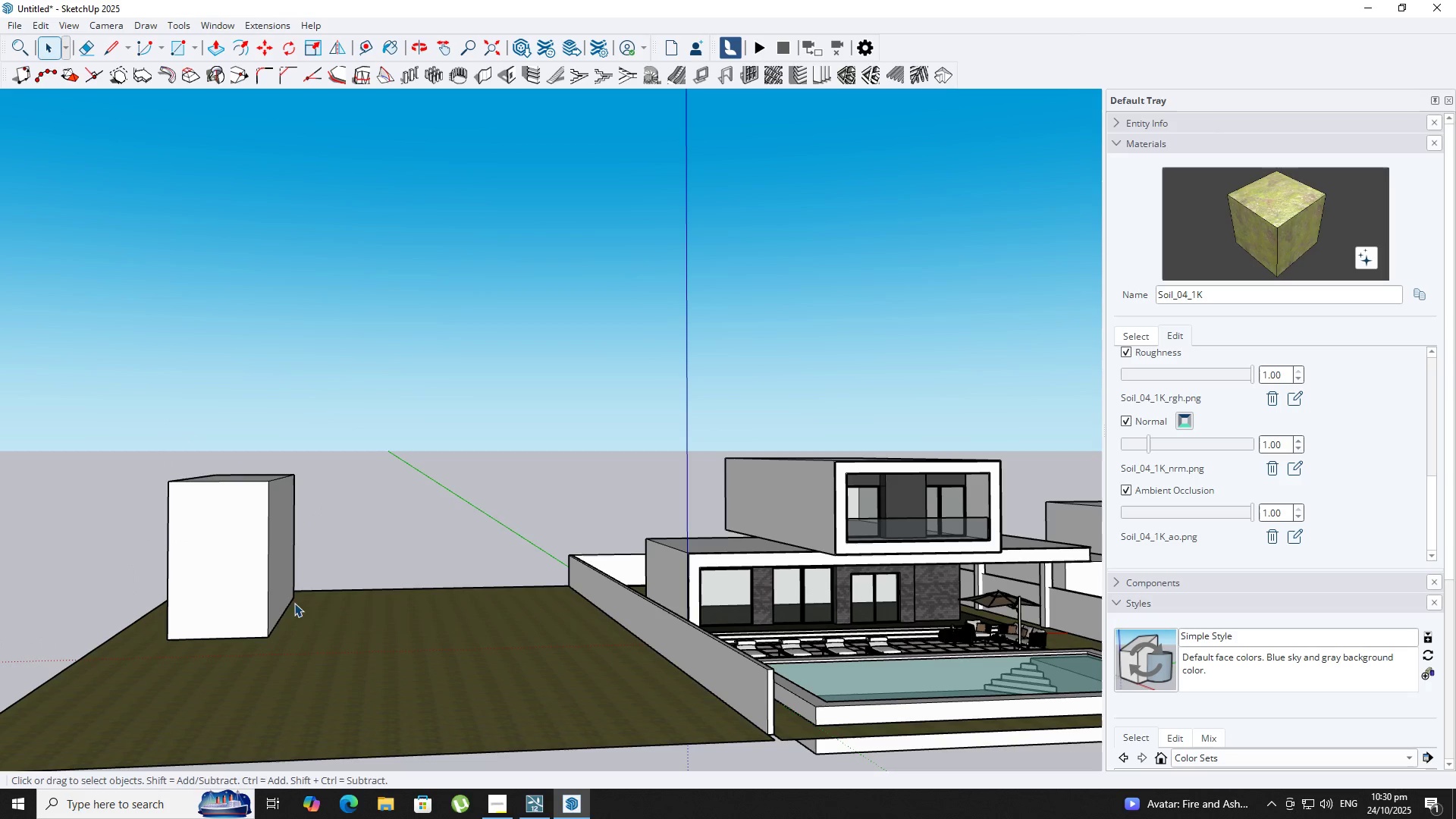 
key(R)
 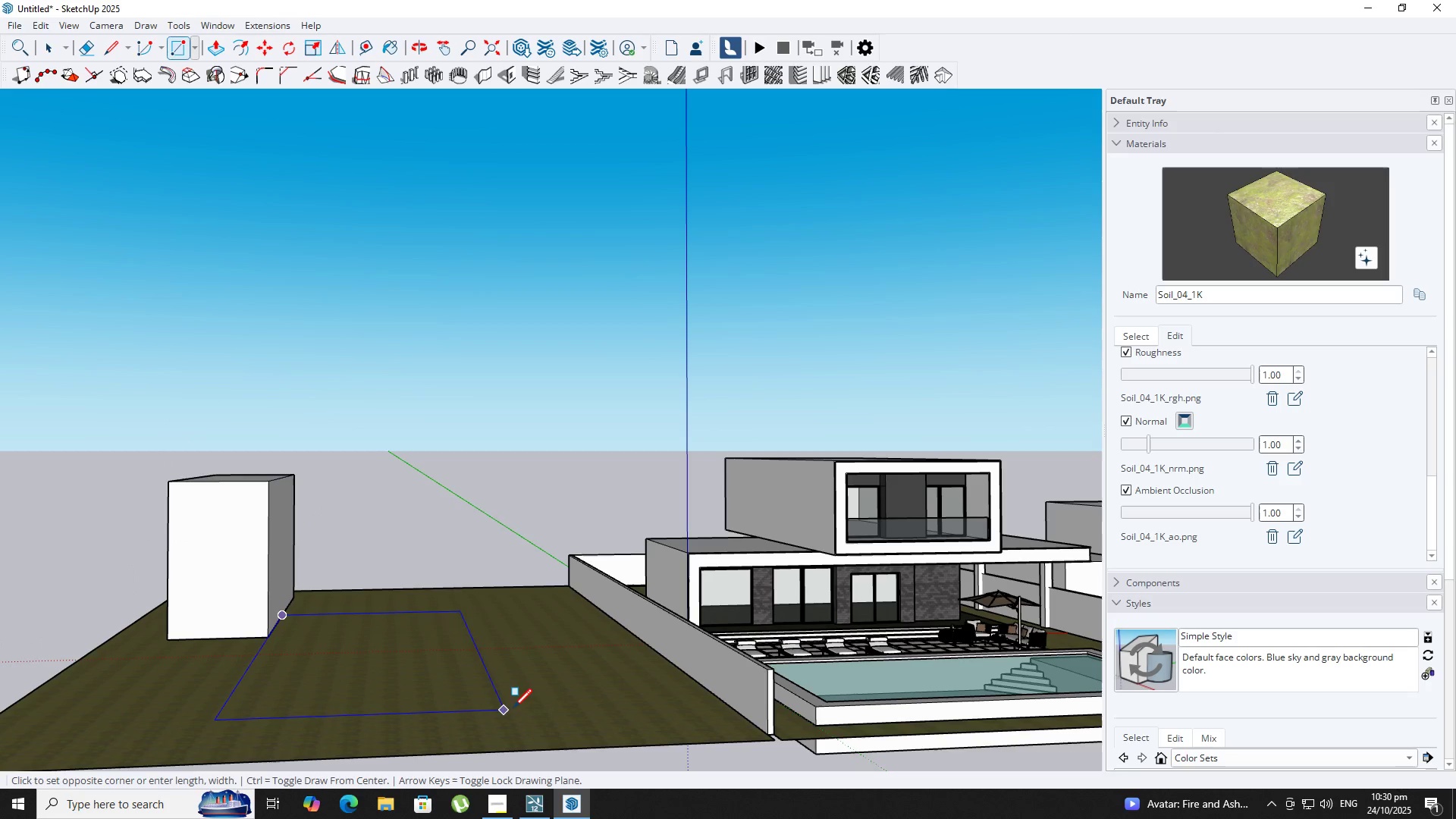 
left_click([520, 708])
 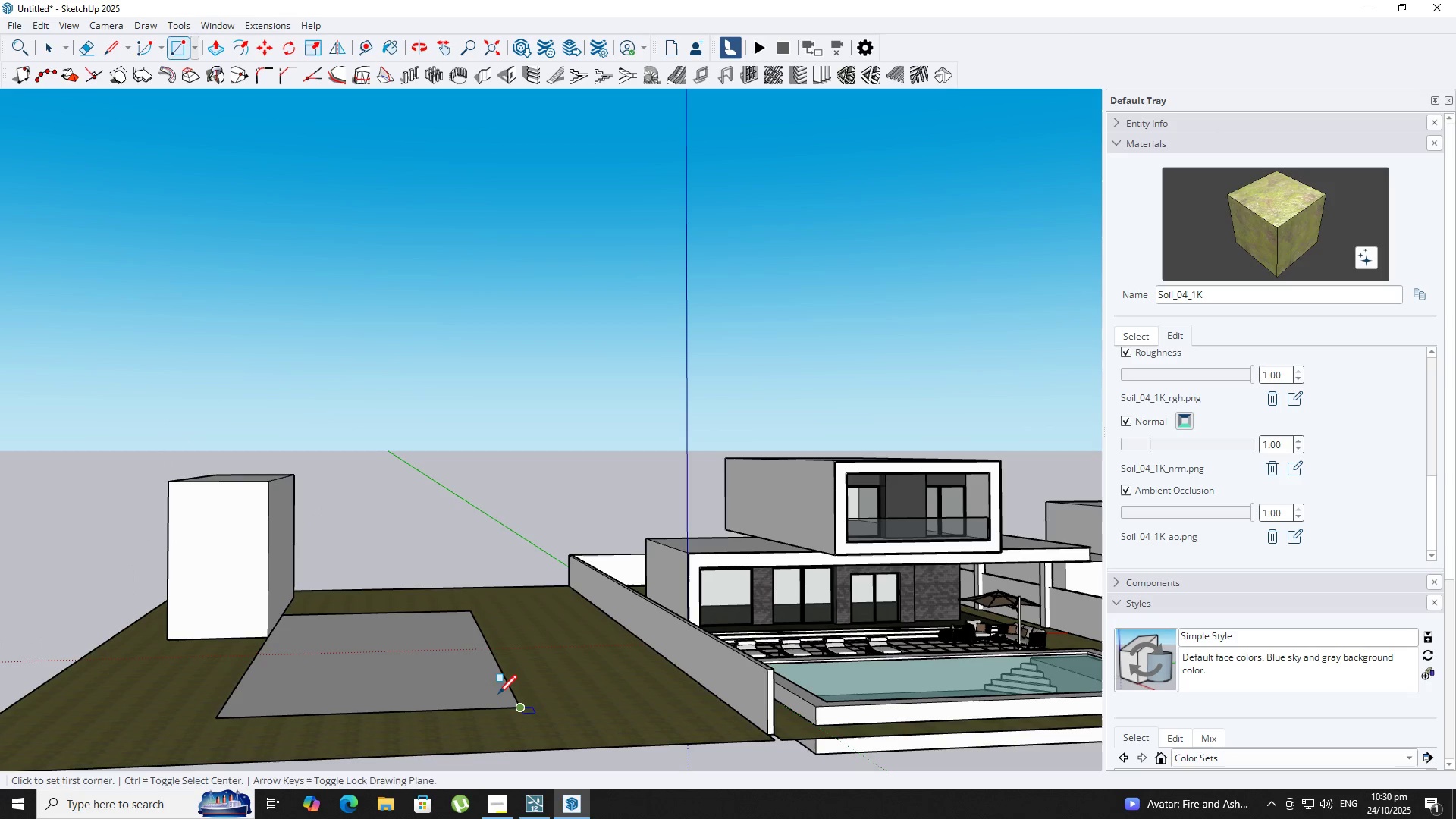 
key(Space)
 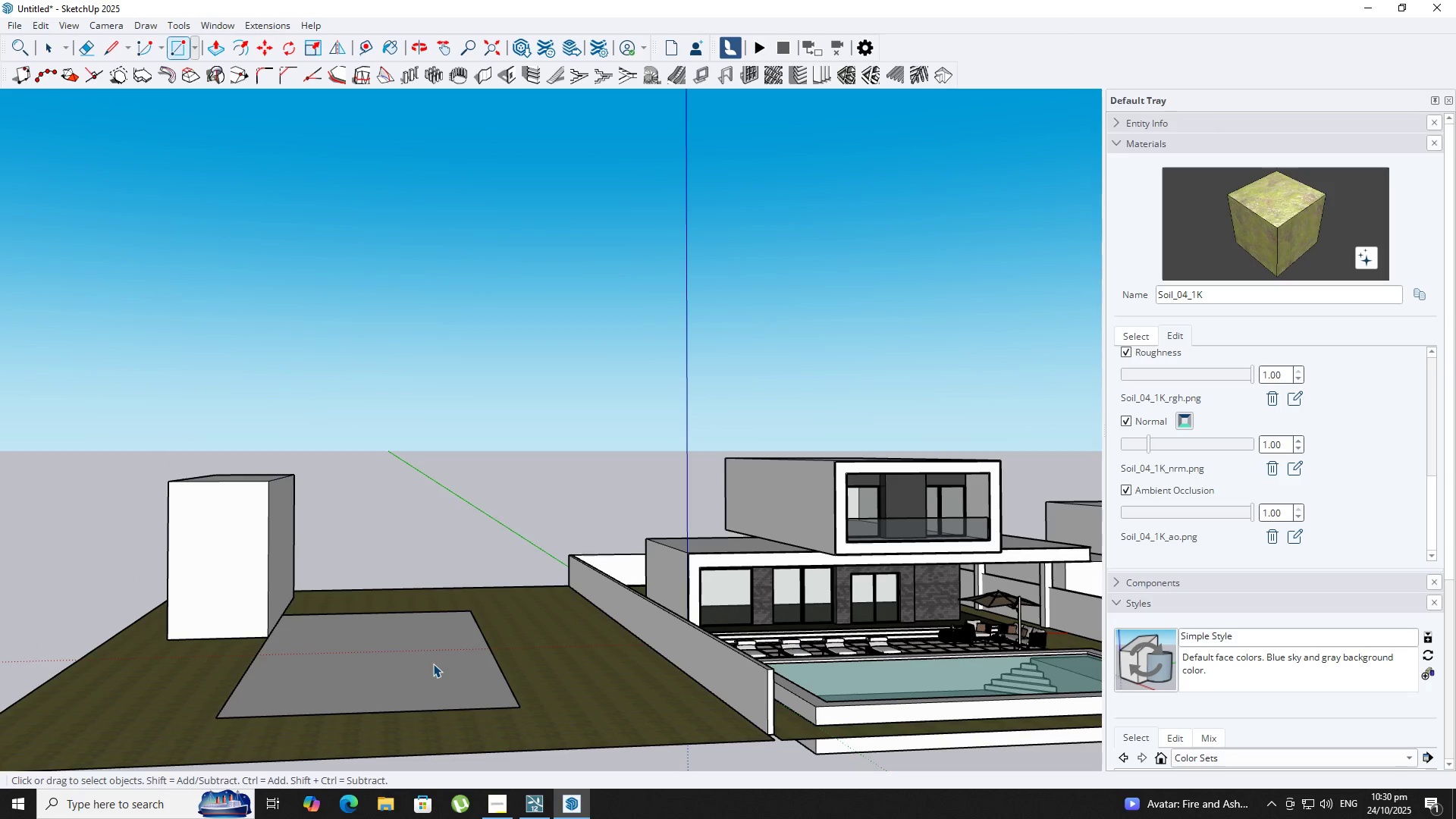 
double_click([433, 664])
 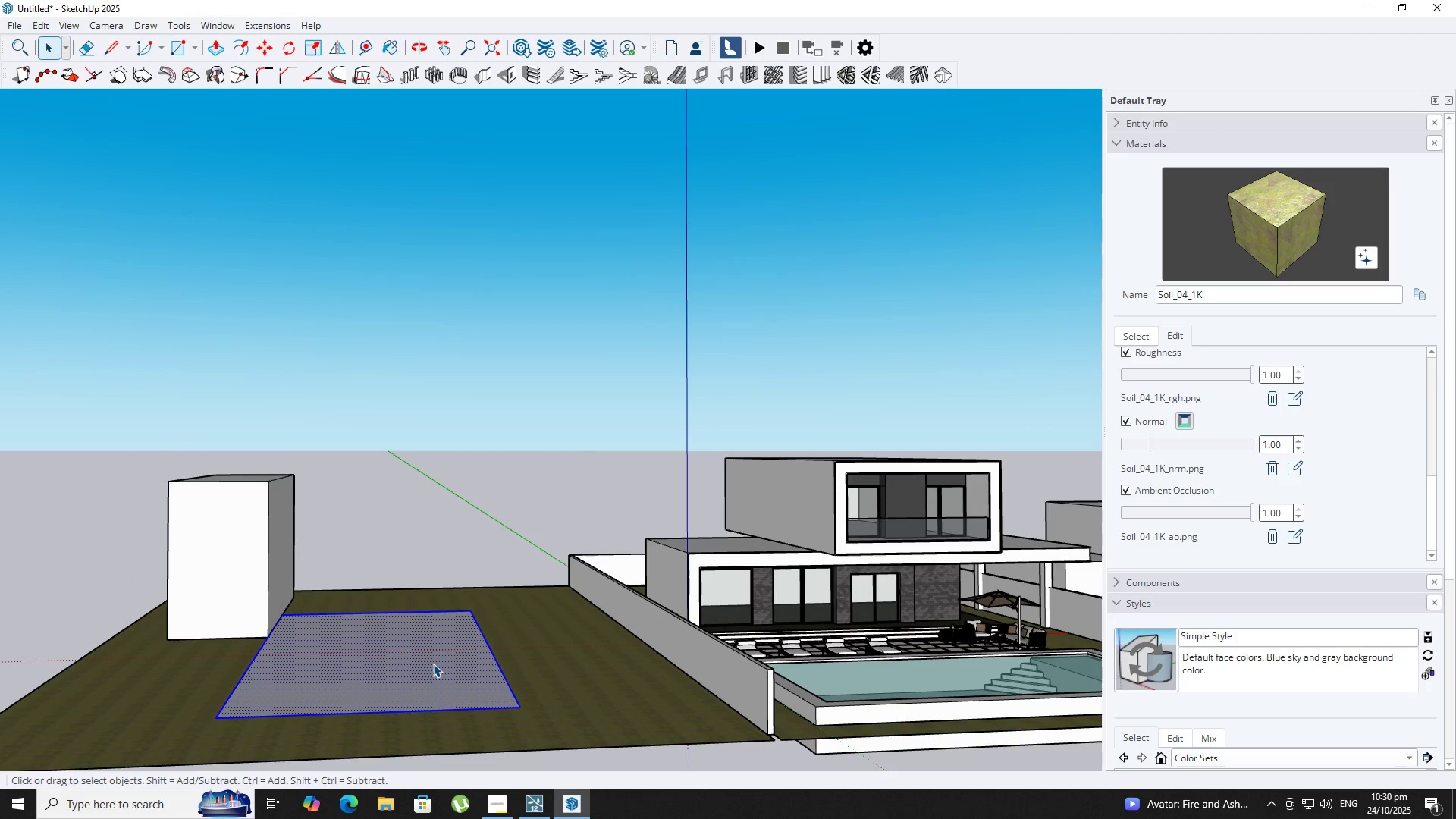 
triple_click([433, 664])
 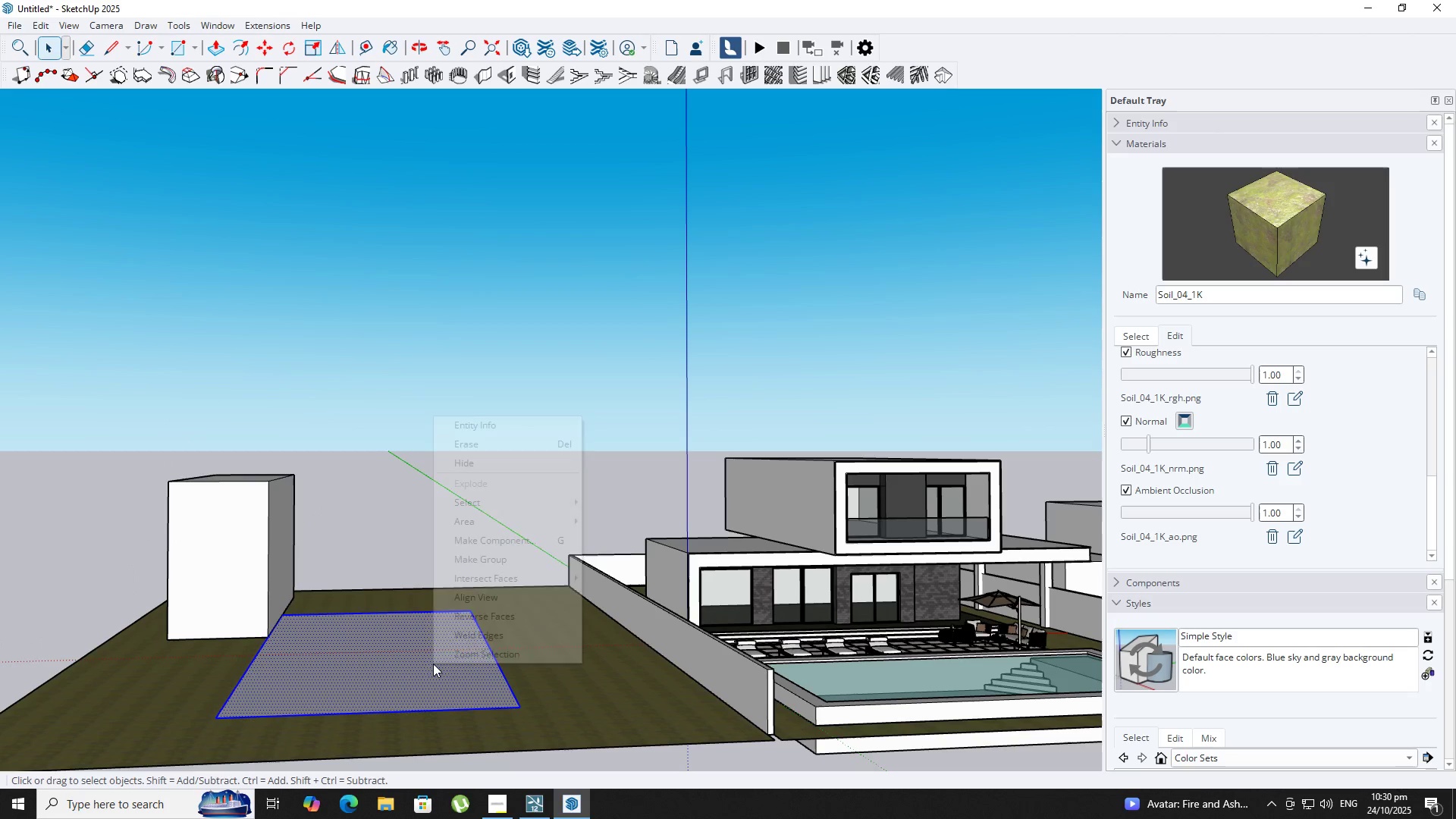 
right_click([433, 664])
 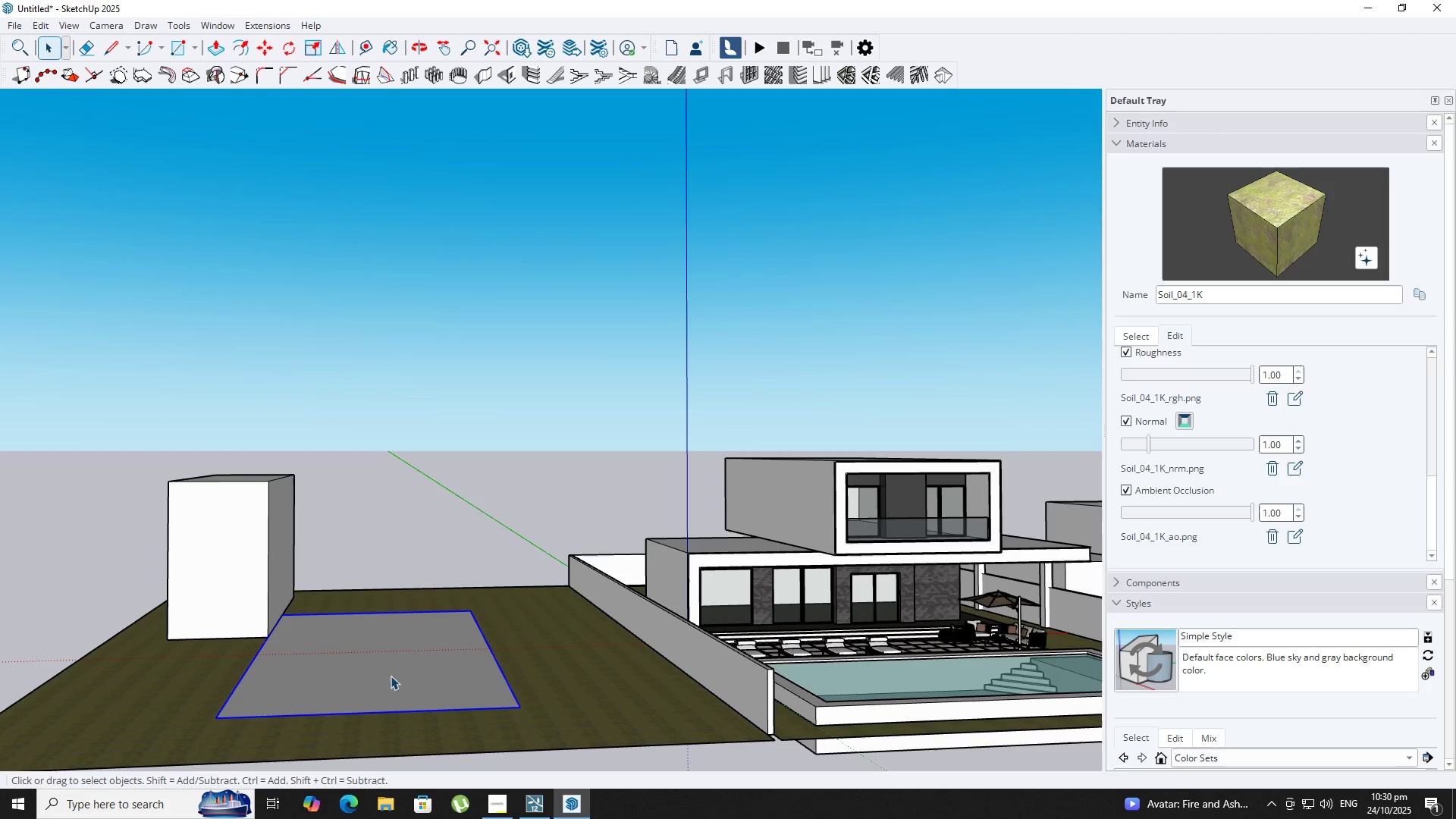 
double_click([388, 675])
 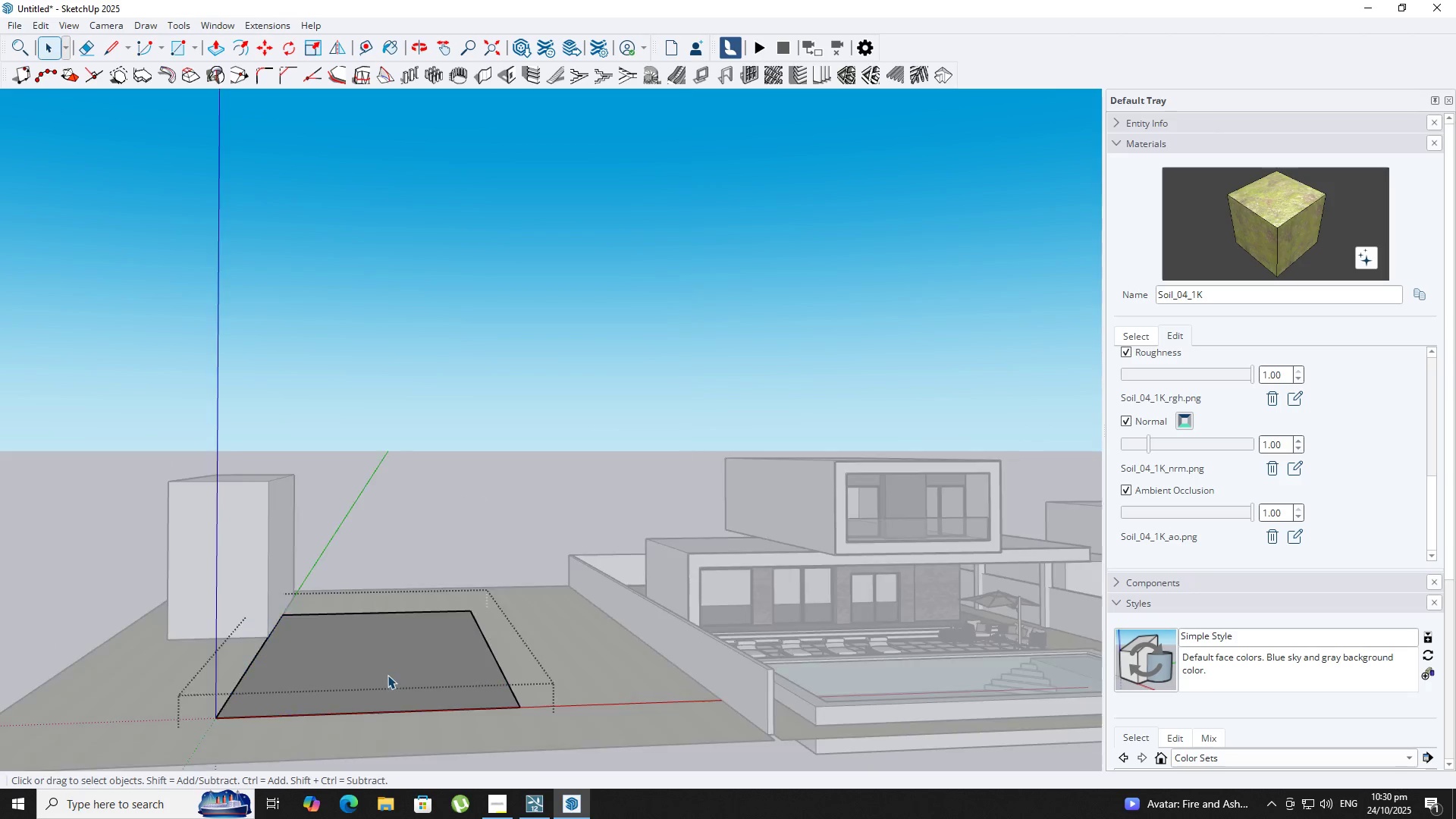 
triple_click([388, 675])
 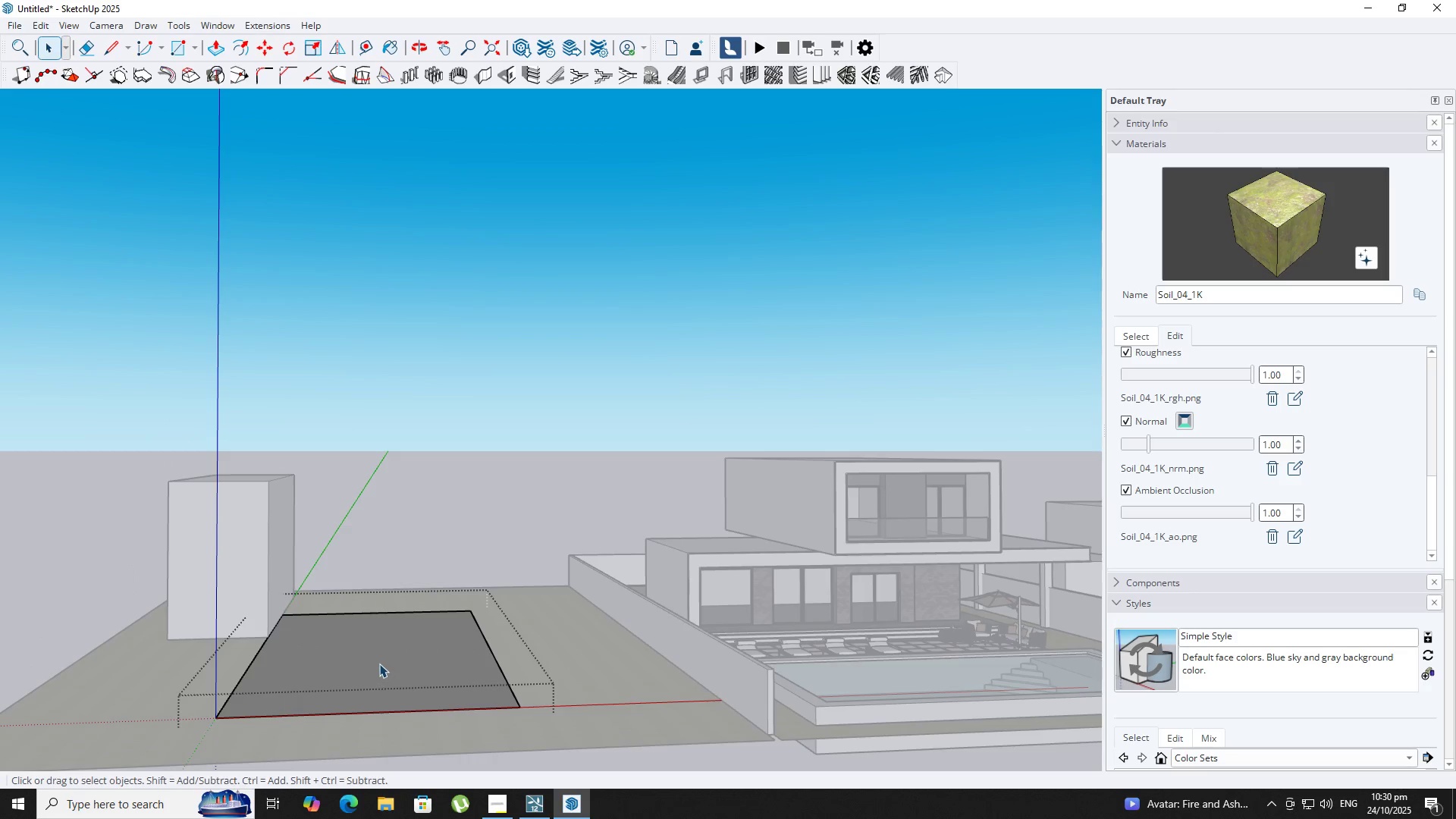 
key(P)
 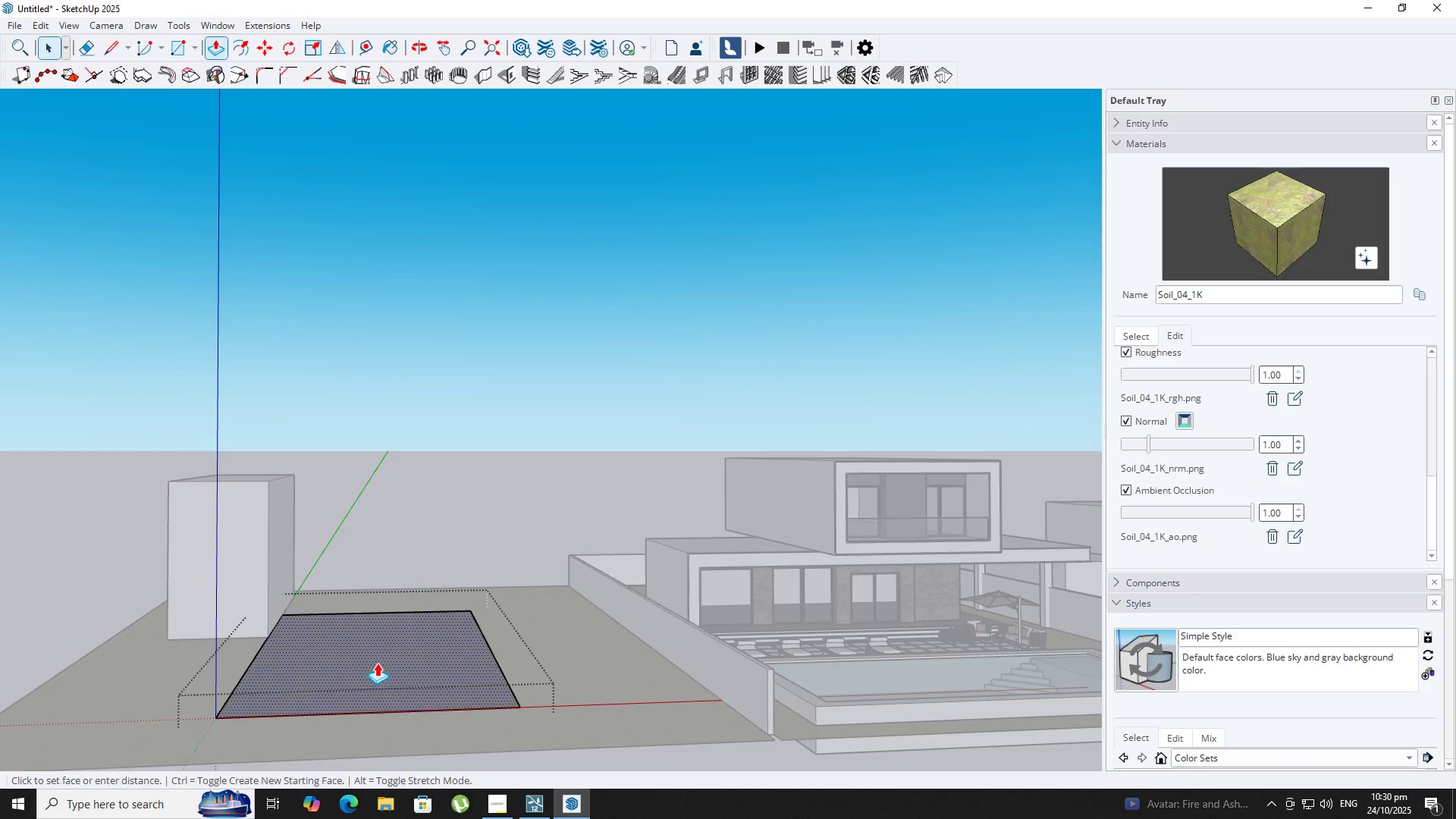 
triple_click([377, 663])
 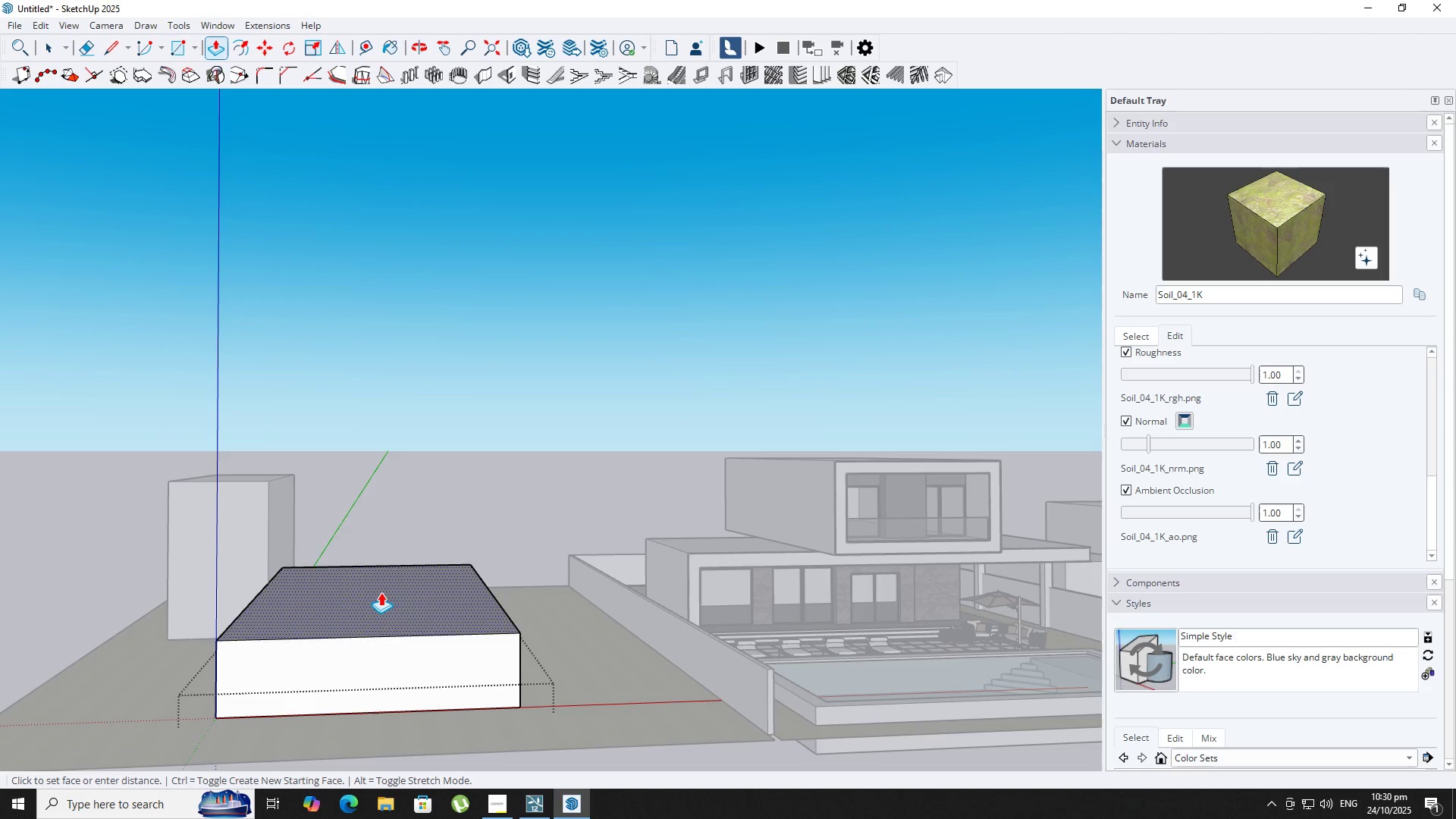 
left_click([379, 583])
 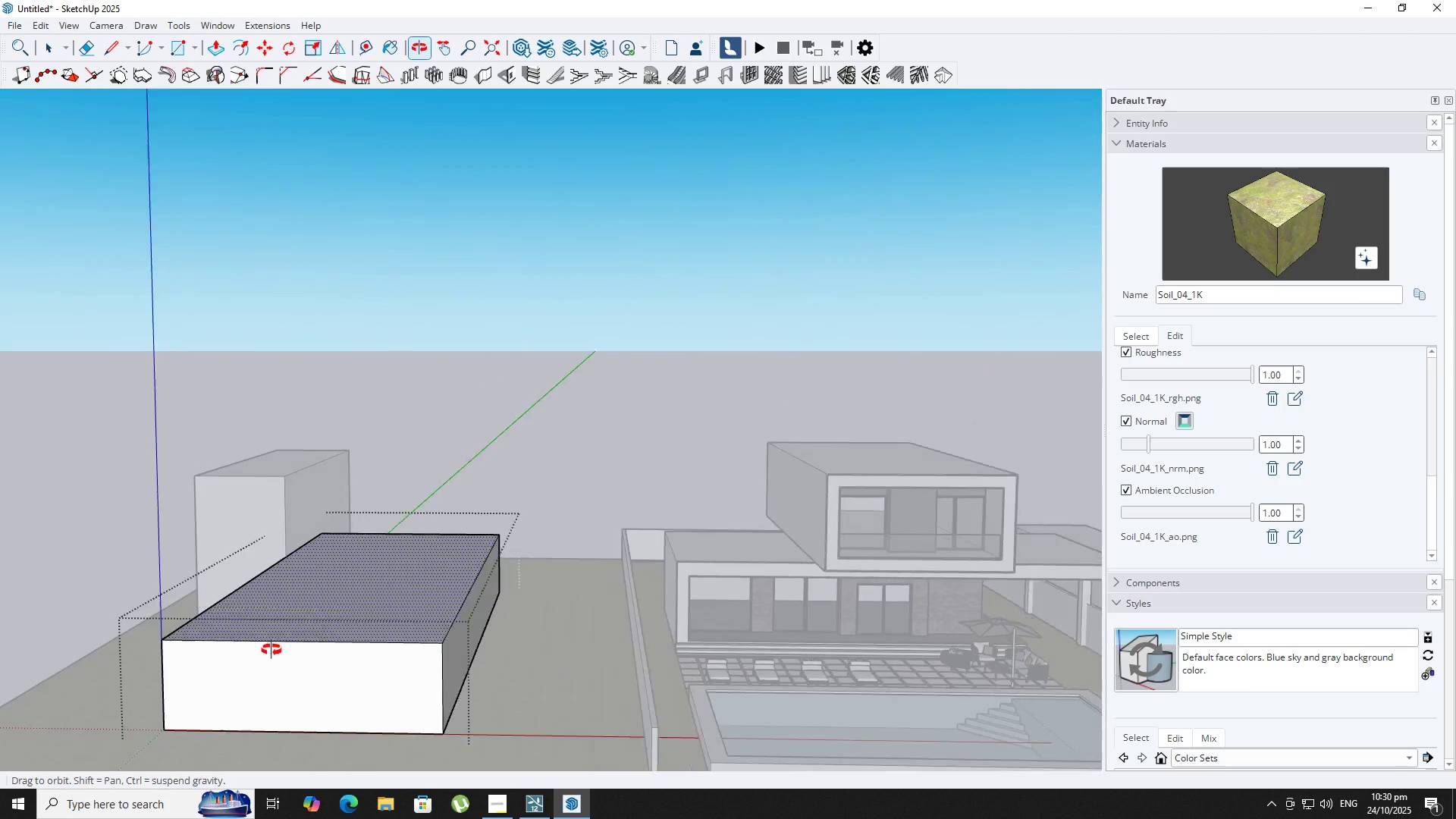 
key(R)
 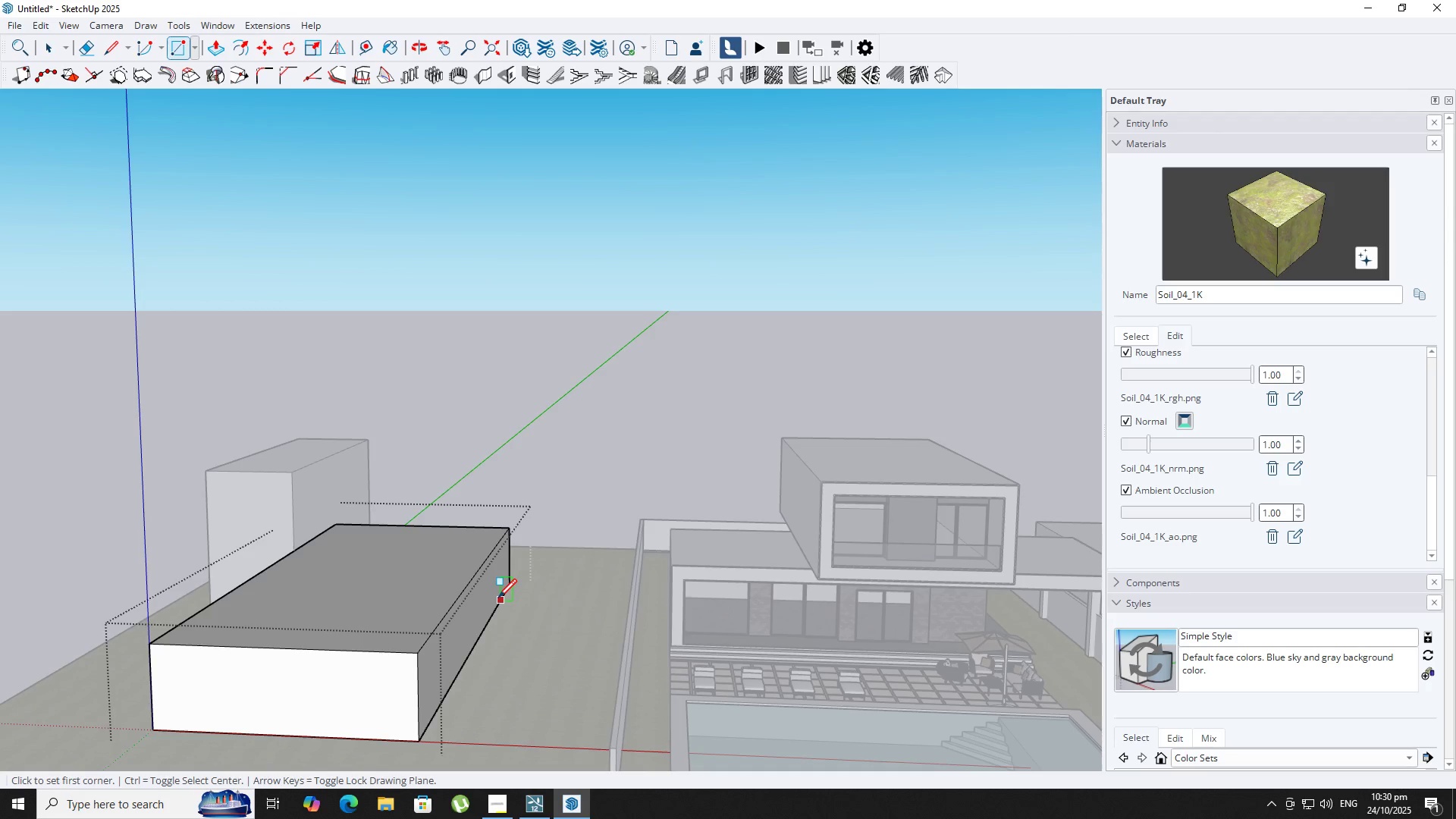 
left_click([498, 599])
 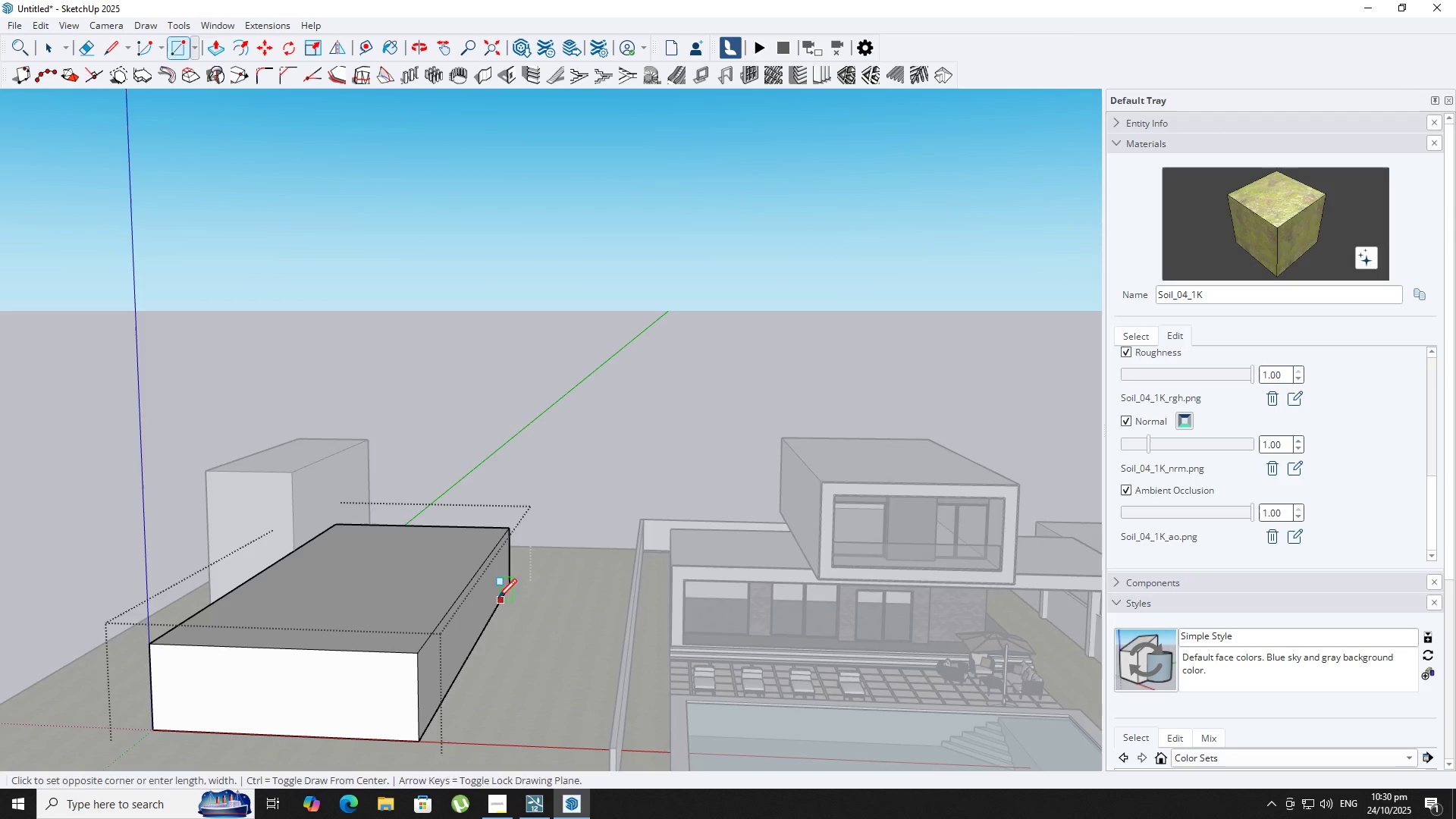 
key(Space)
 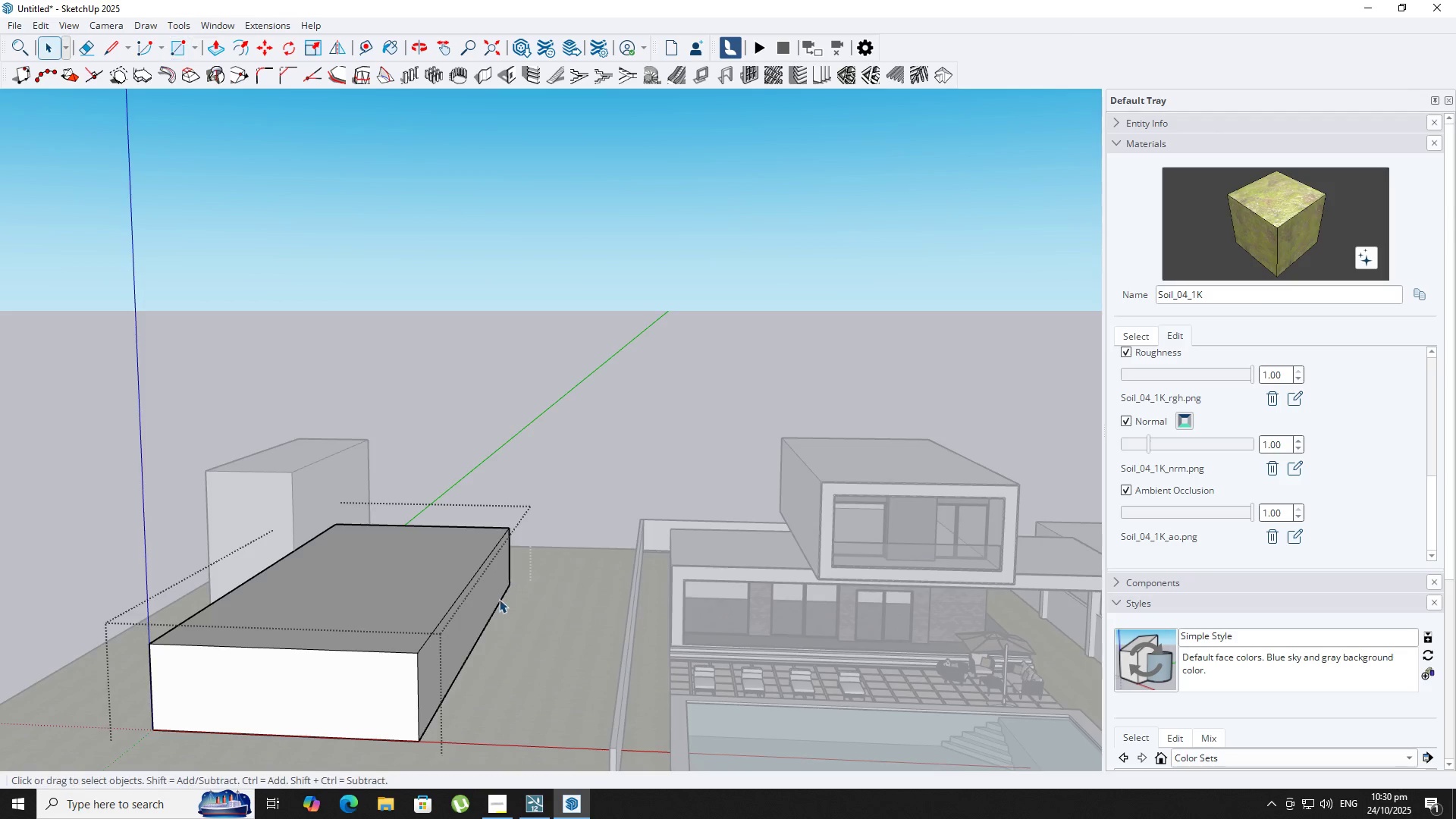 
key(Escape)
 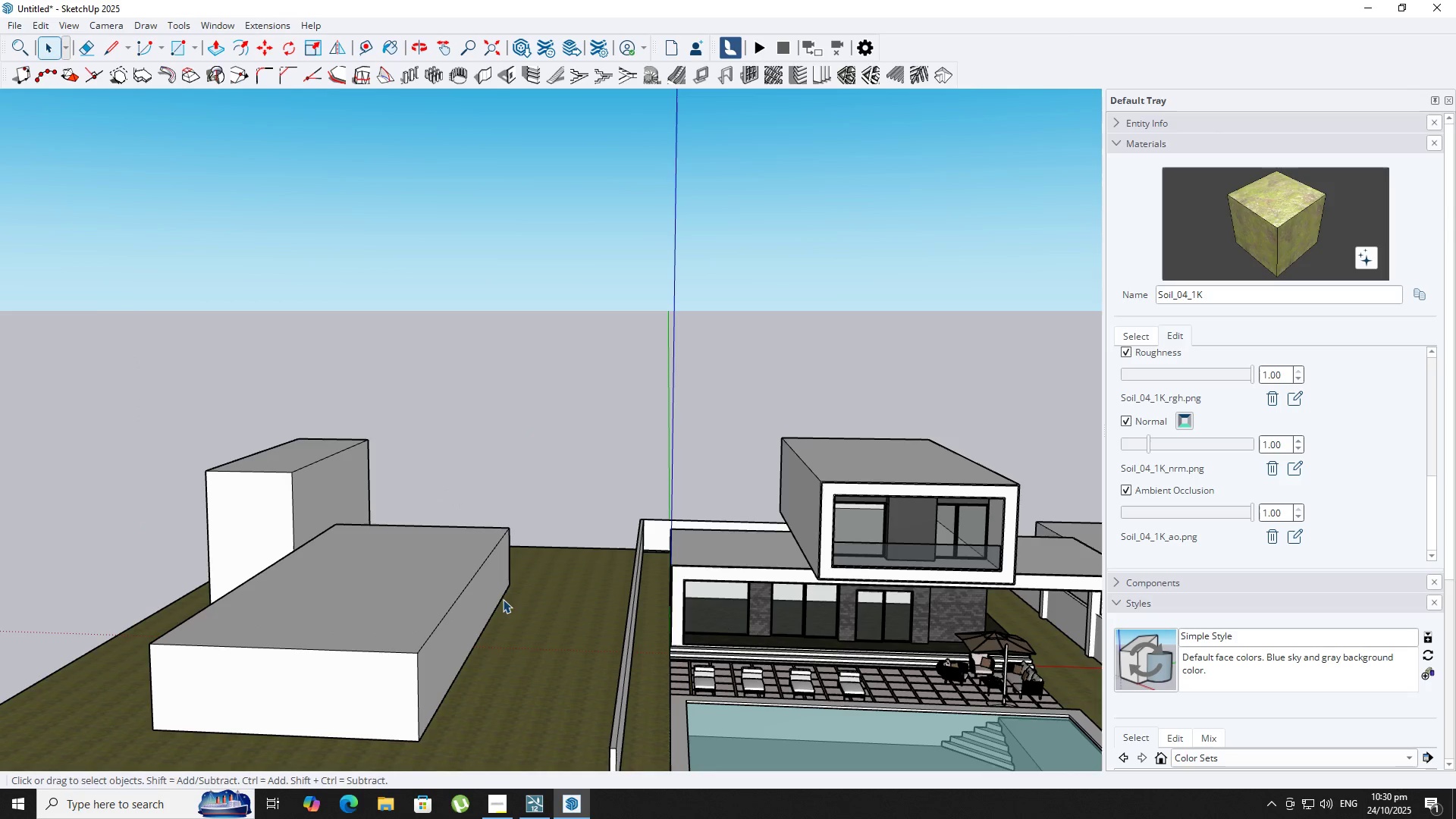 
key(R)
 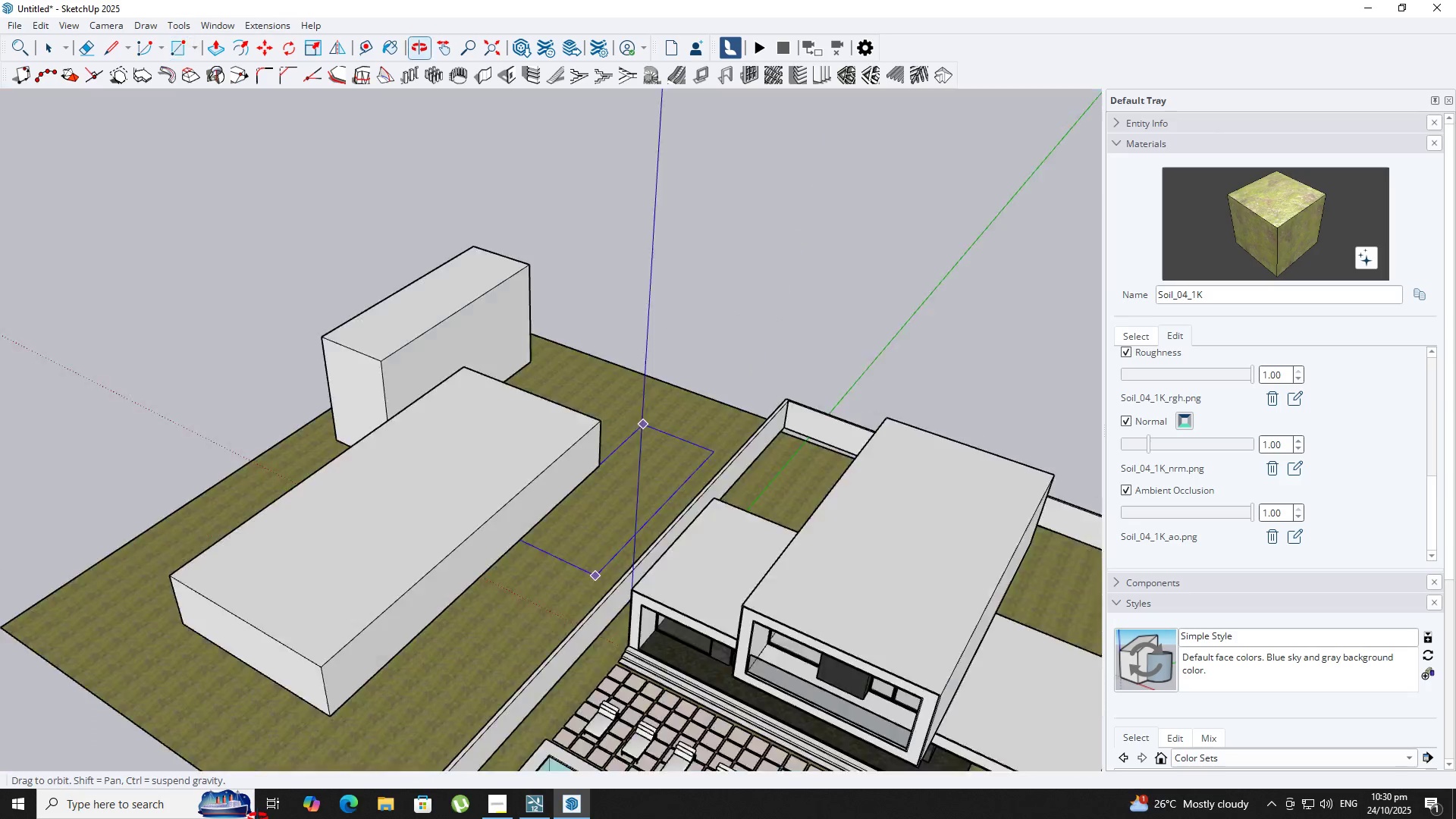 
scroll: coordinate [657, 400], scroll_direction: up, amount: 2.0
 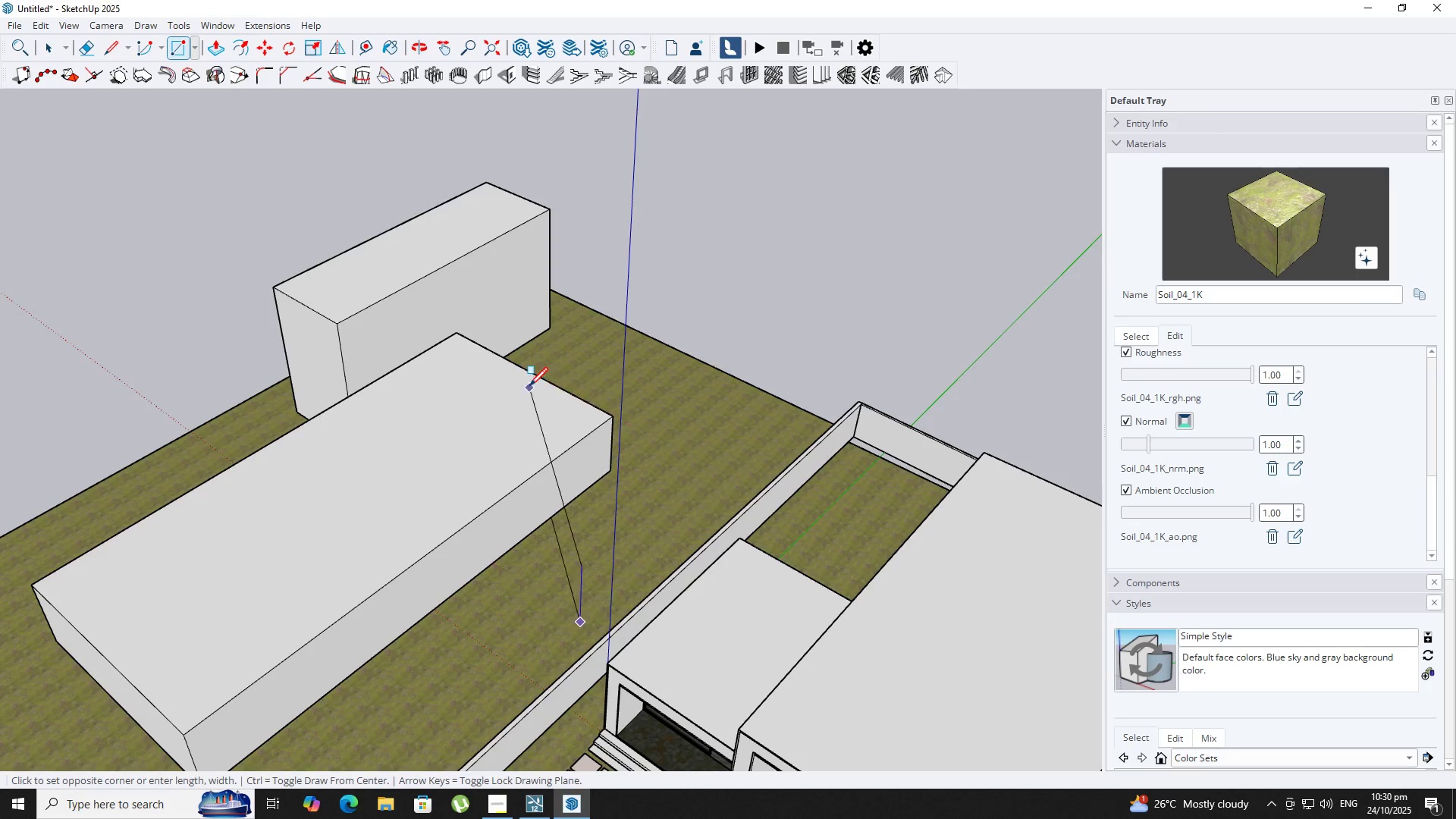 
key(Escape)
 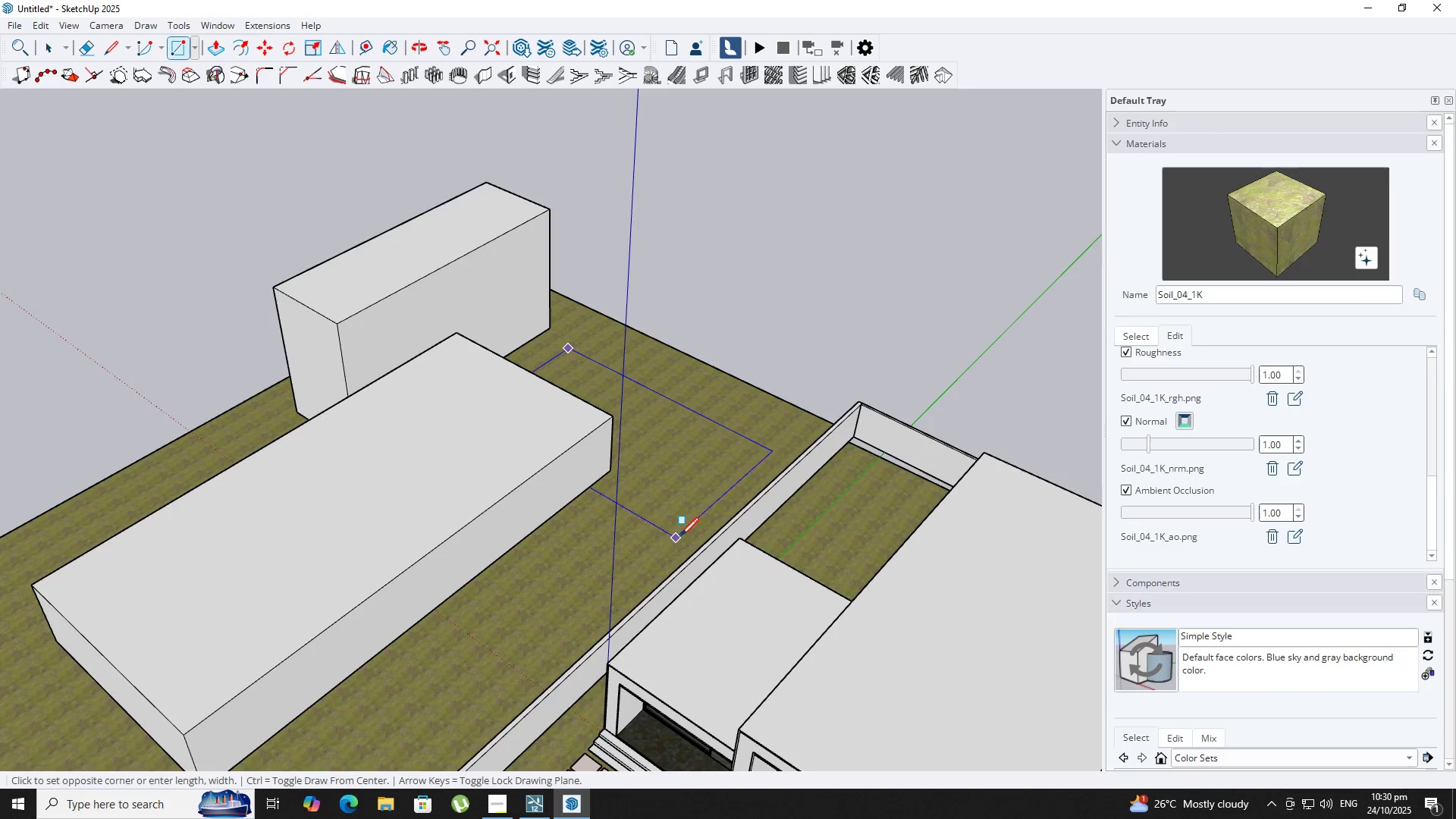 
left_click([694, 522])
 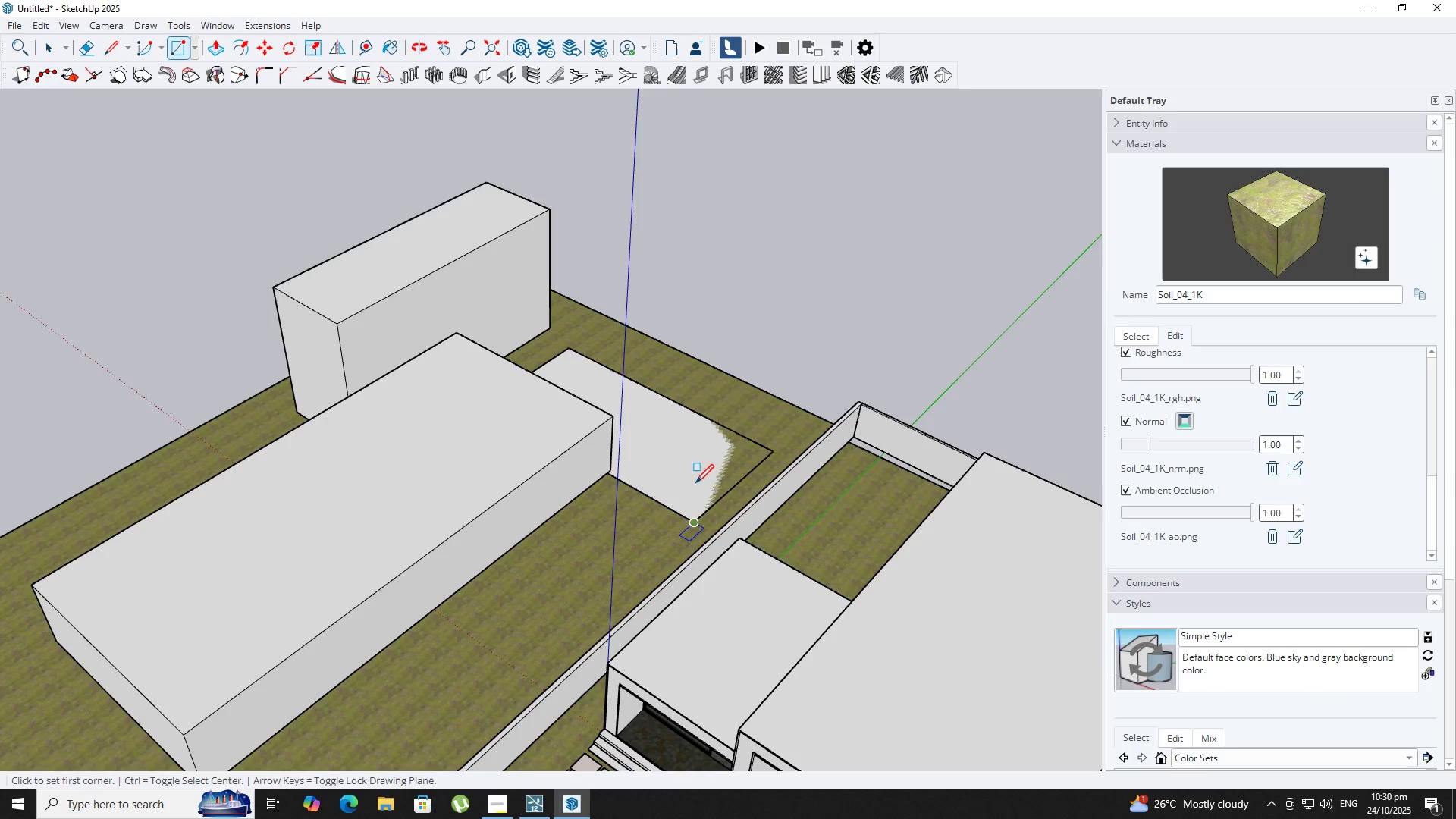 
key(Space)
 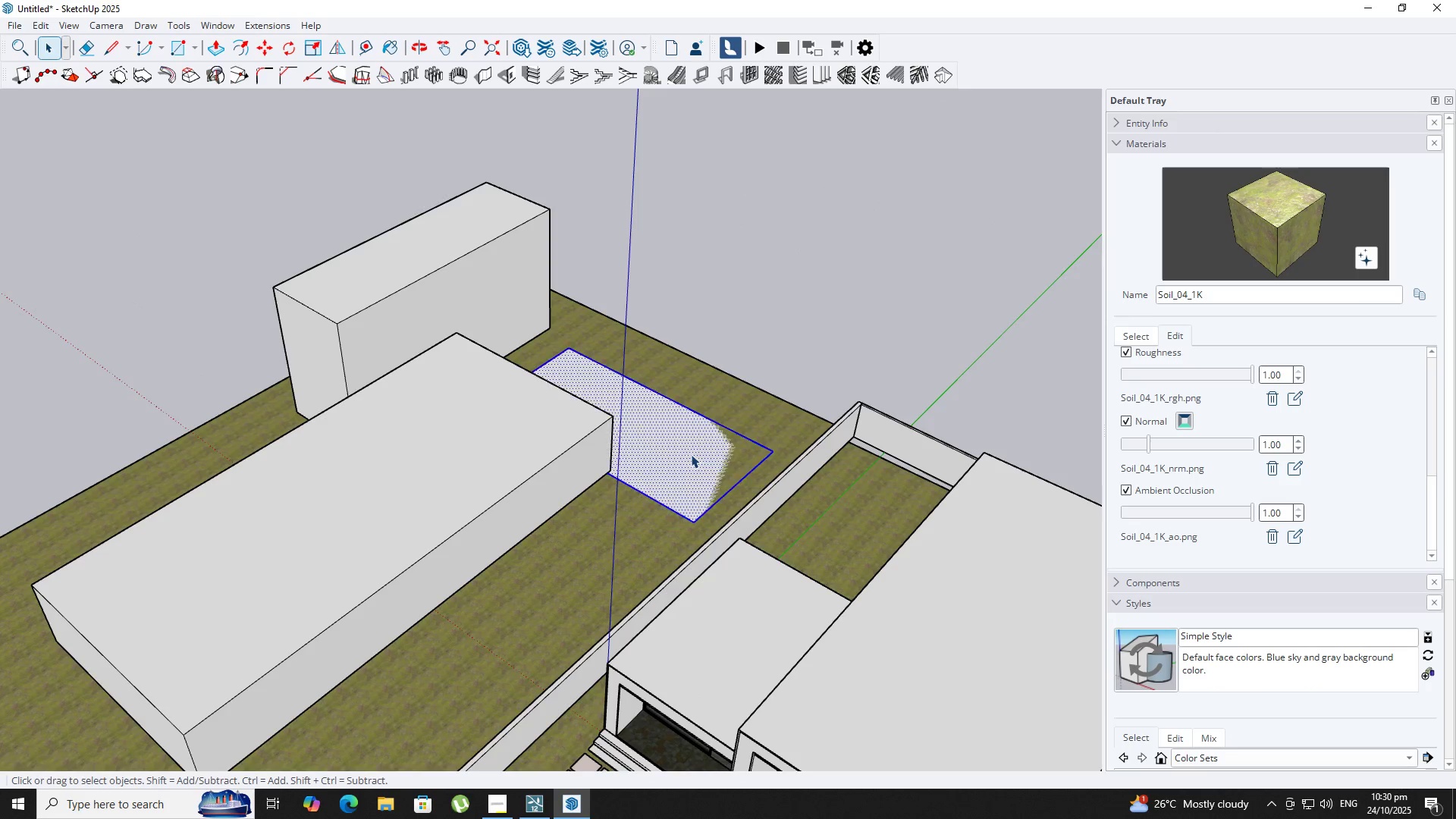 
triple_click([691, 454])
 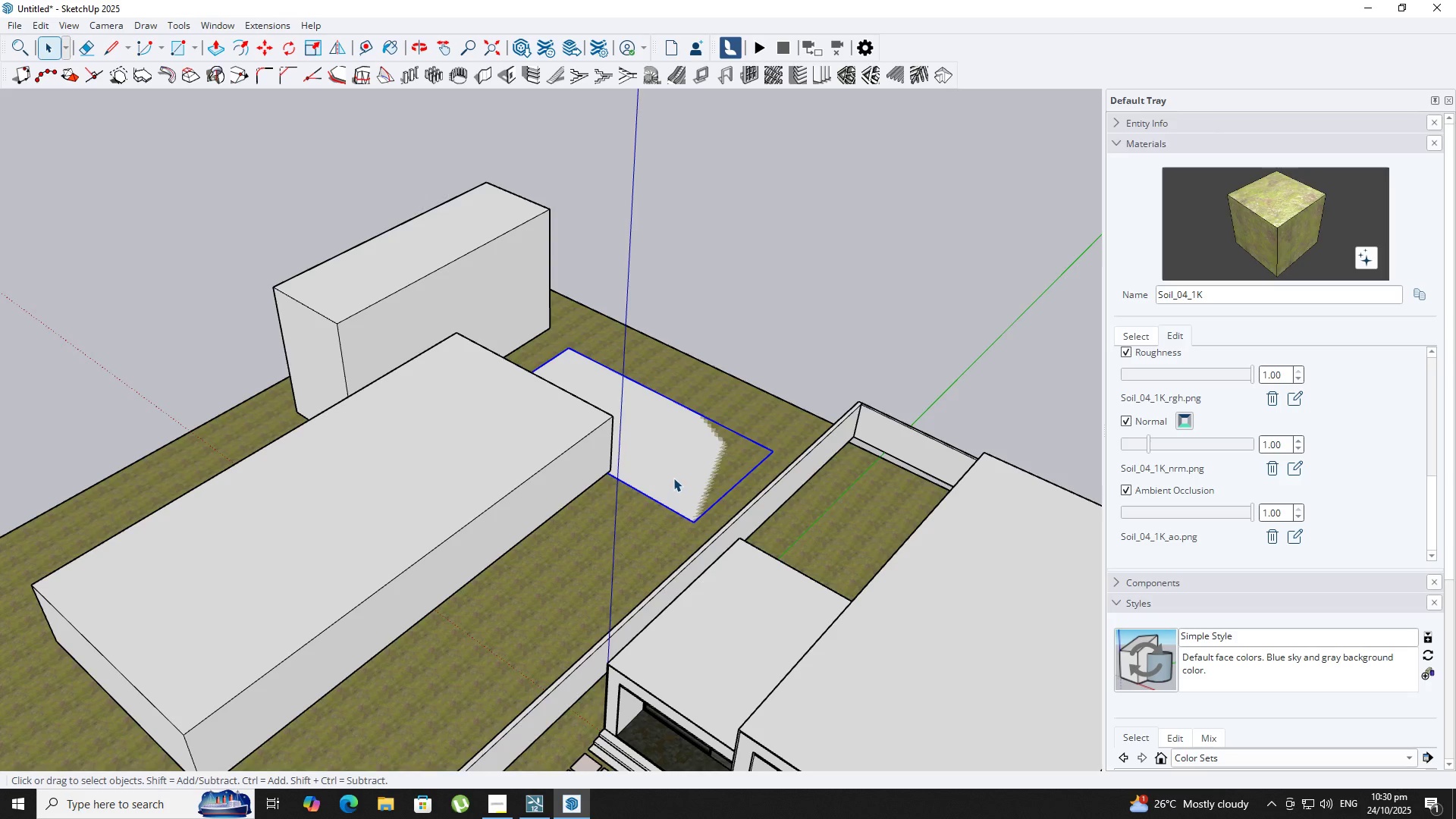 
double_click([673, 476])
 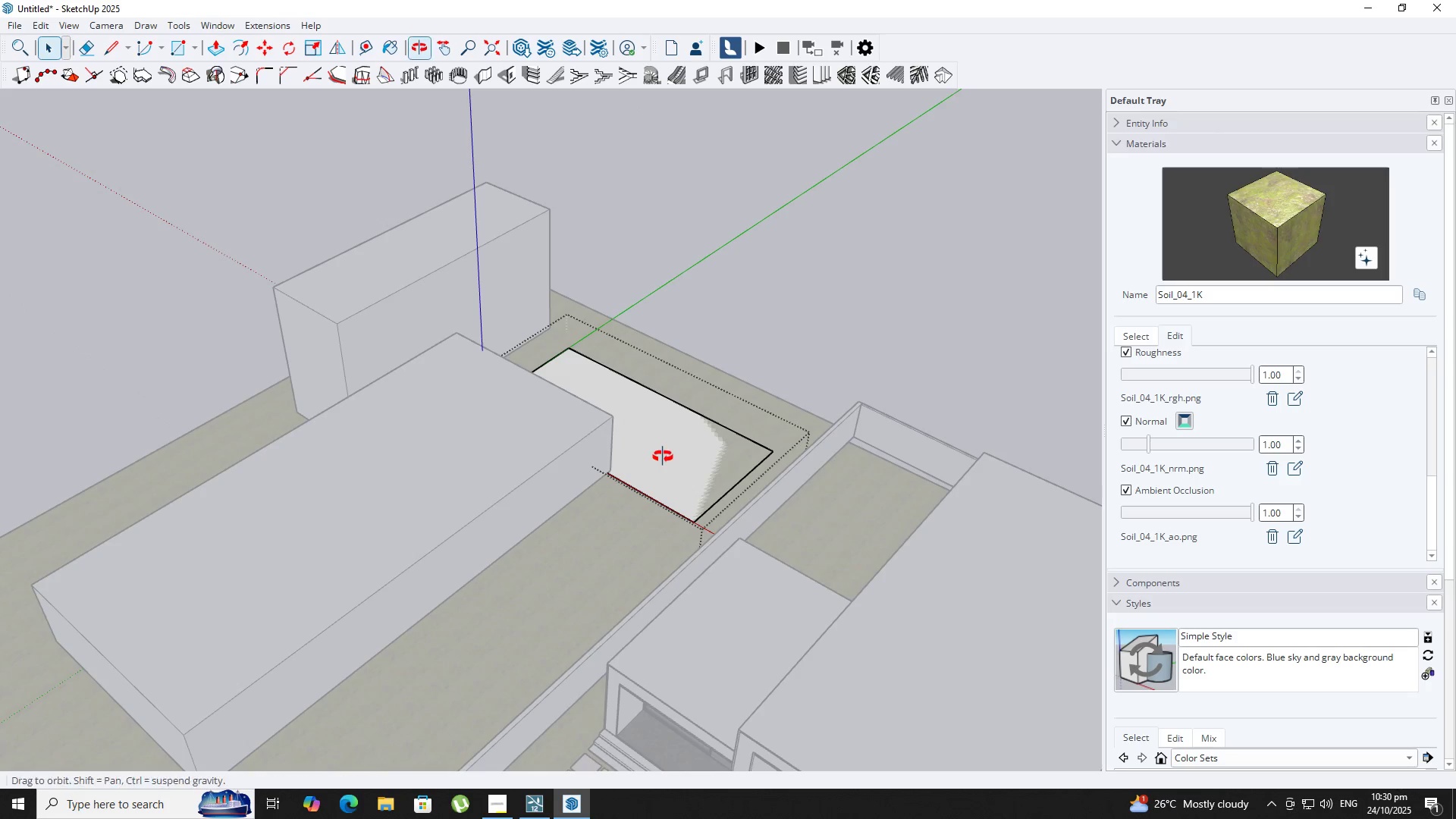 
type(op)
 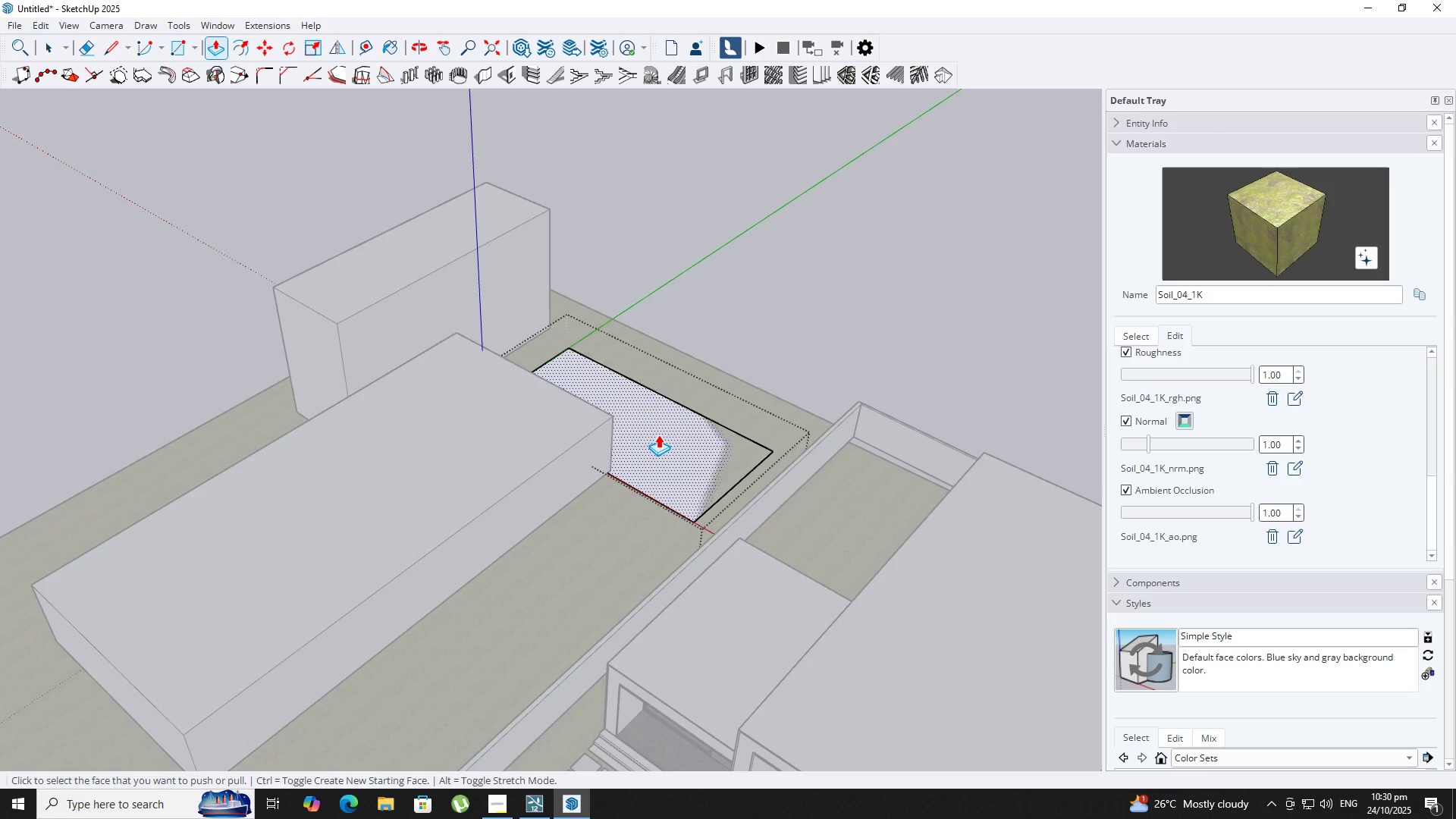 
left_click([658, 435])
 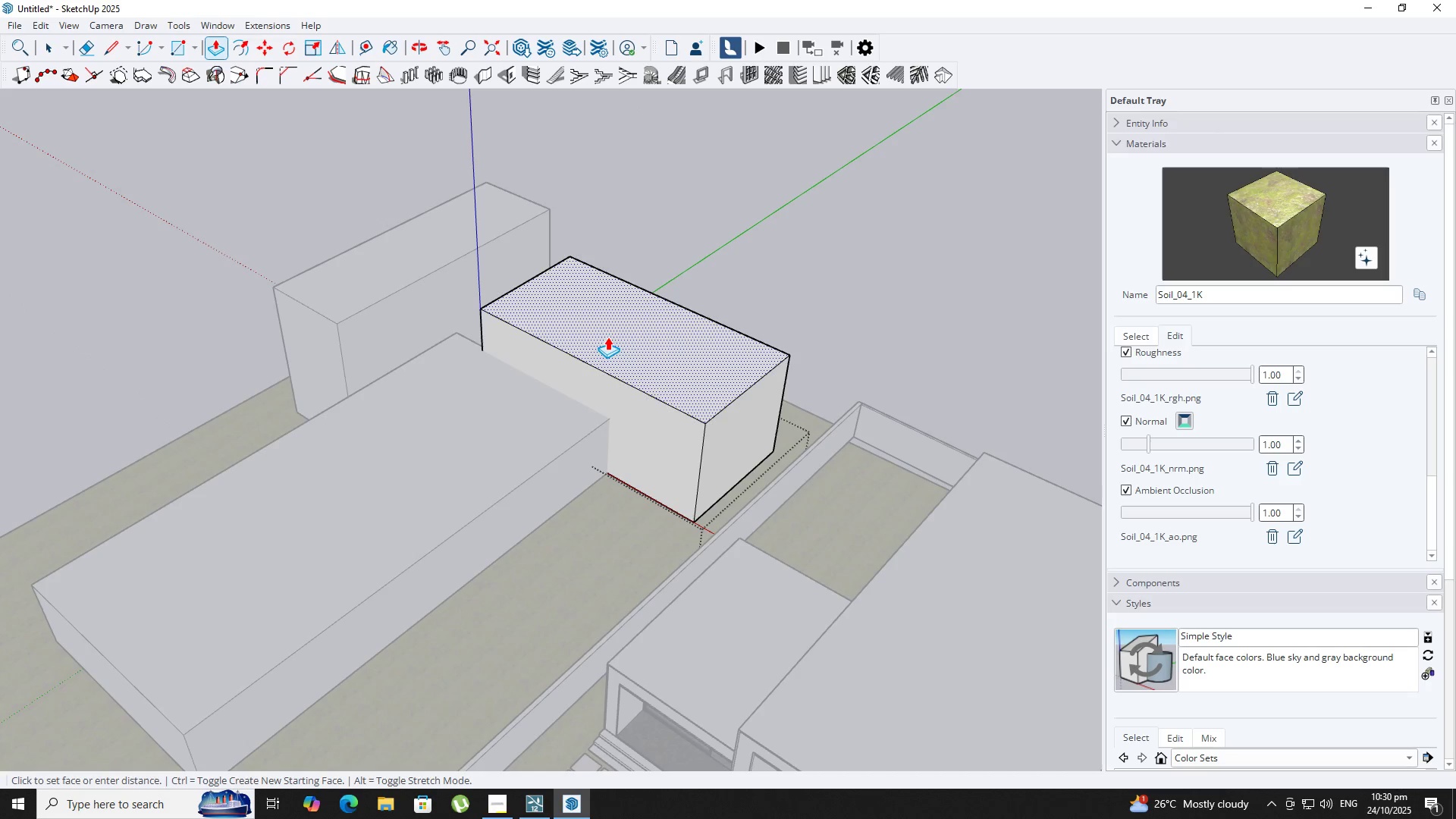 
left_click([607, 336])
 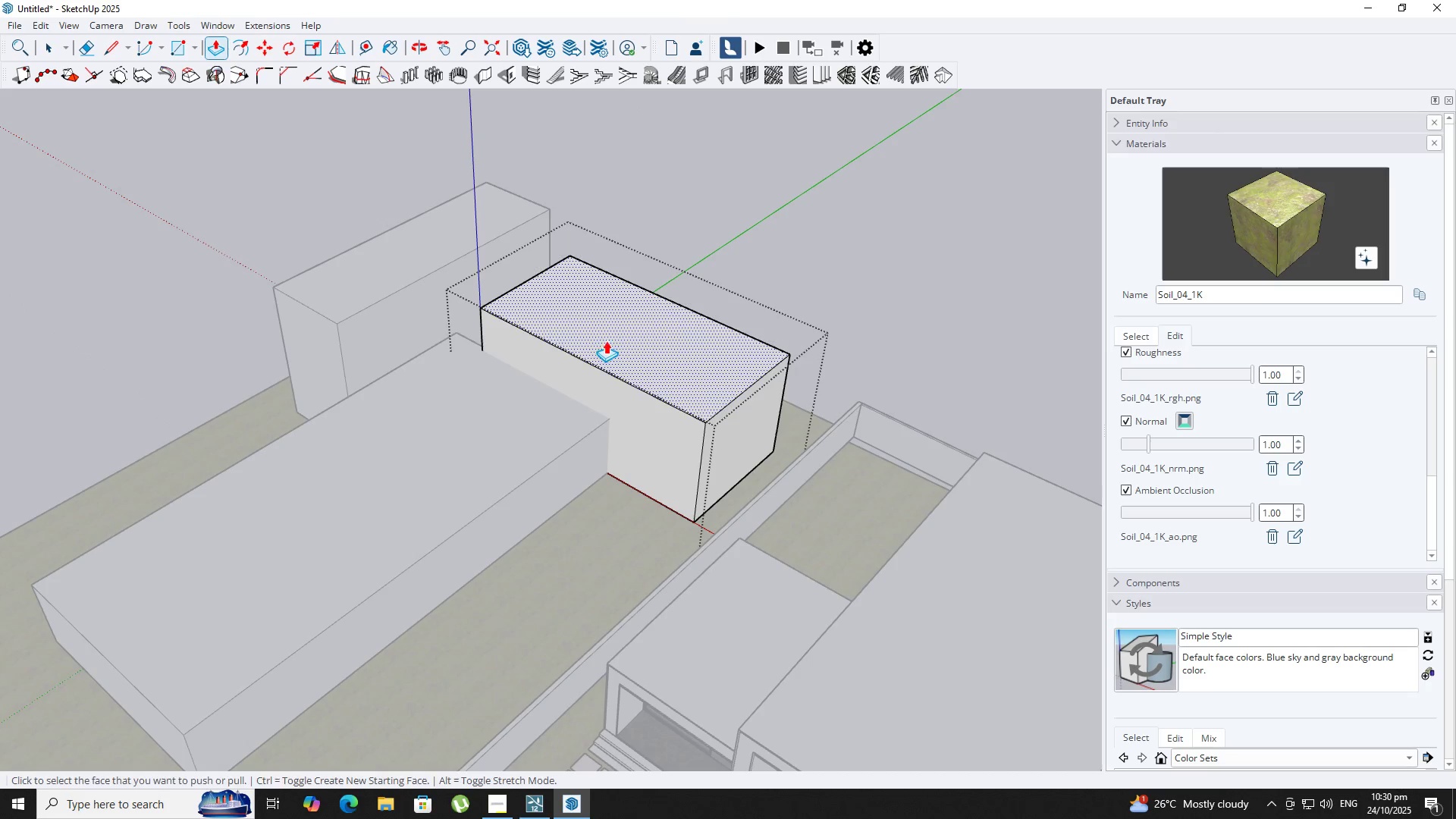 
key(Space)
 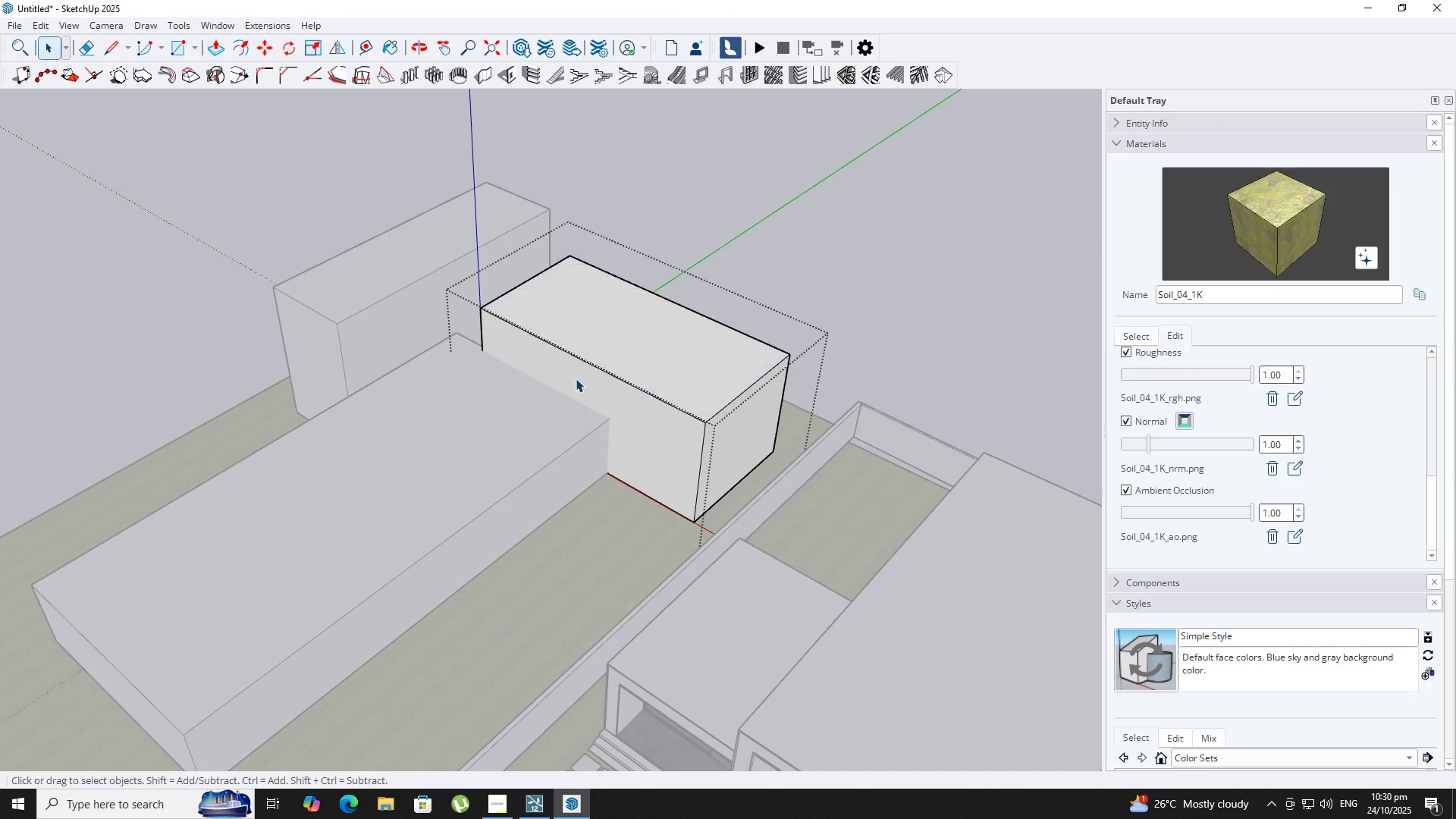 
key(Escape)
 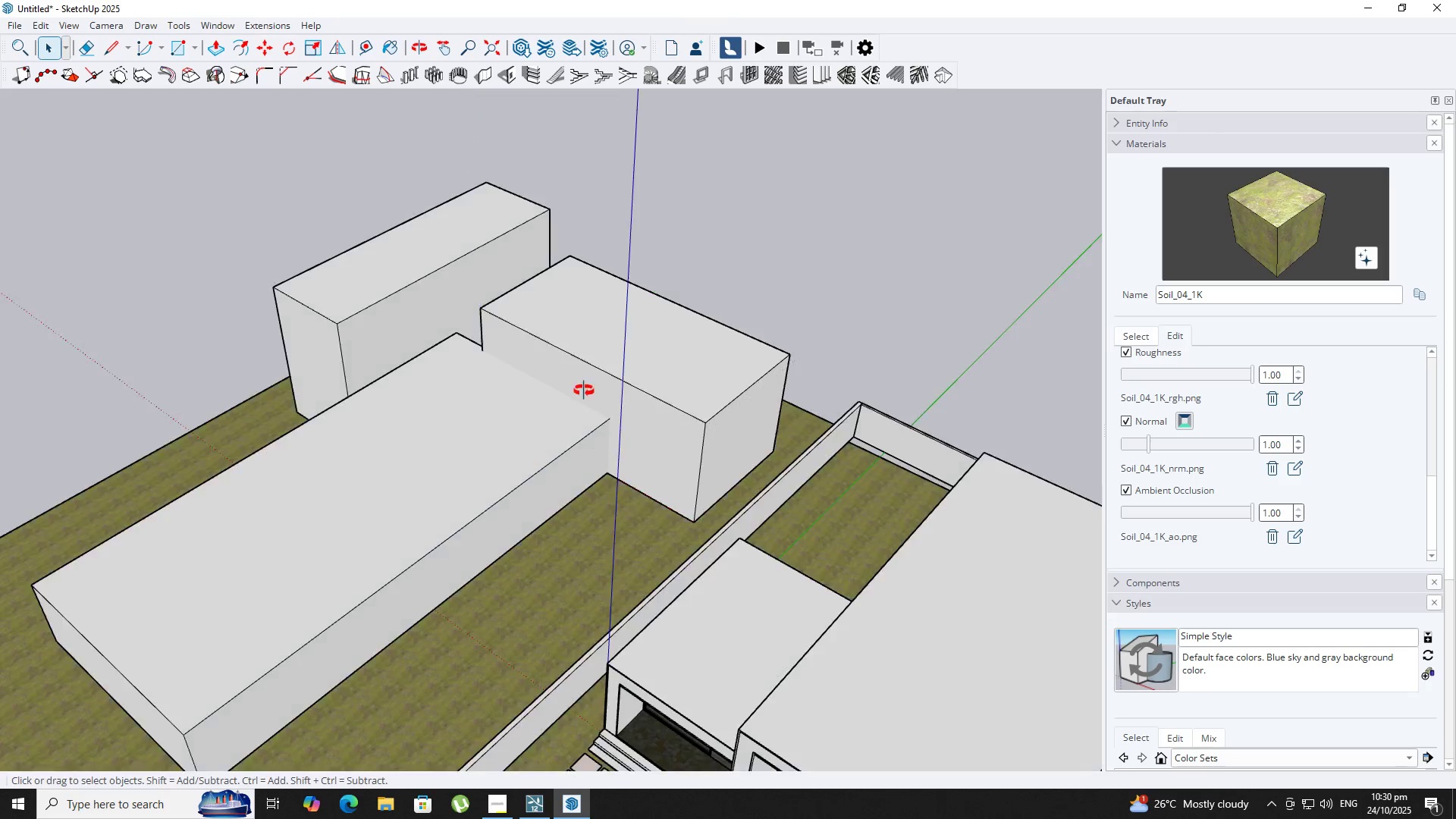 
key(Escape)
 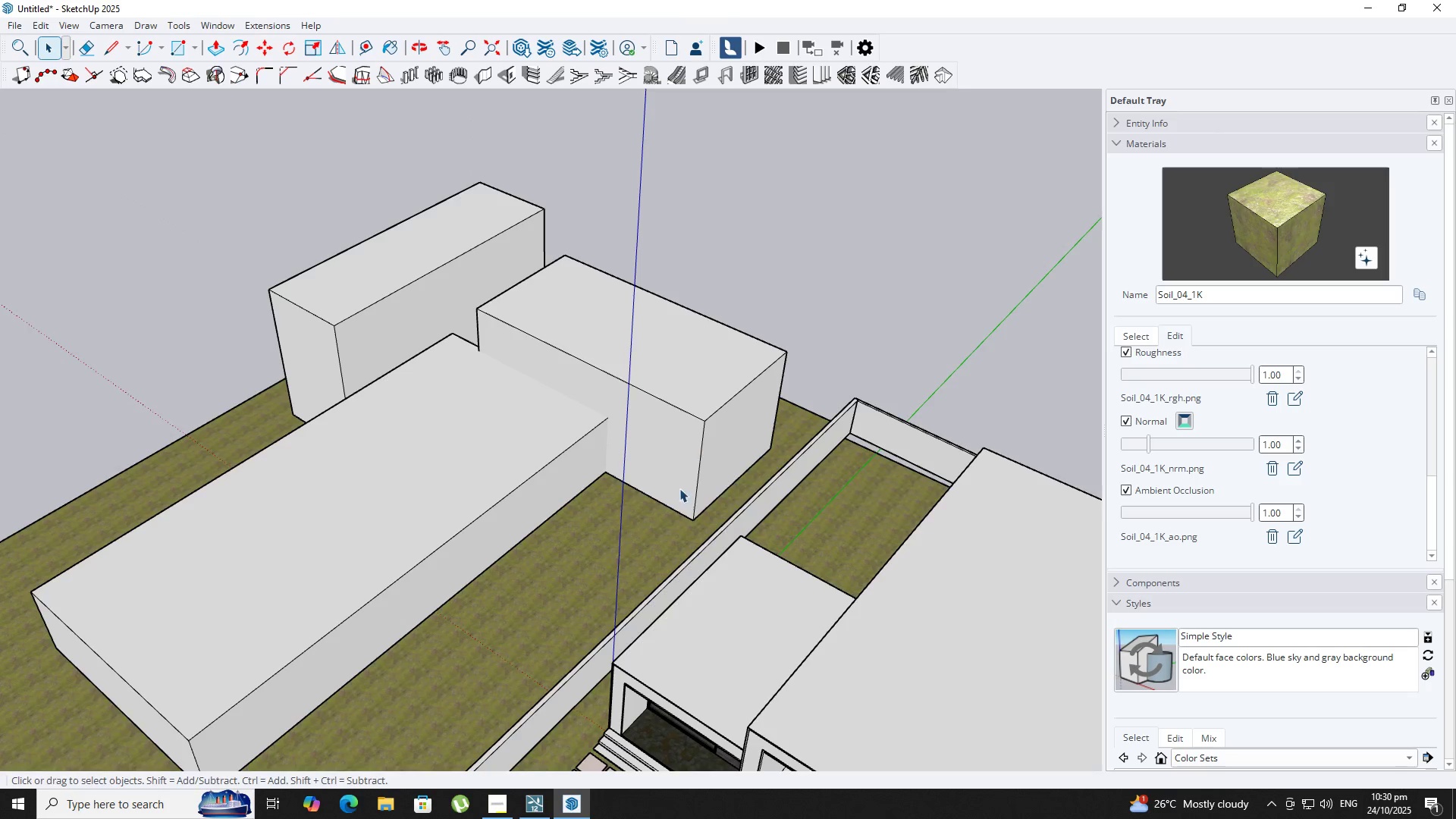 
scroll: coordinate [699, 338], scroll_direction: down, amount: 3.0
 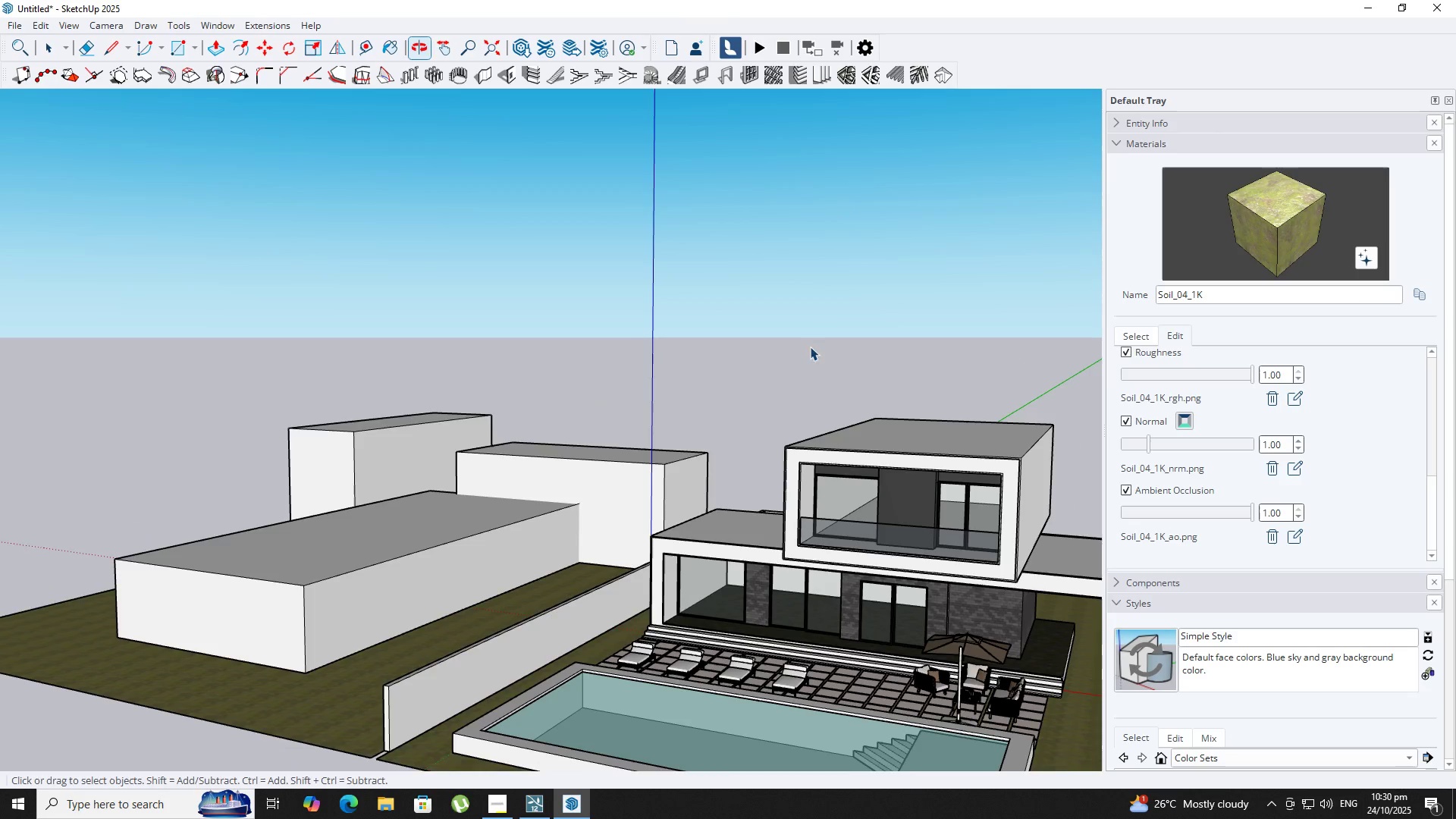 
scroll: coordinate [915, 683], scroll_direction: up, amount: 3.0
 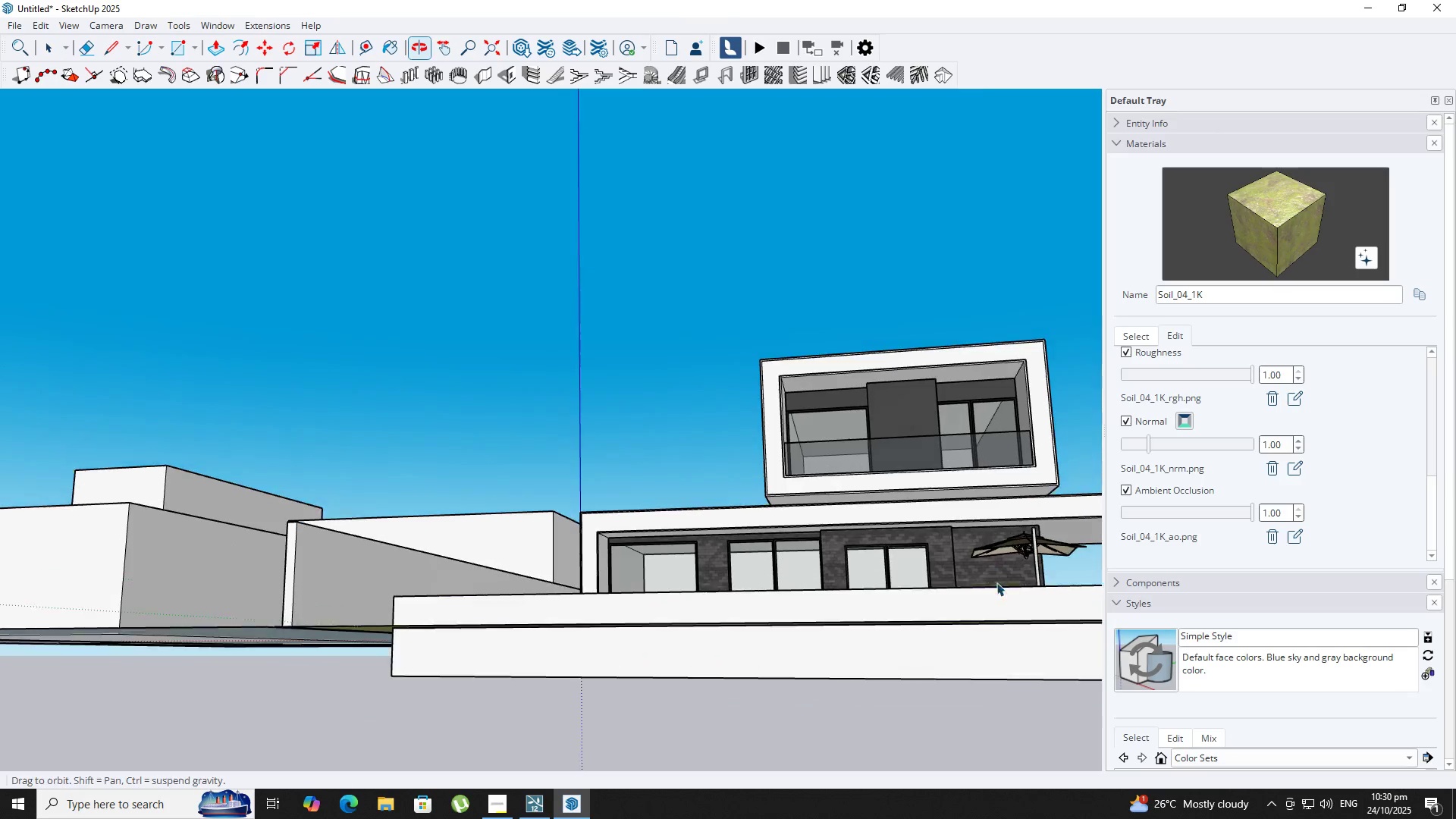 
middle_click([996, 592])
 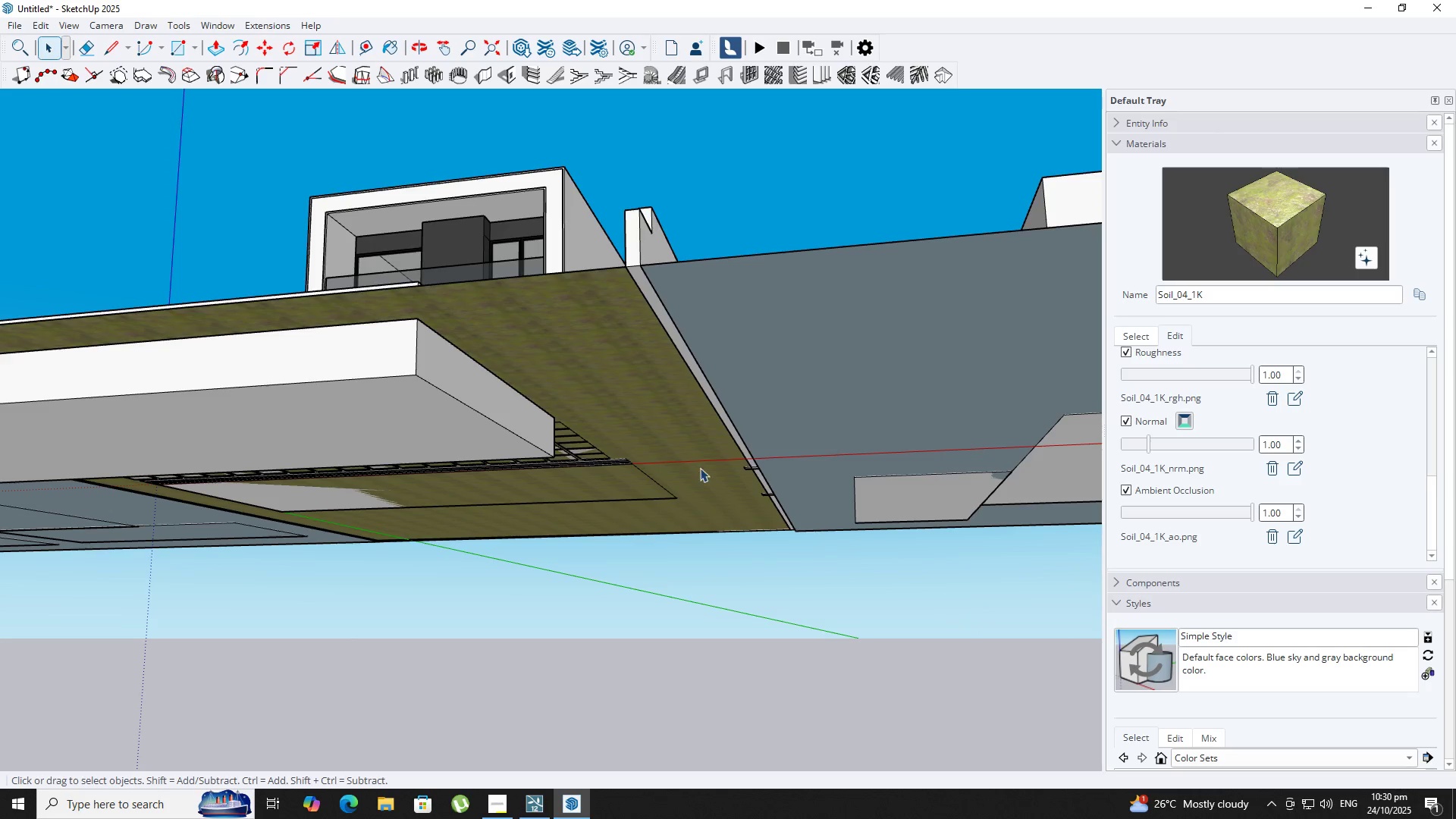 
key(Shift+ShiftLeft)
 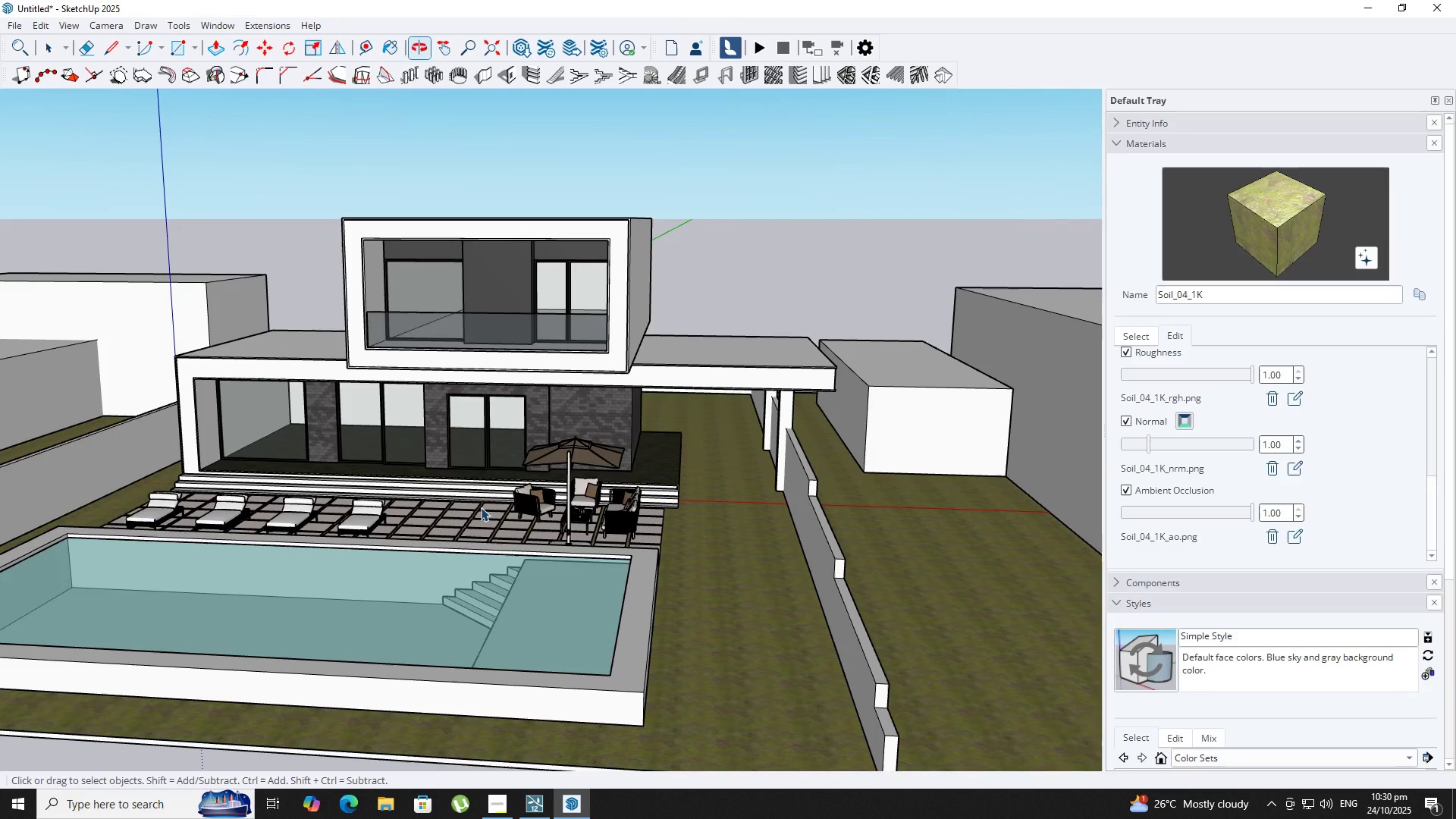 
key(Shift+ShiftLeft)
 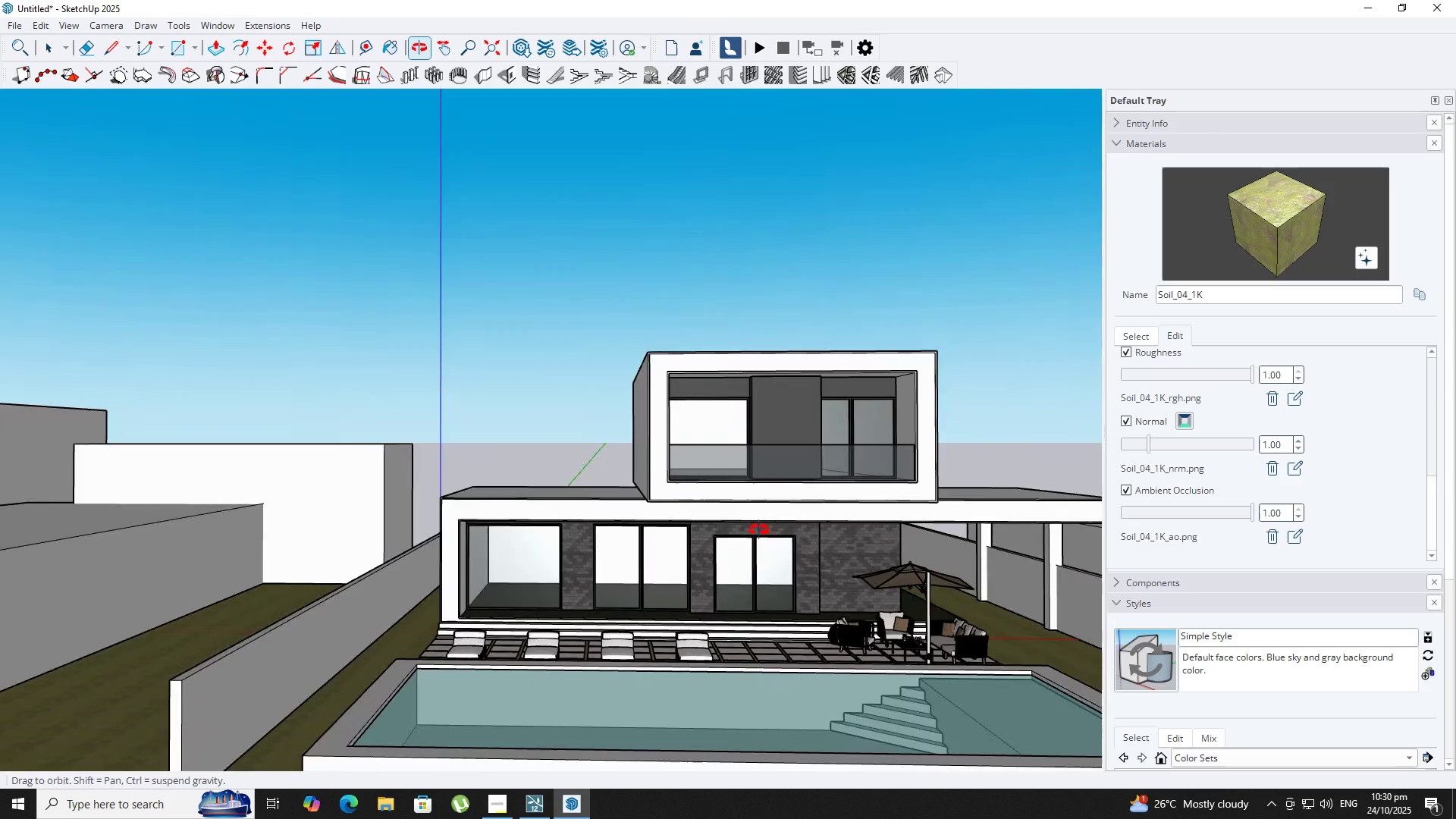 
middle_click([759, 531])
 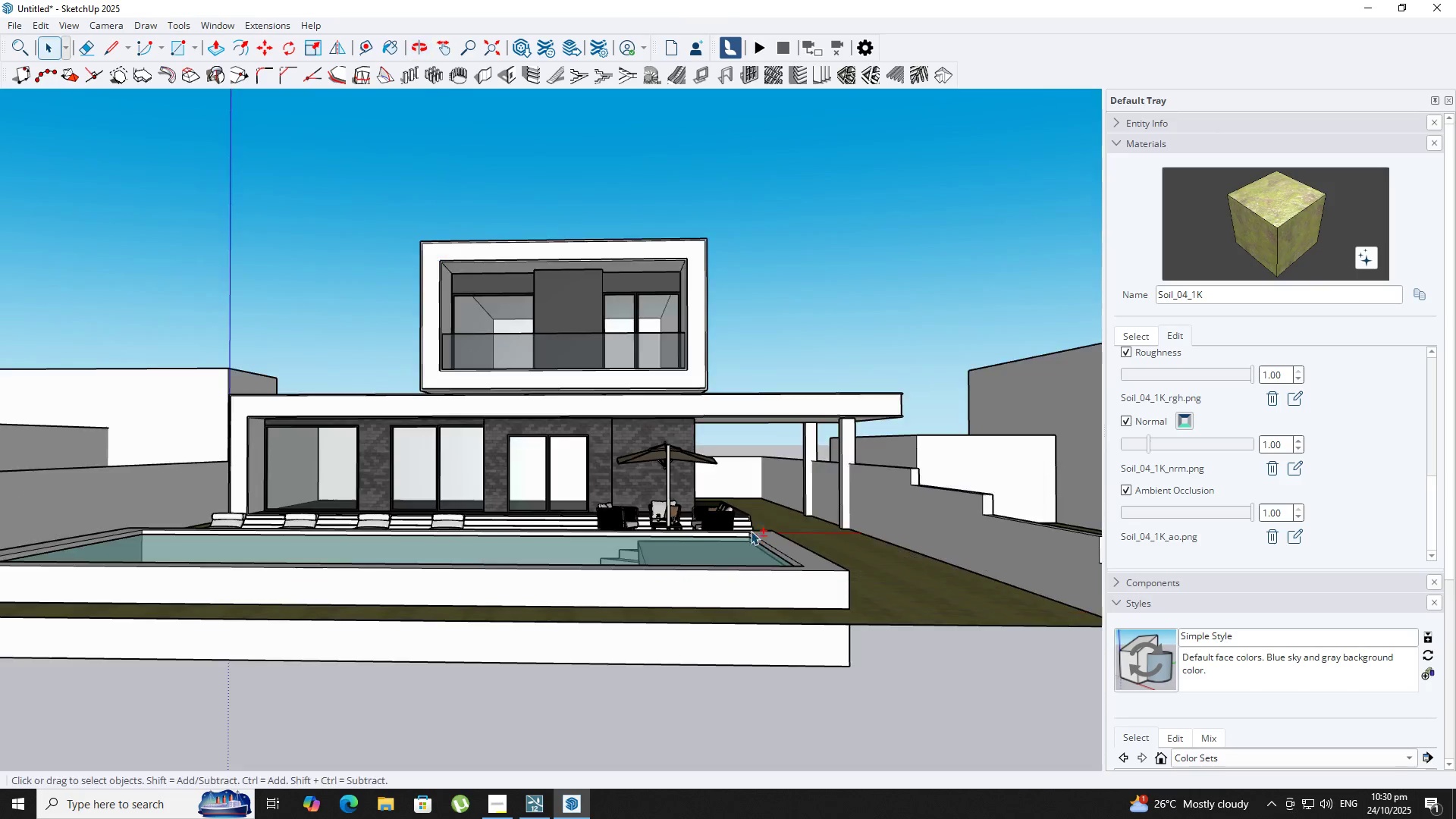 
hold_key(key=ShiftLeft, duration=0.53)
 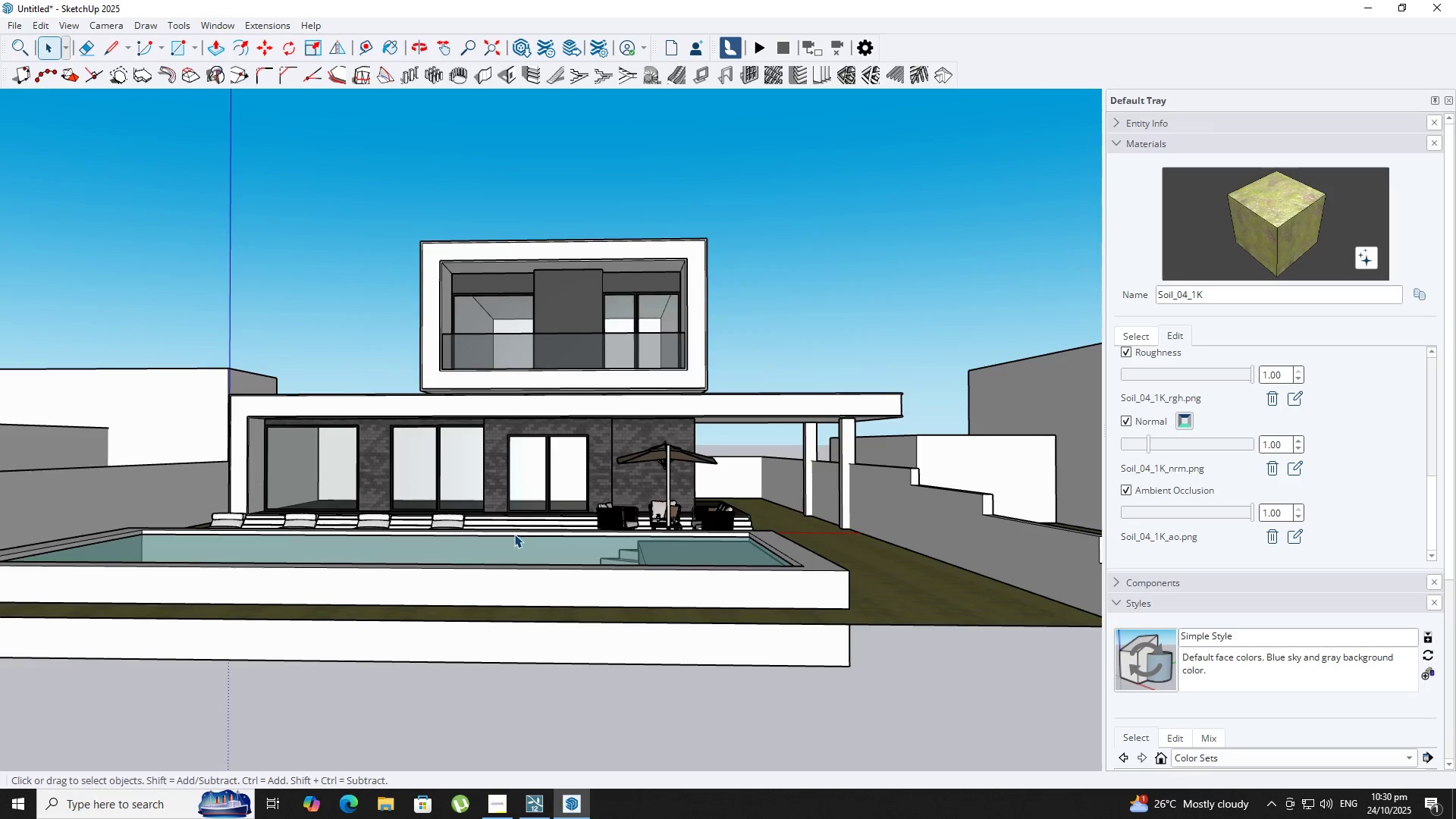 
scroll: coordinate [585, 543], scroll_direction: up, amount: 1.0
 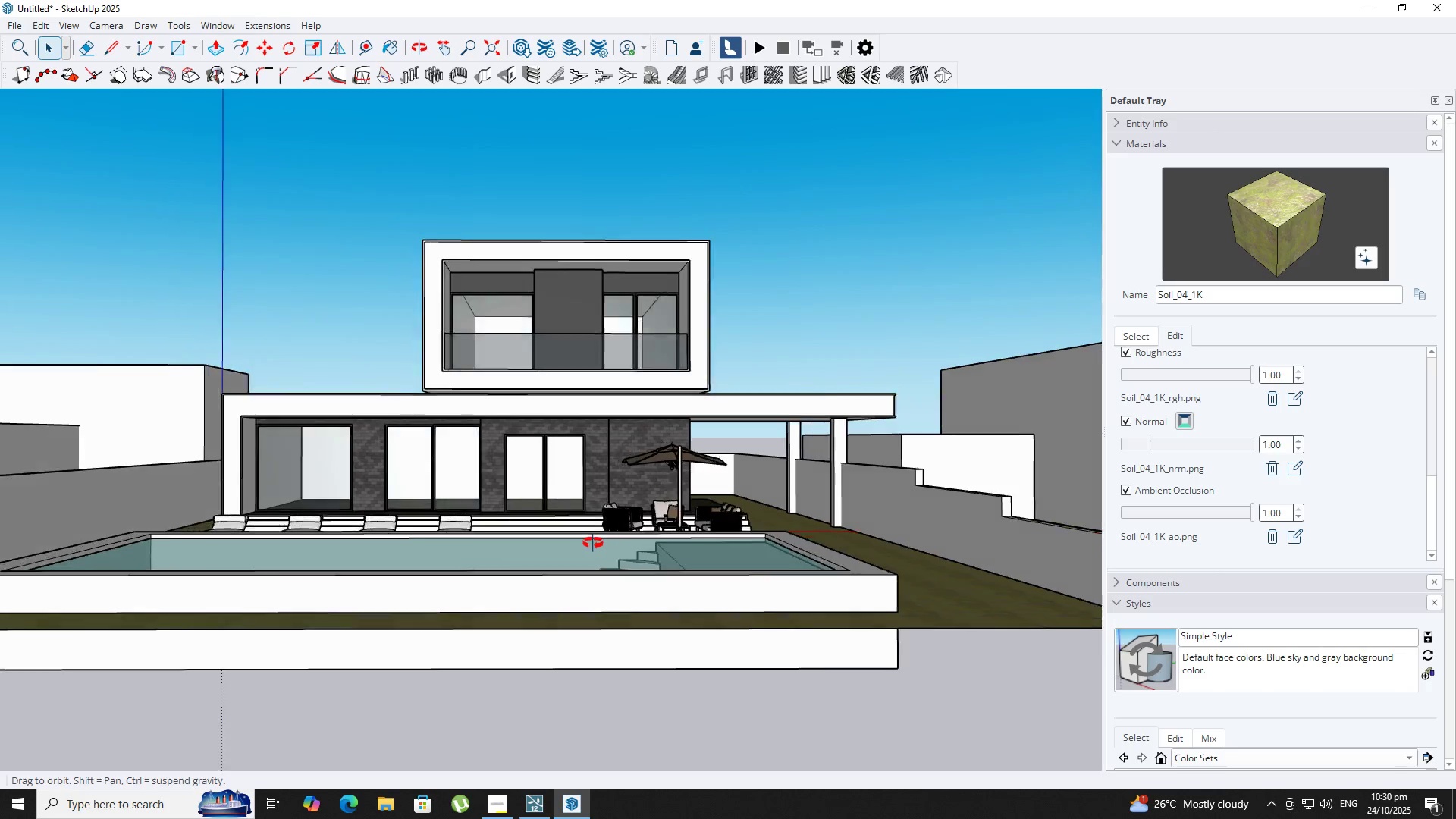 
hold_key(key=ShiftLeft, duration=0.36)
 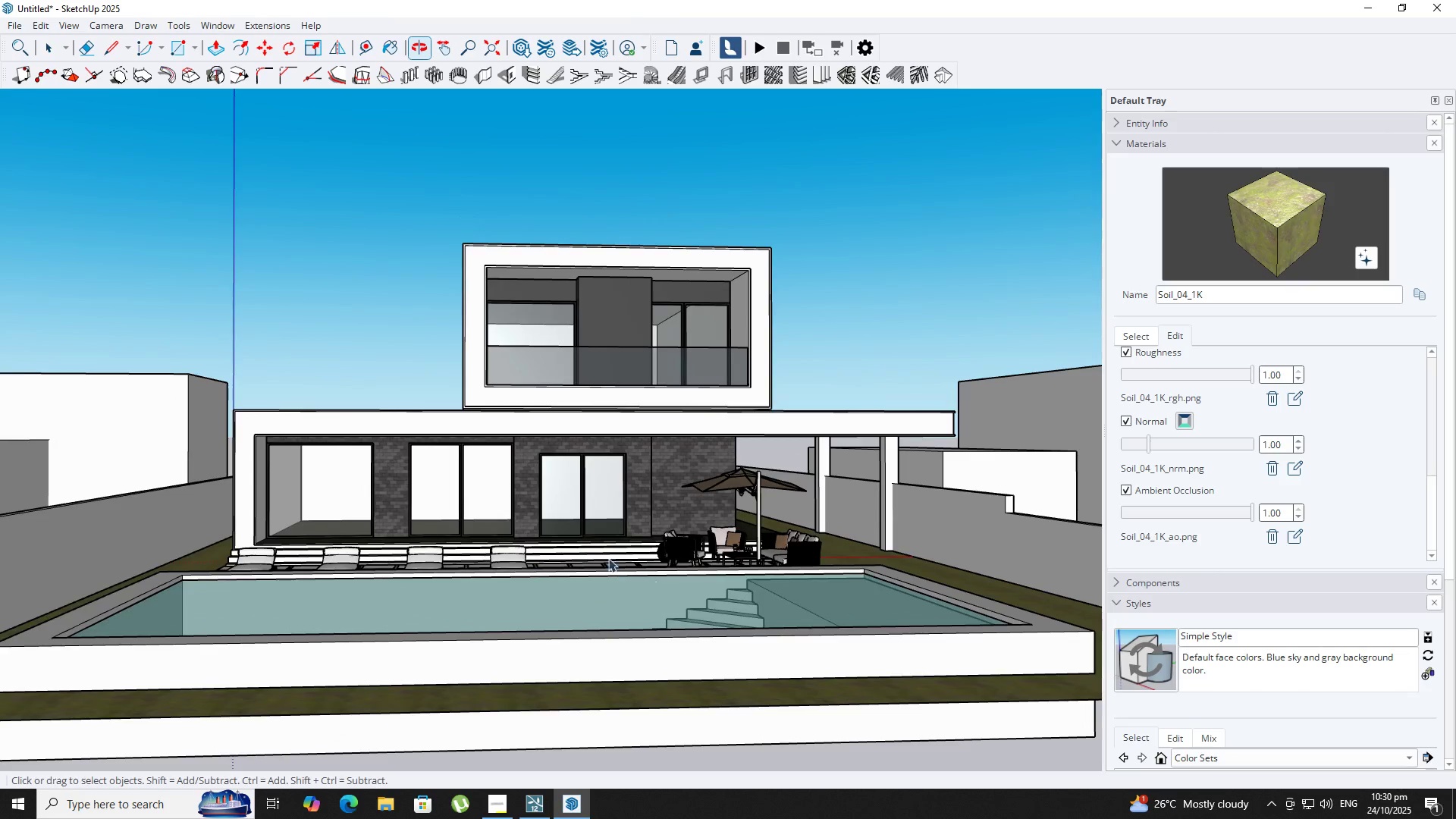 
key(Space)
 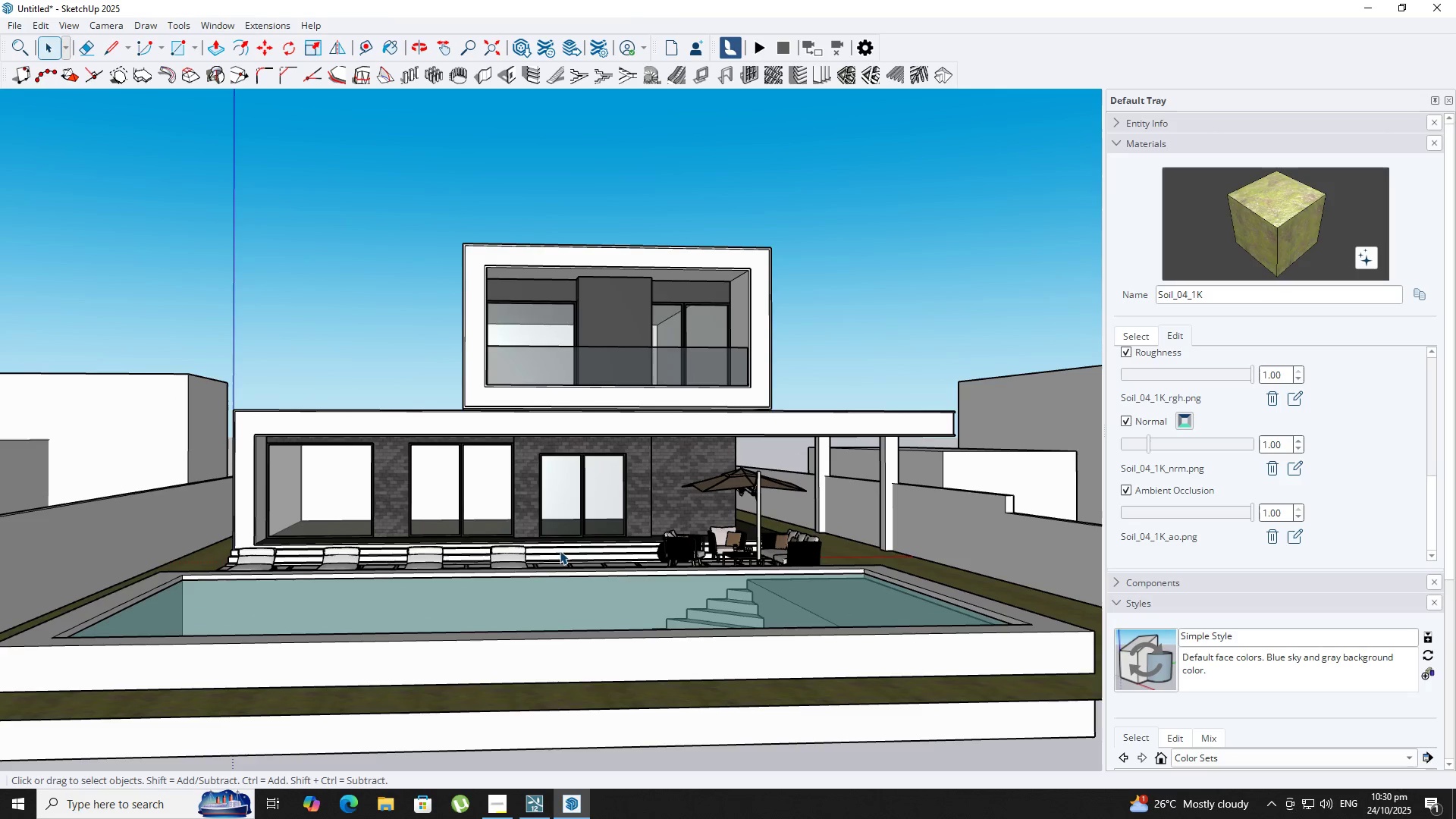 
key(Control+S)
 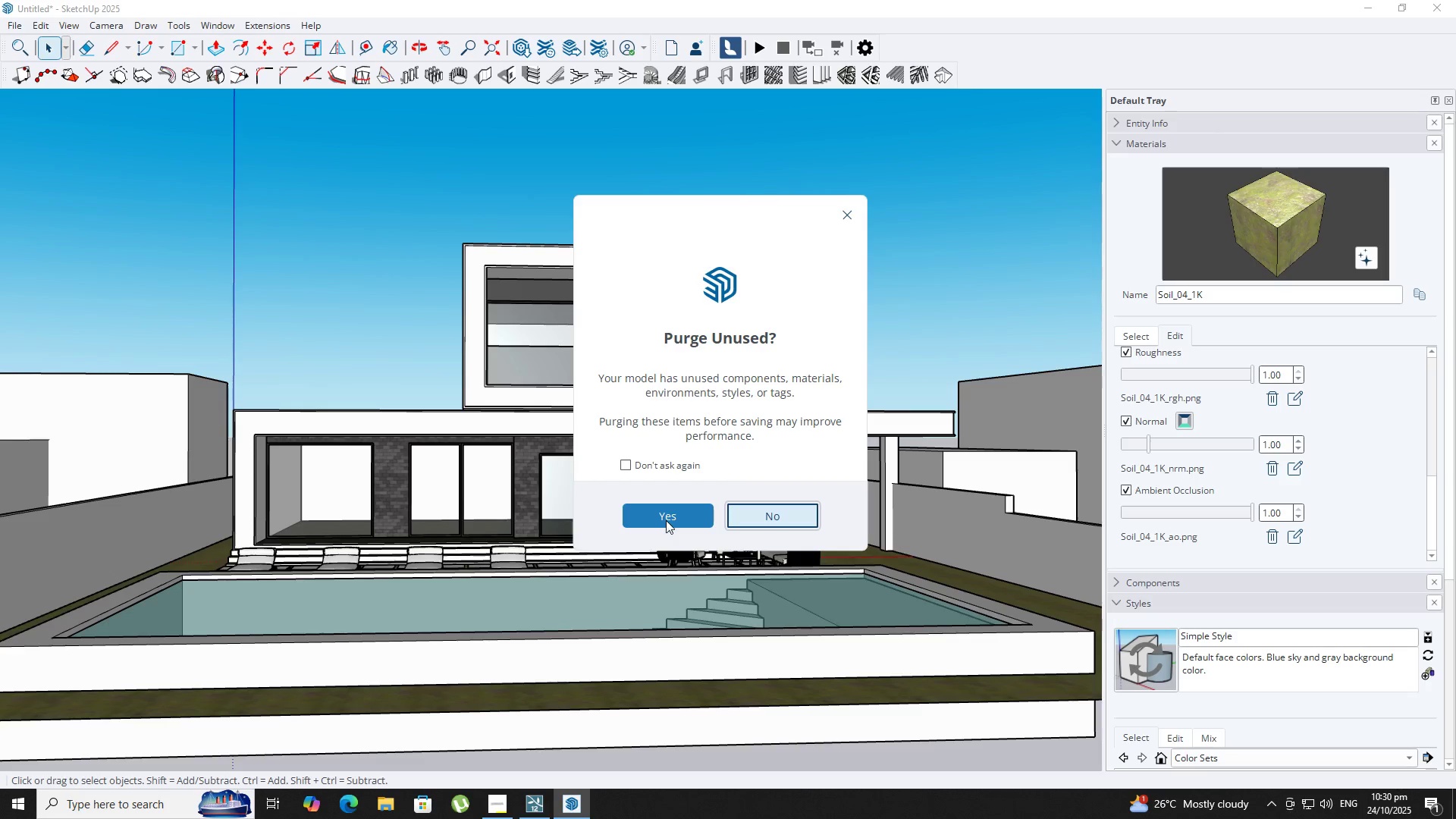 
left_click([666, 520])
 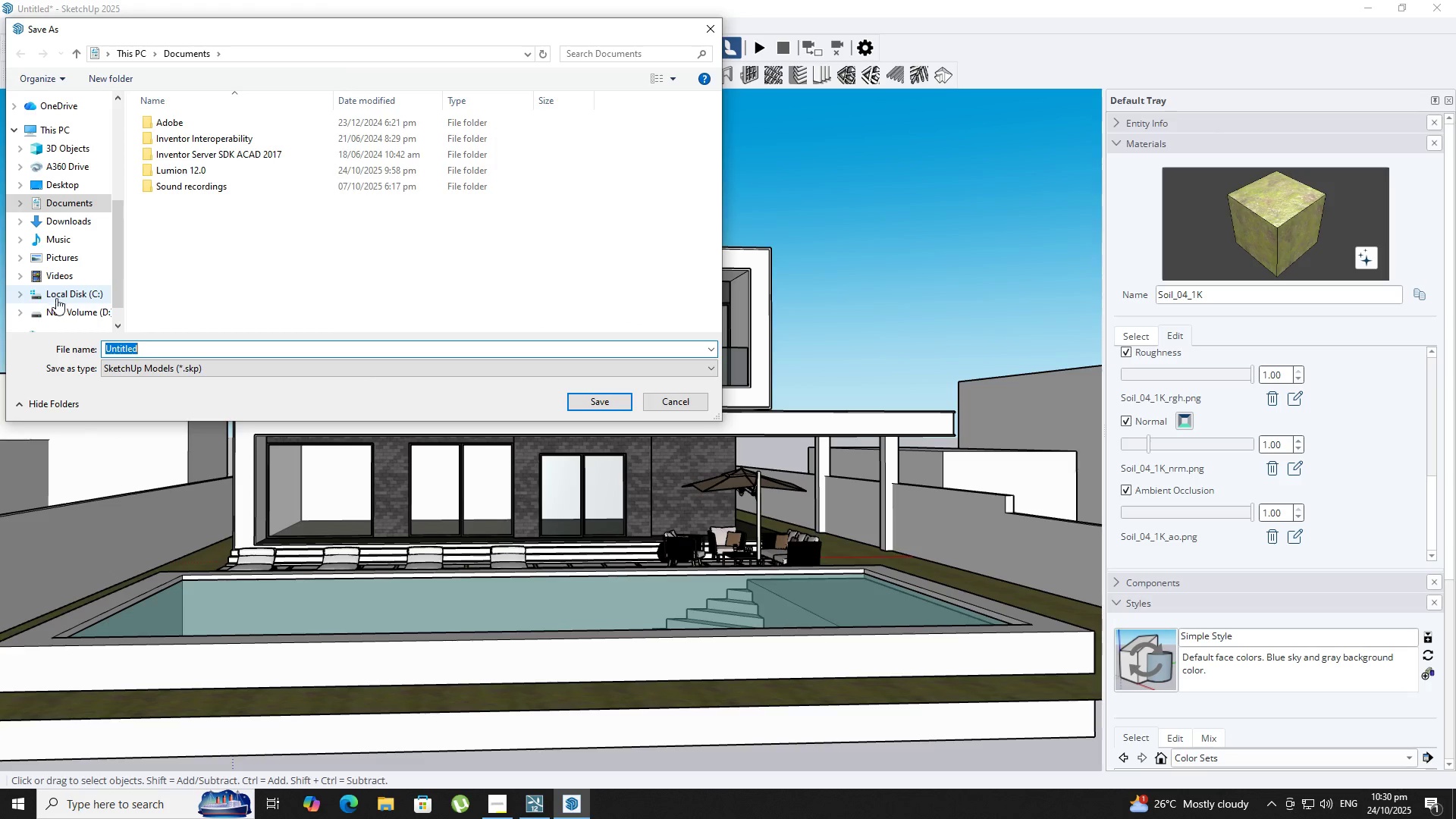 
left_click([68, 309])
 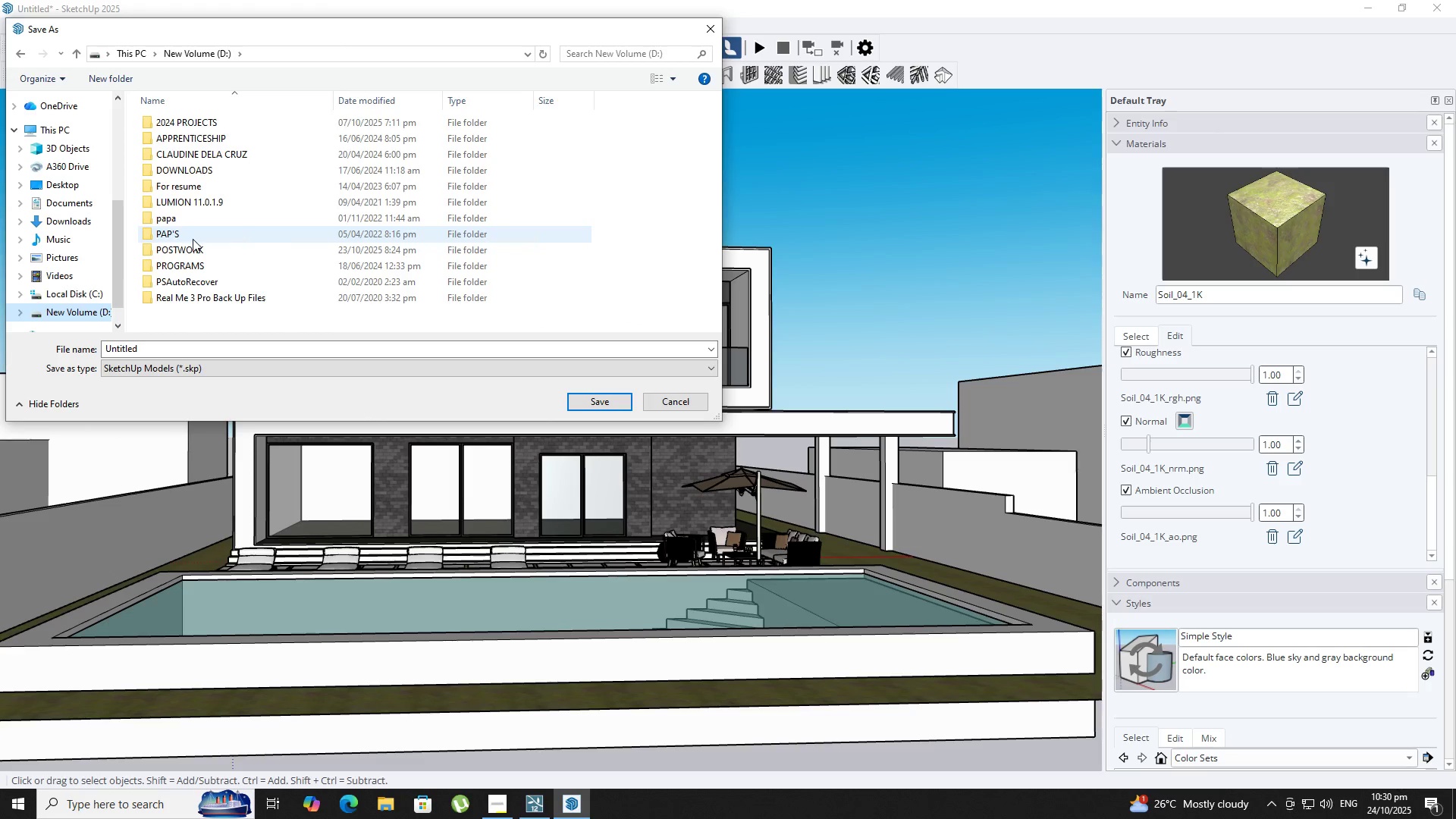 
double_click([196, 251])
 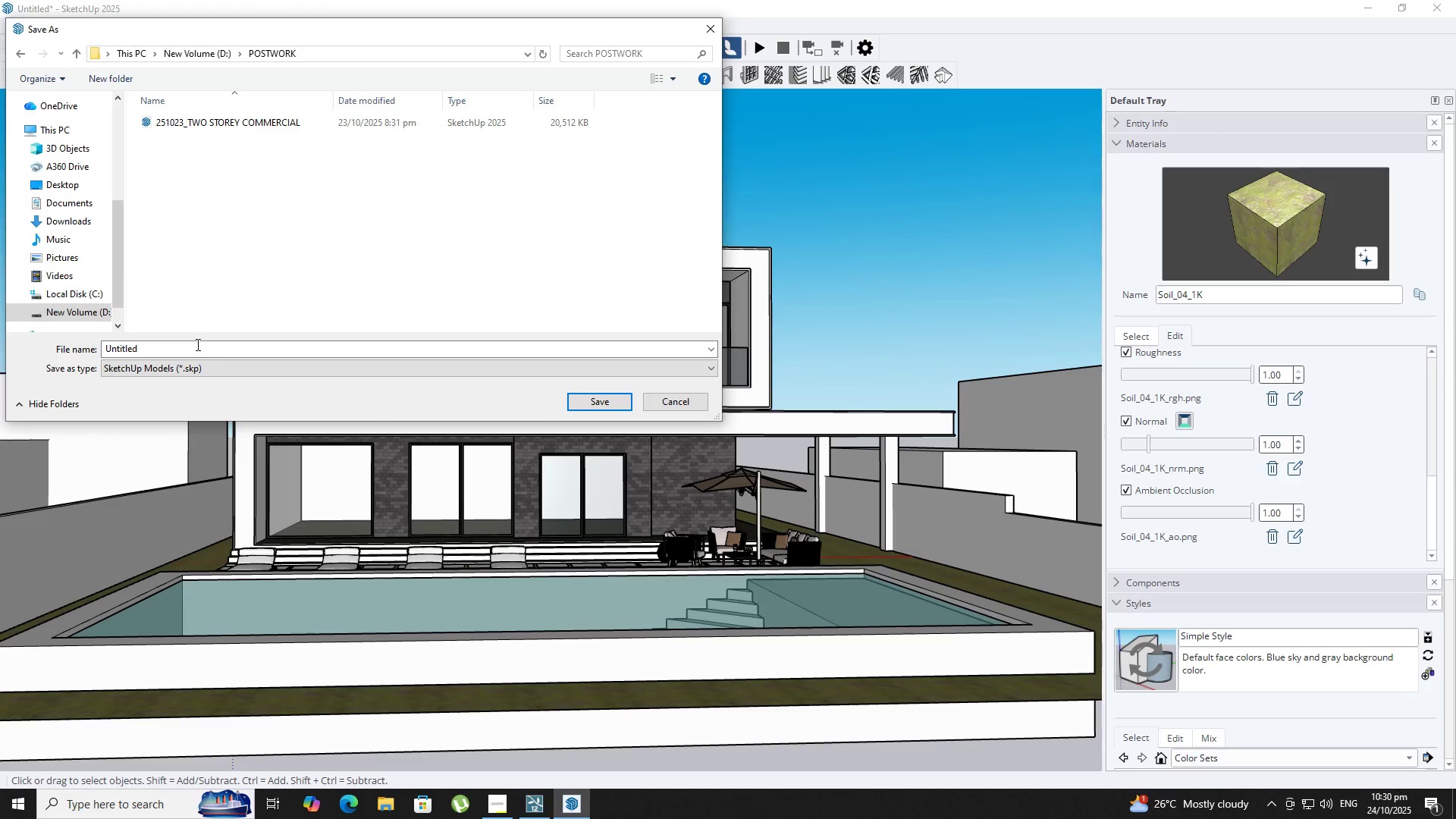 
left_click([192, 356])
 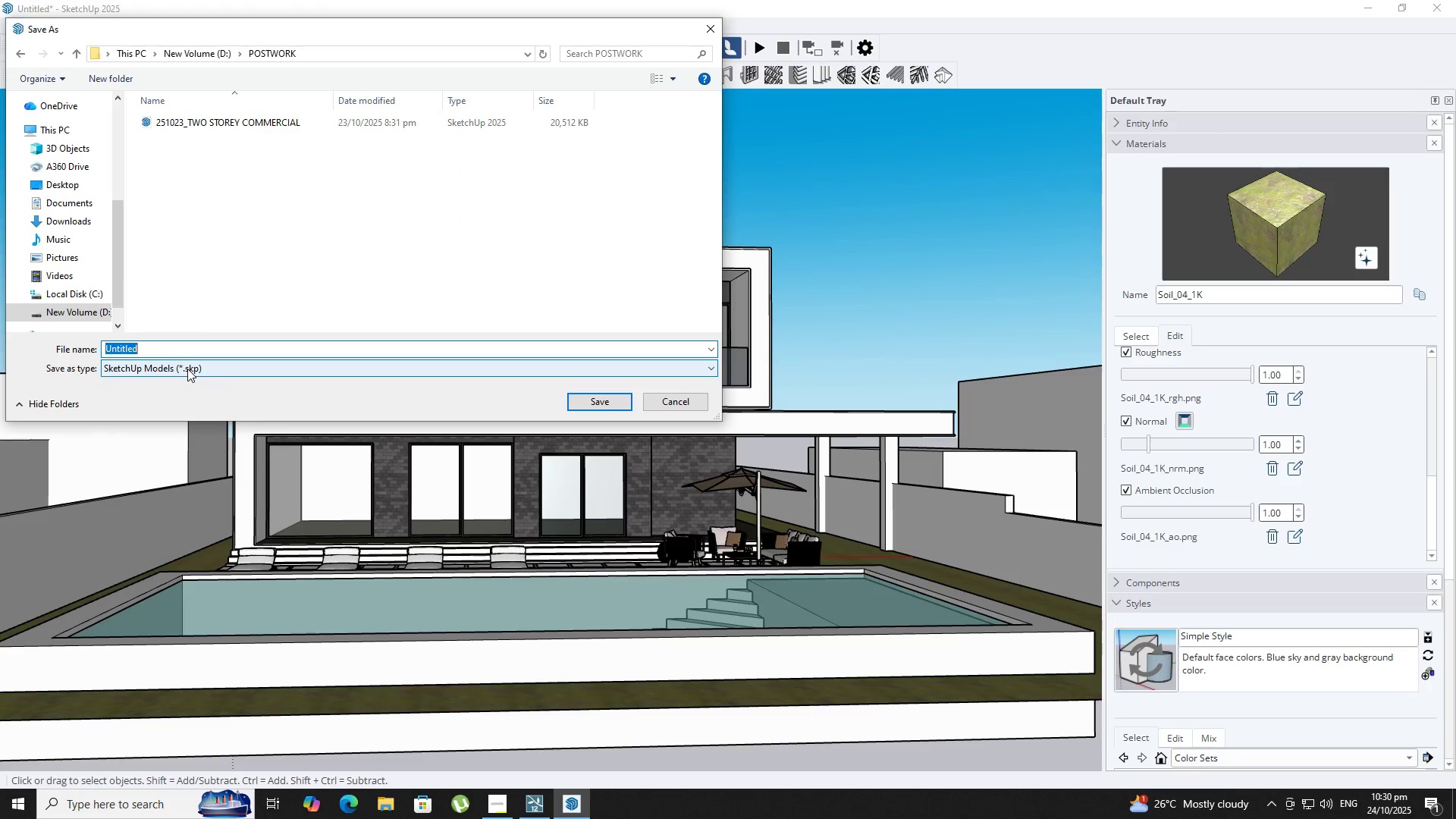 
type(251024_Moder)
key(Backspace)
key(Backspace)
key(Backspace)
key(Backspace)
type(ODERM )
key(Backspace)
key(Backspace)
type(N VILLA WITH POOL)
 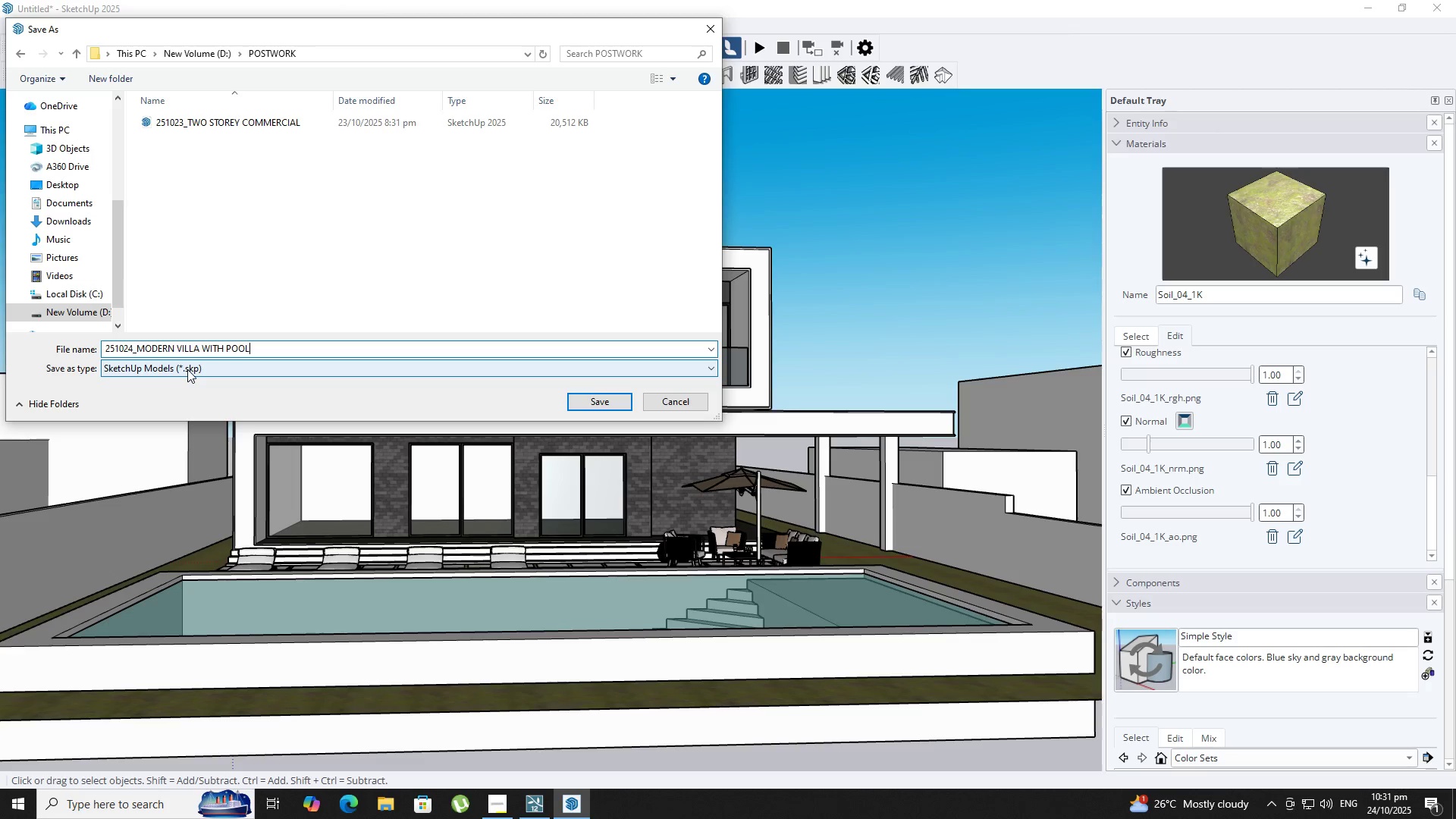 
key(Enter)
 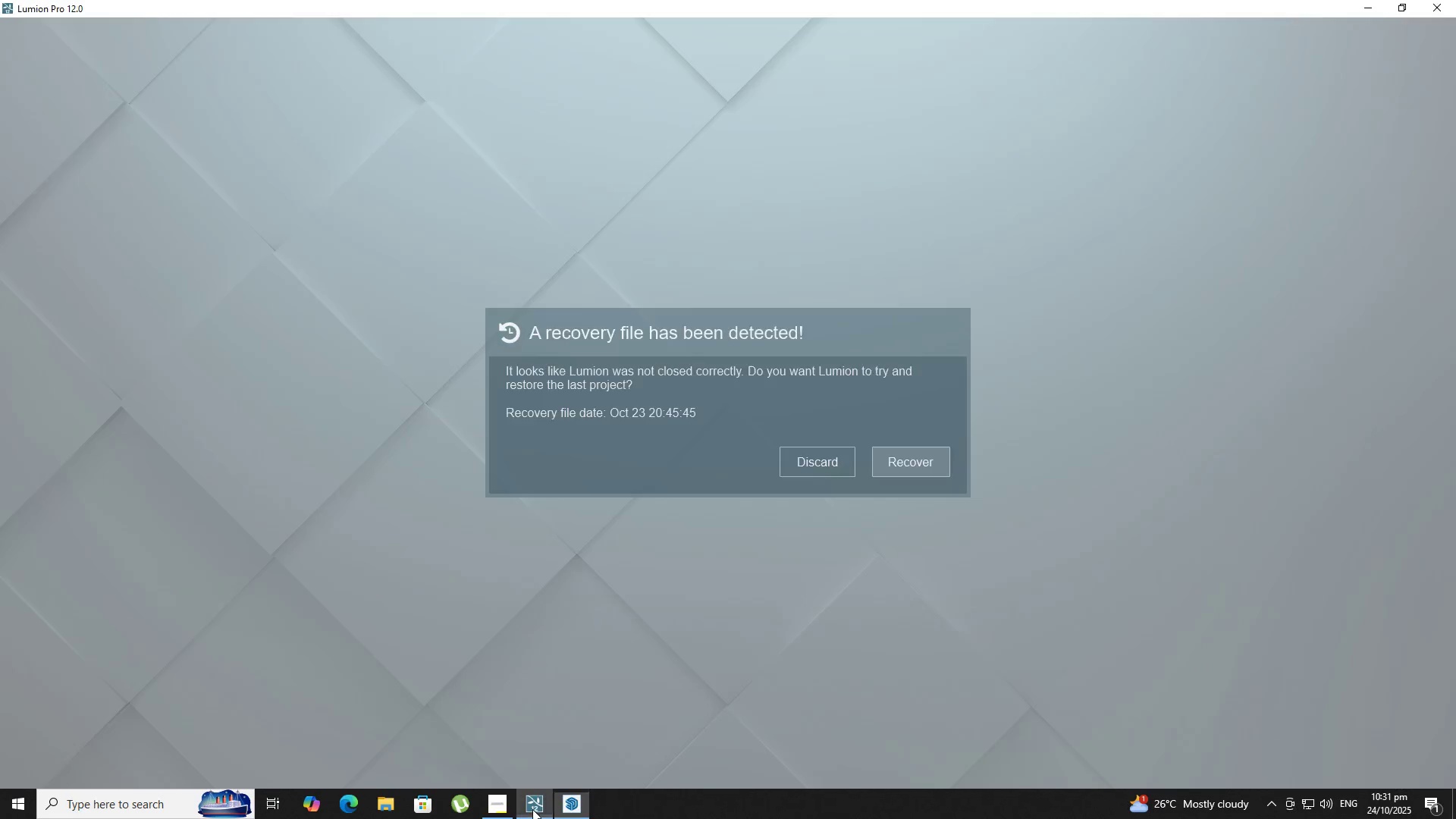 
left_click([817, 457])
 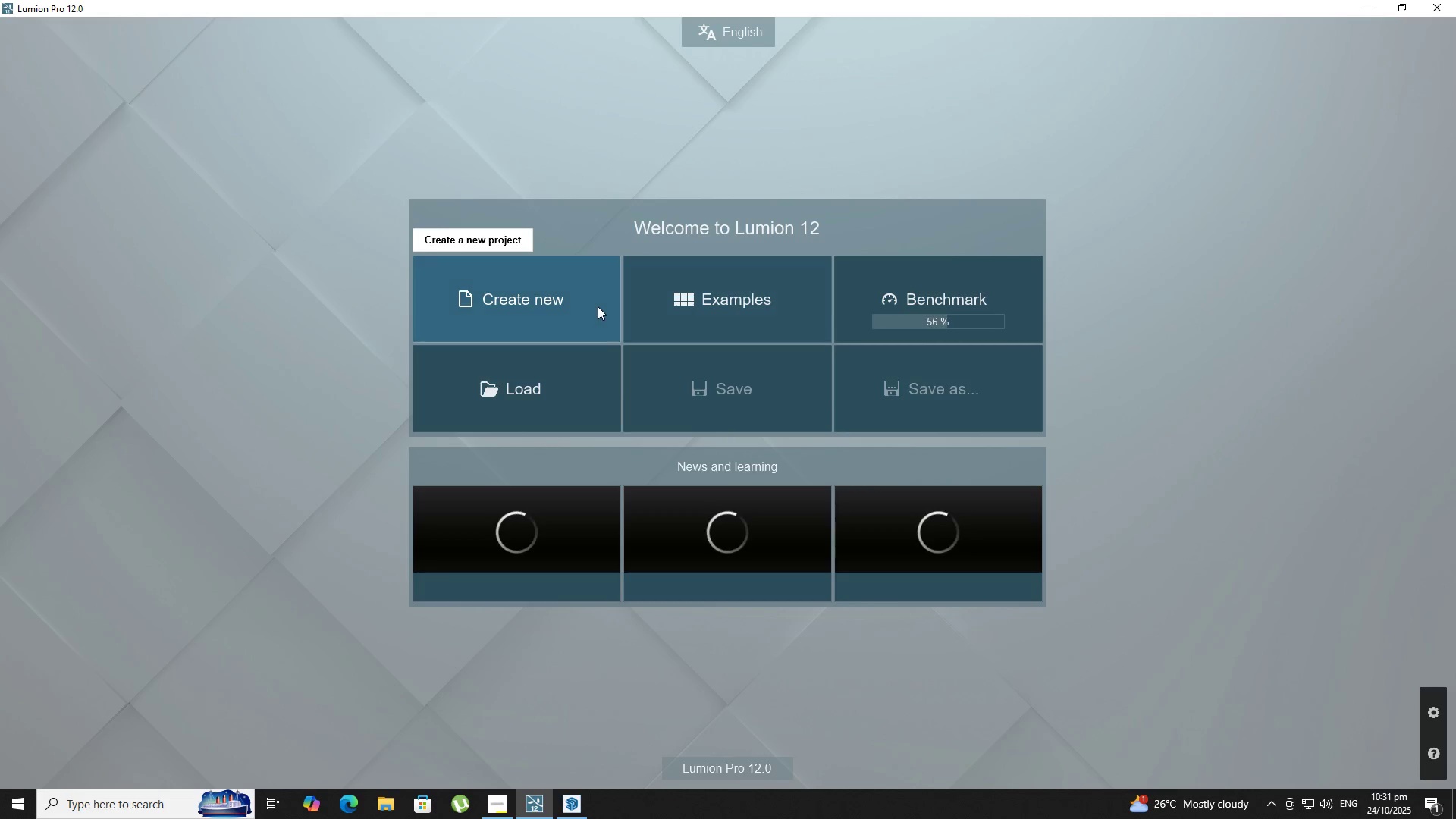 
left_click([597, 306])
 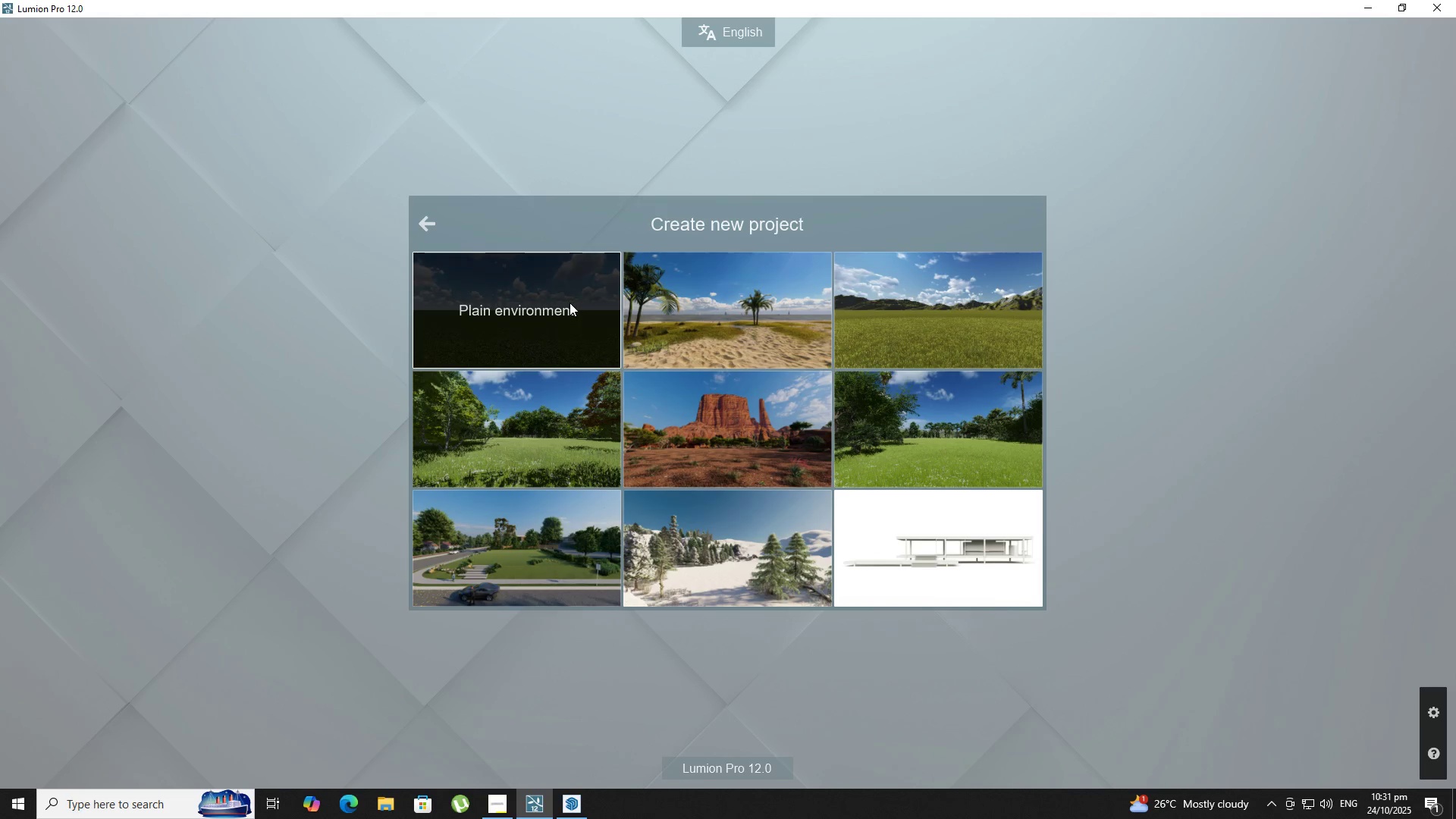 
left_click([570, 303])
 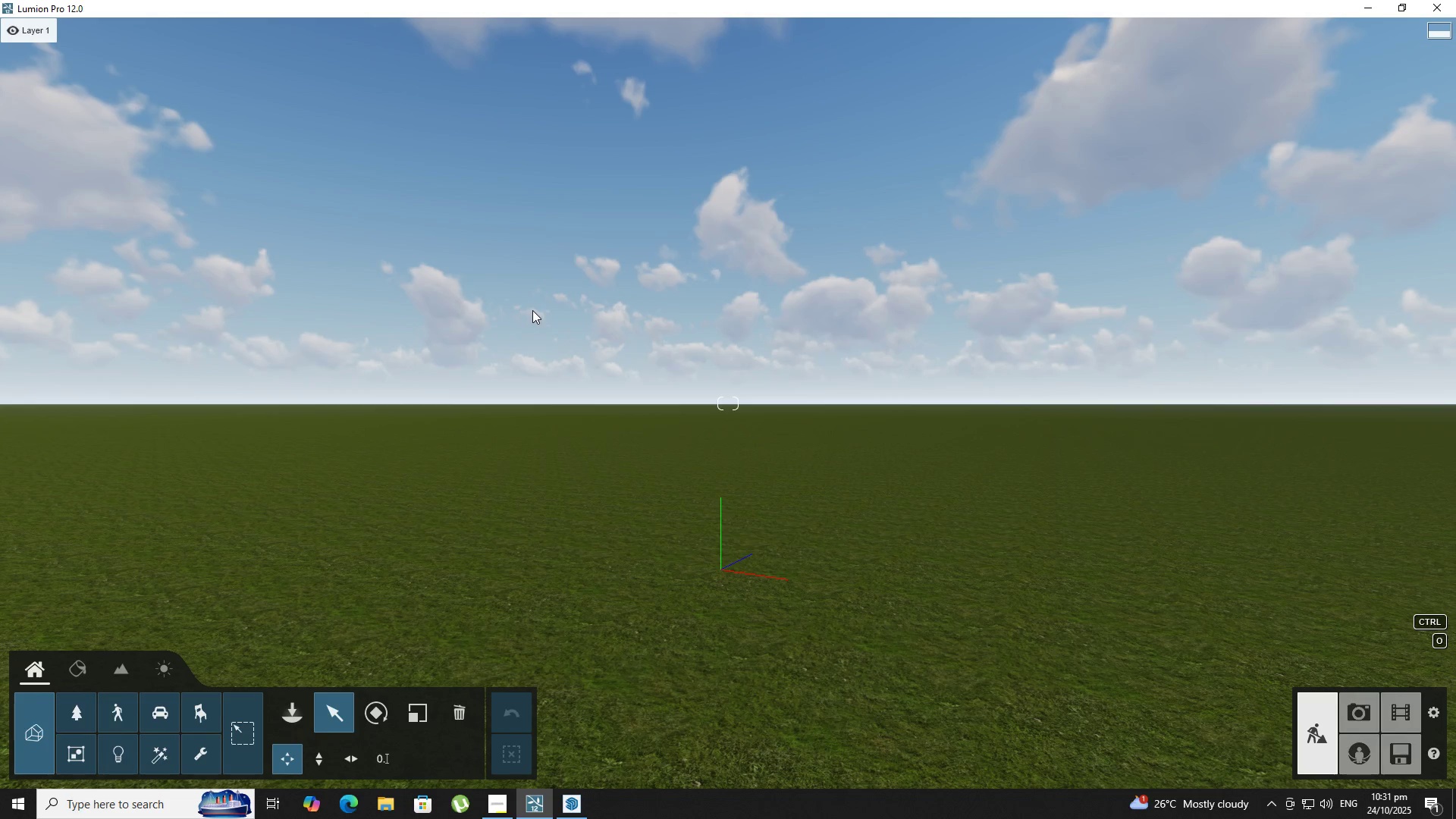 
wait(19.13)
 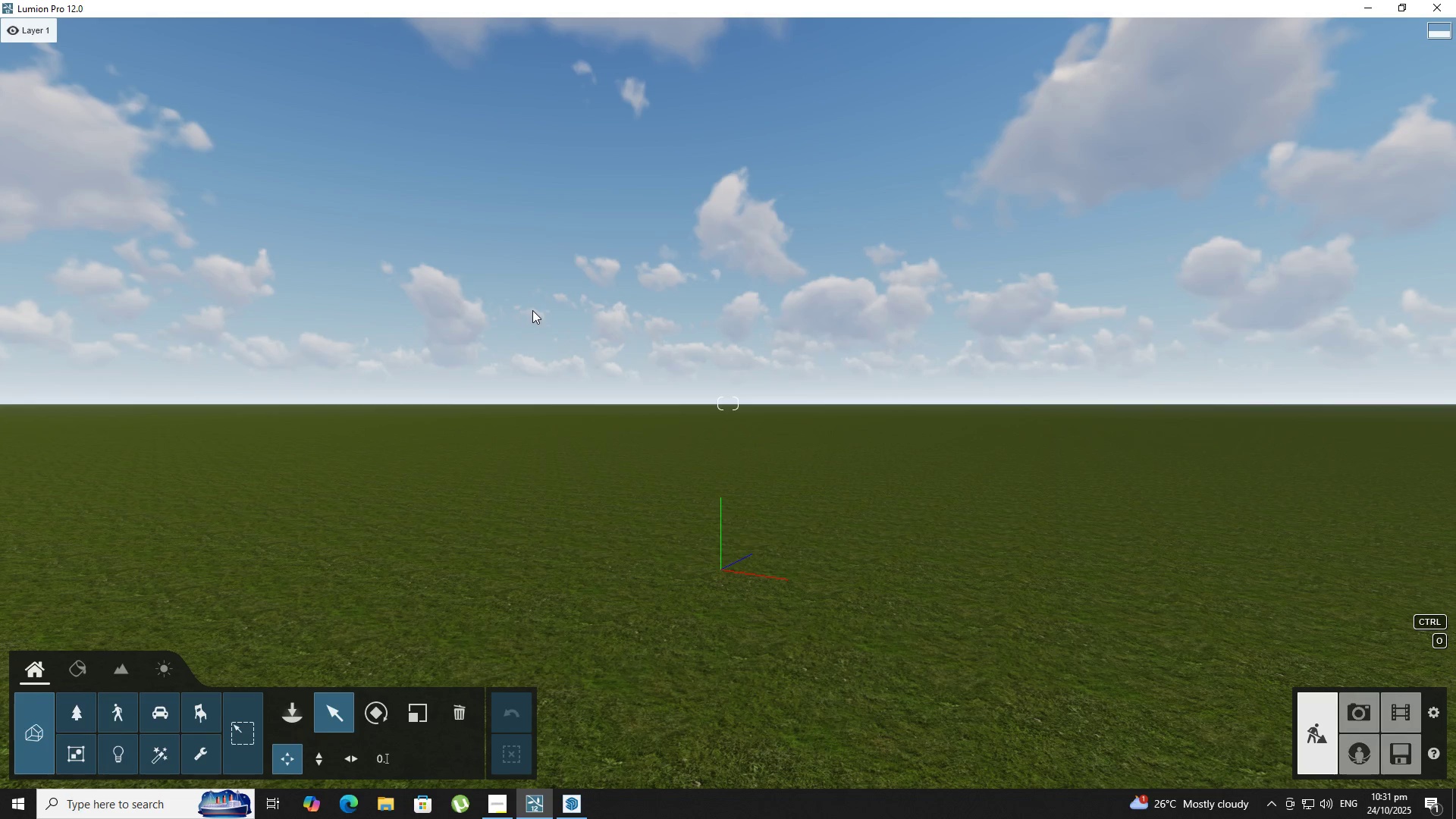 
left_click([277, 715])
 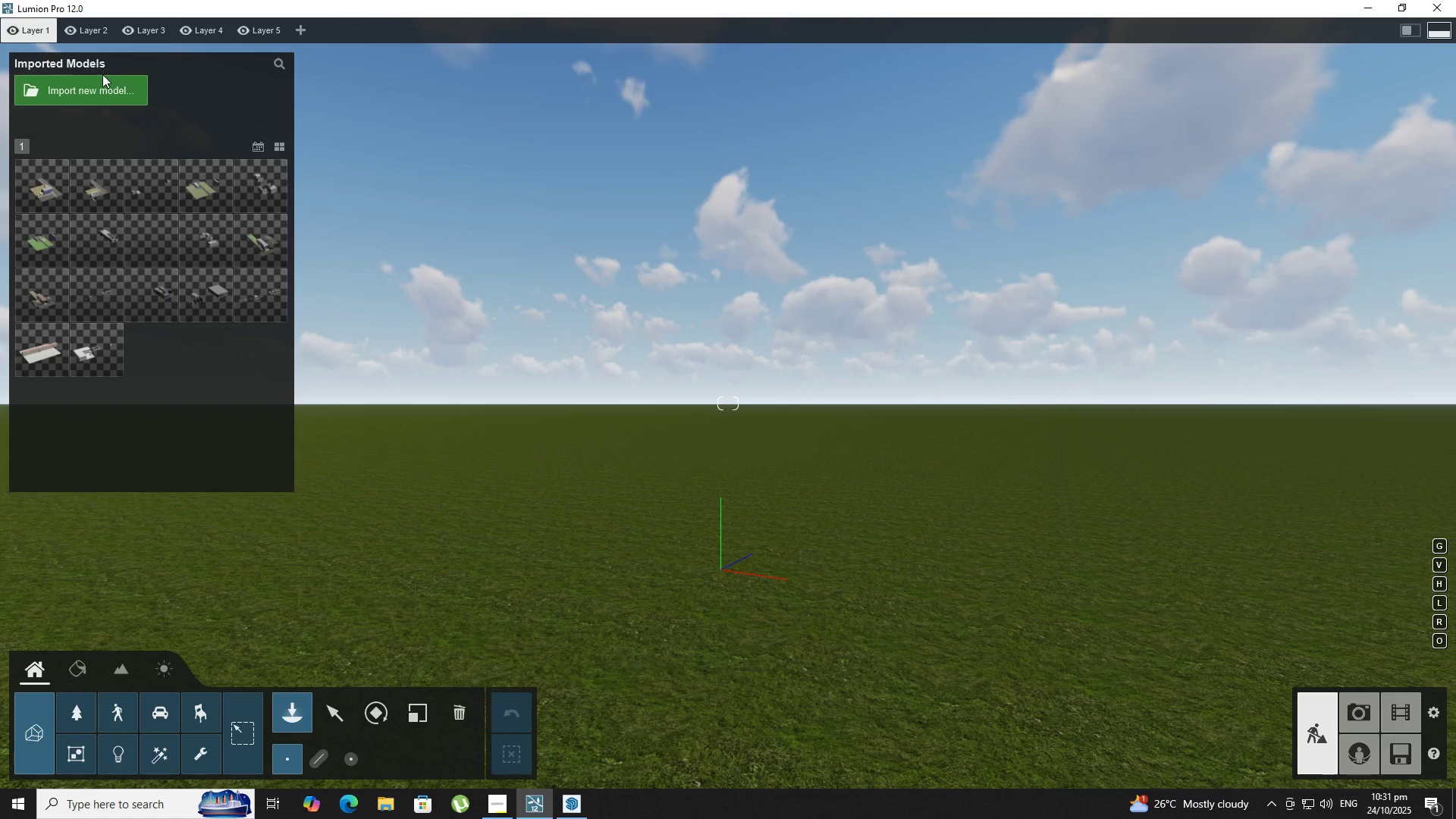 
left_click([98, 105])
 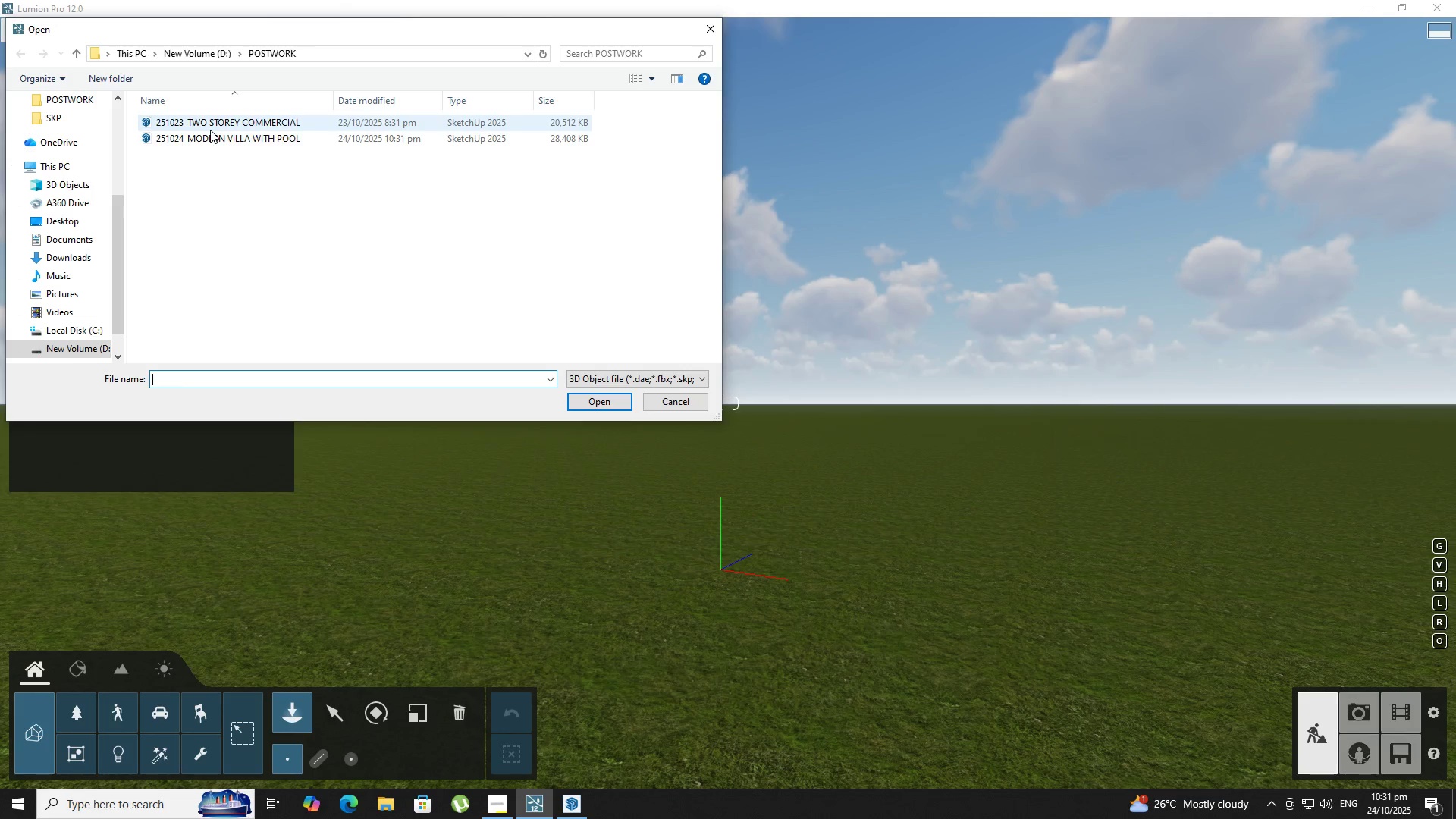 
double_click([217, 141])
 